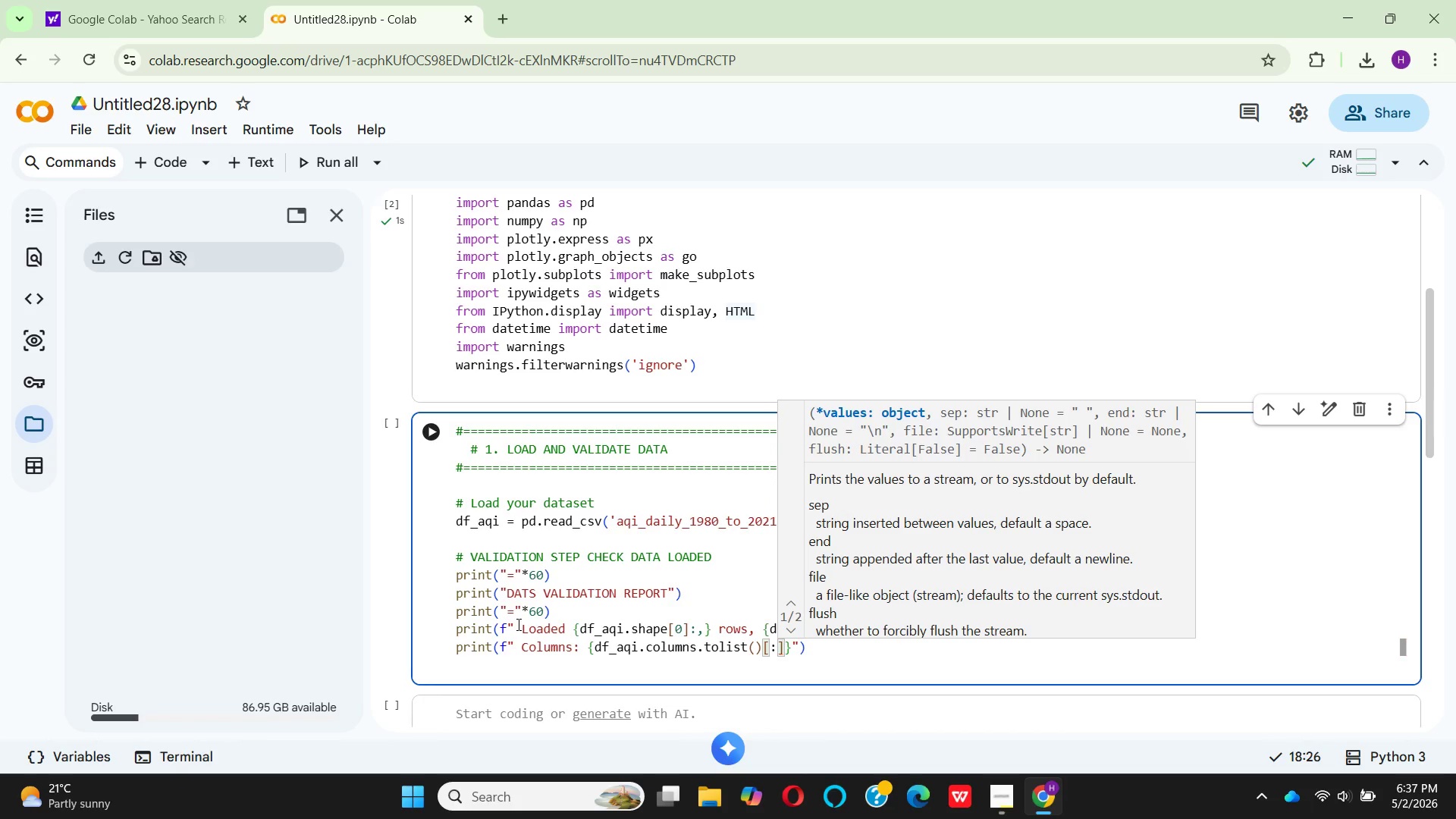 
key(5)
 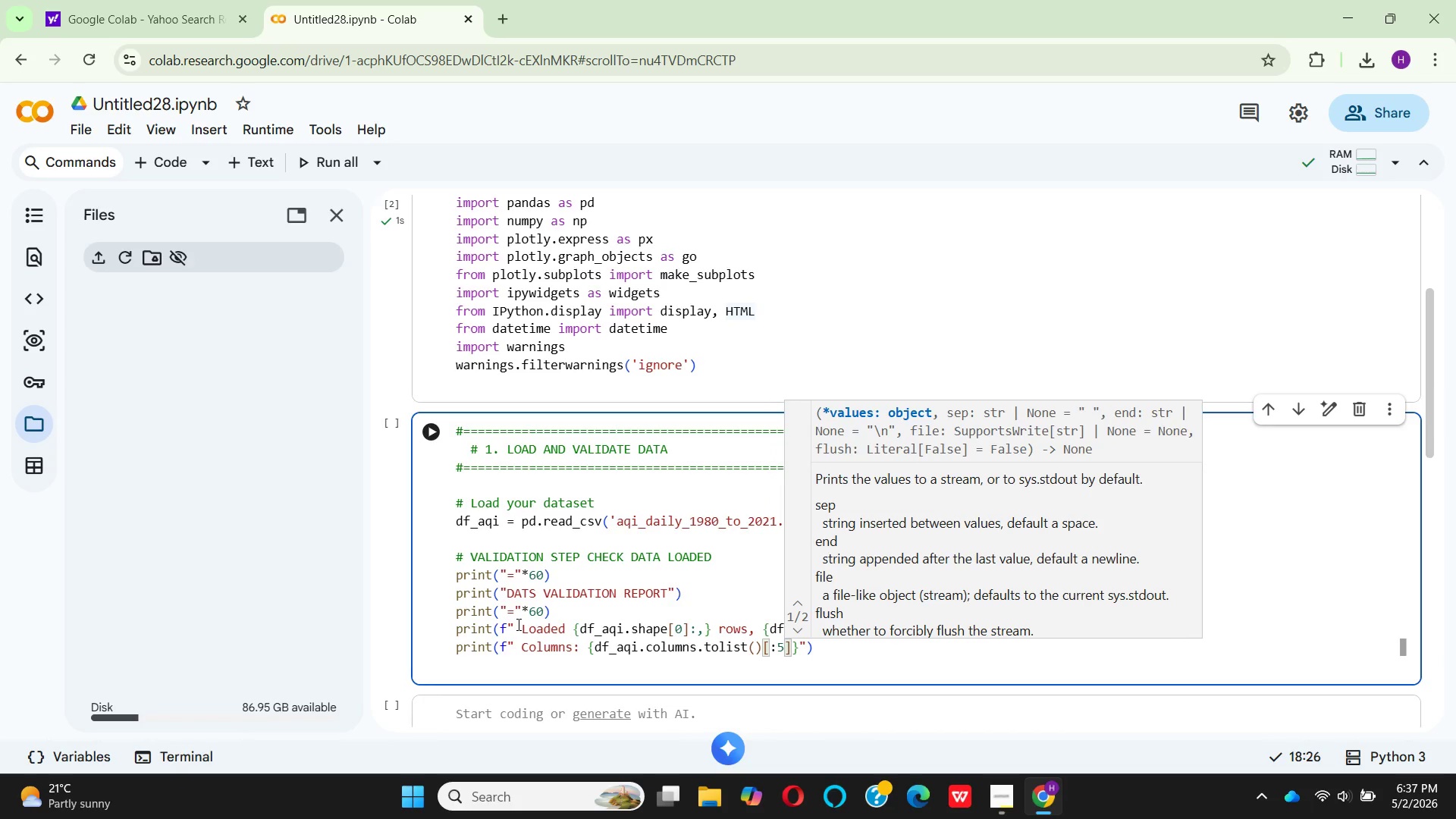 
key(ArrowRight)
 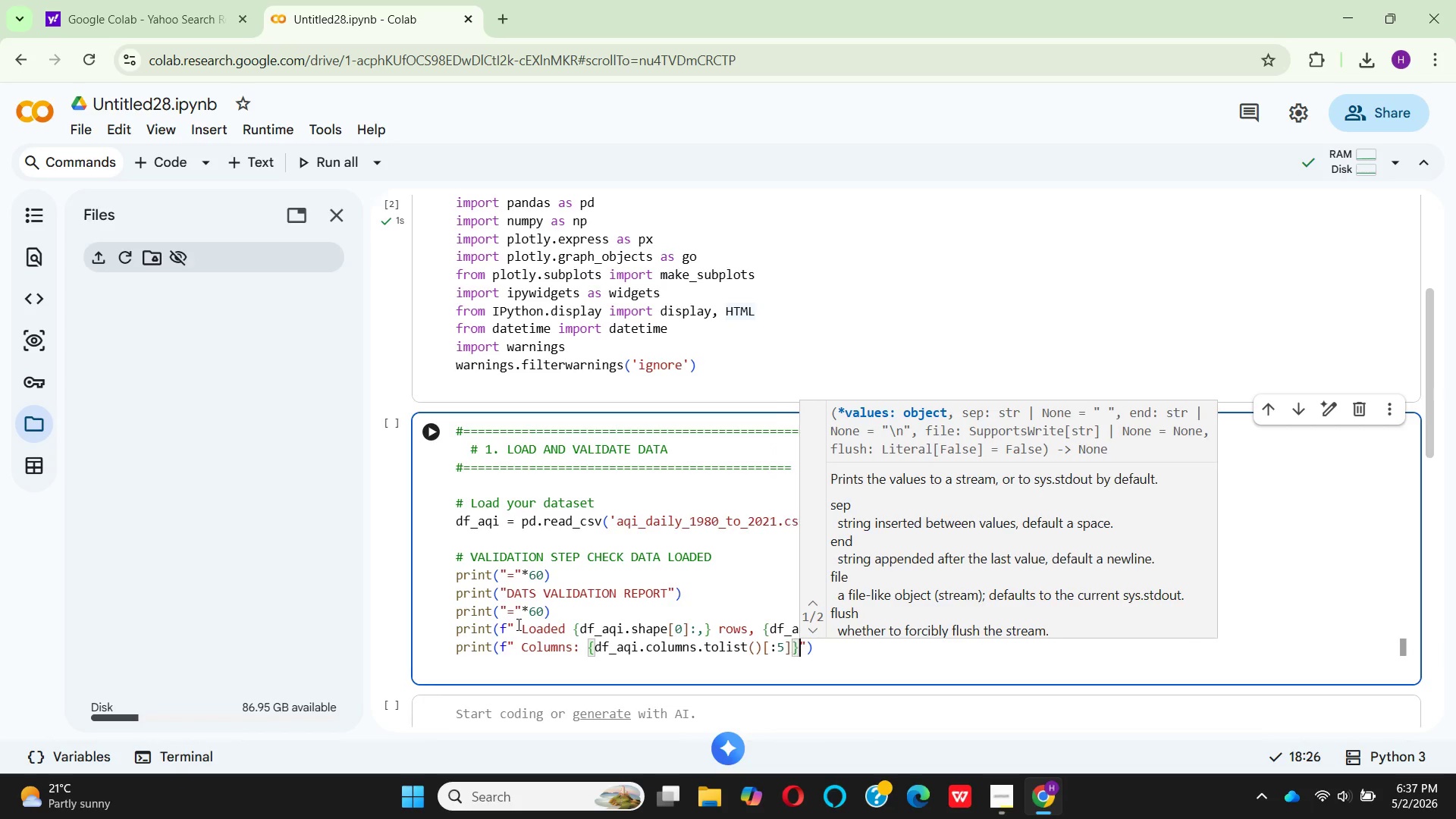 
key(ArrowRight)
 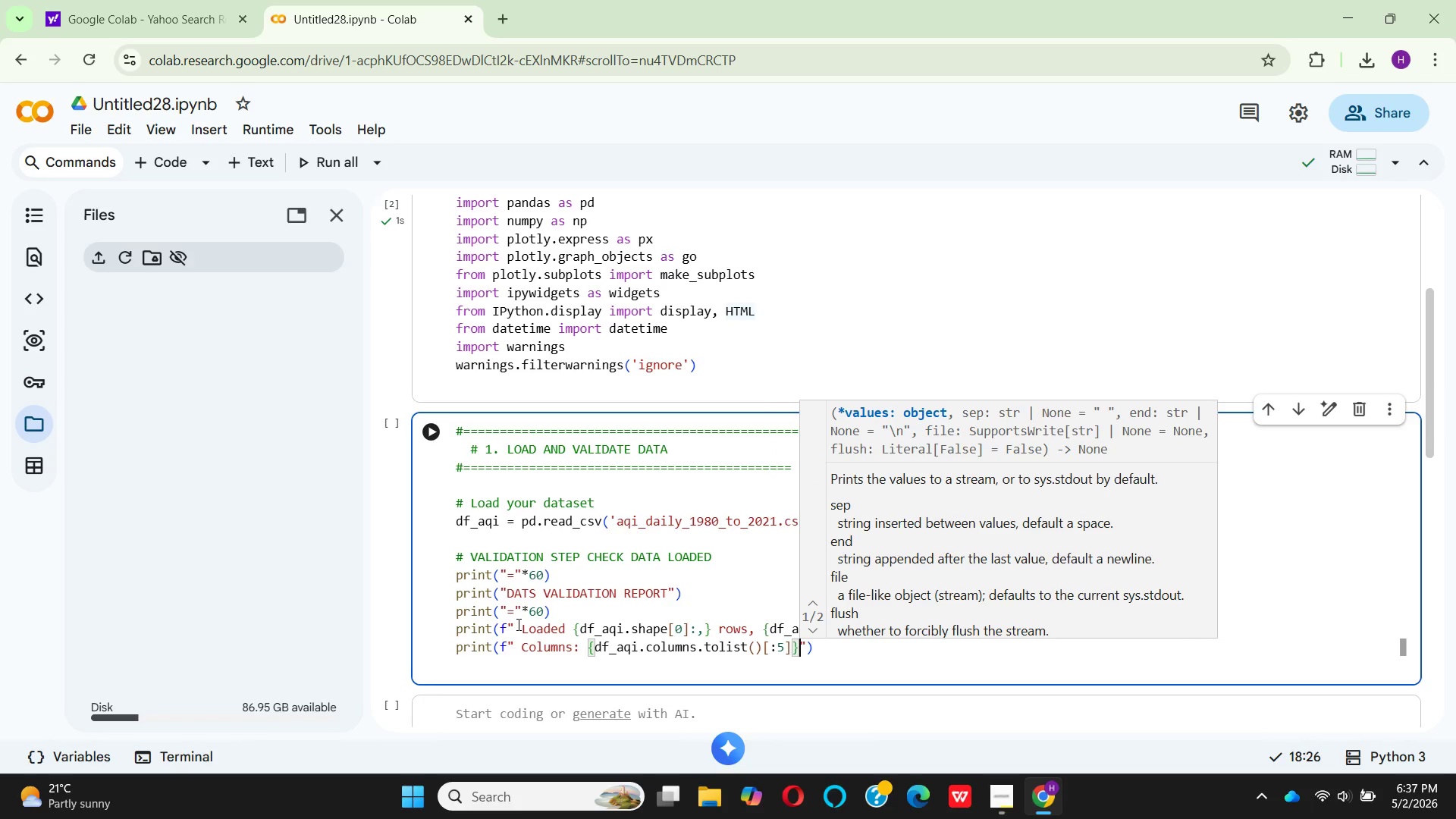 
key(Period)
 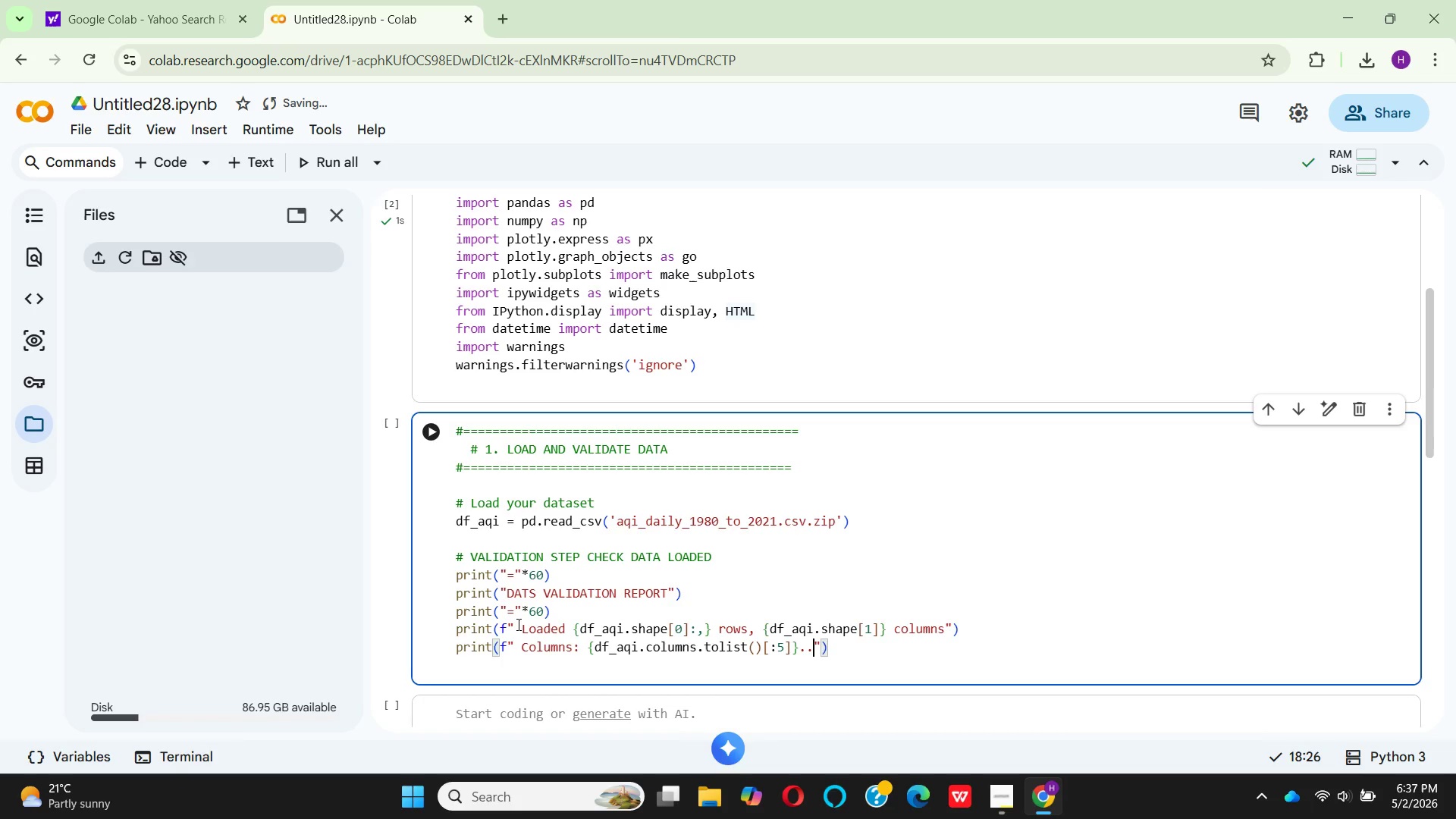 
key(Period)
 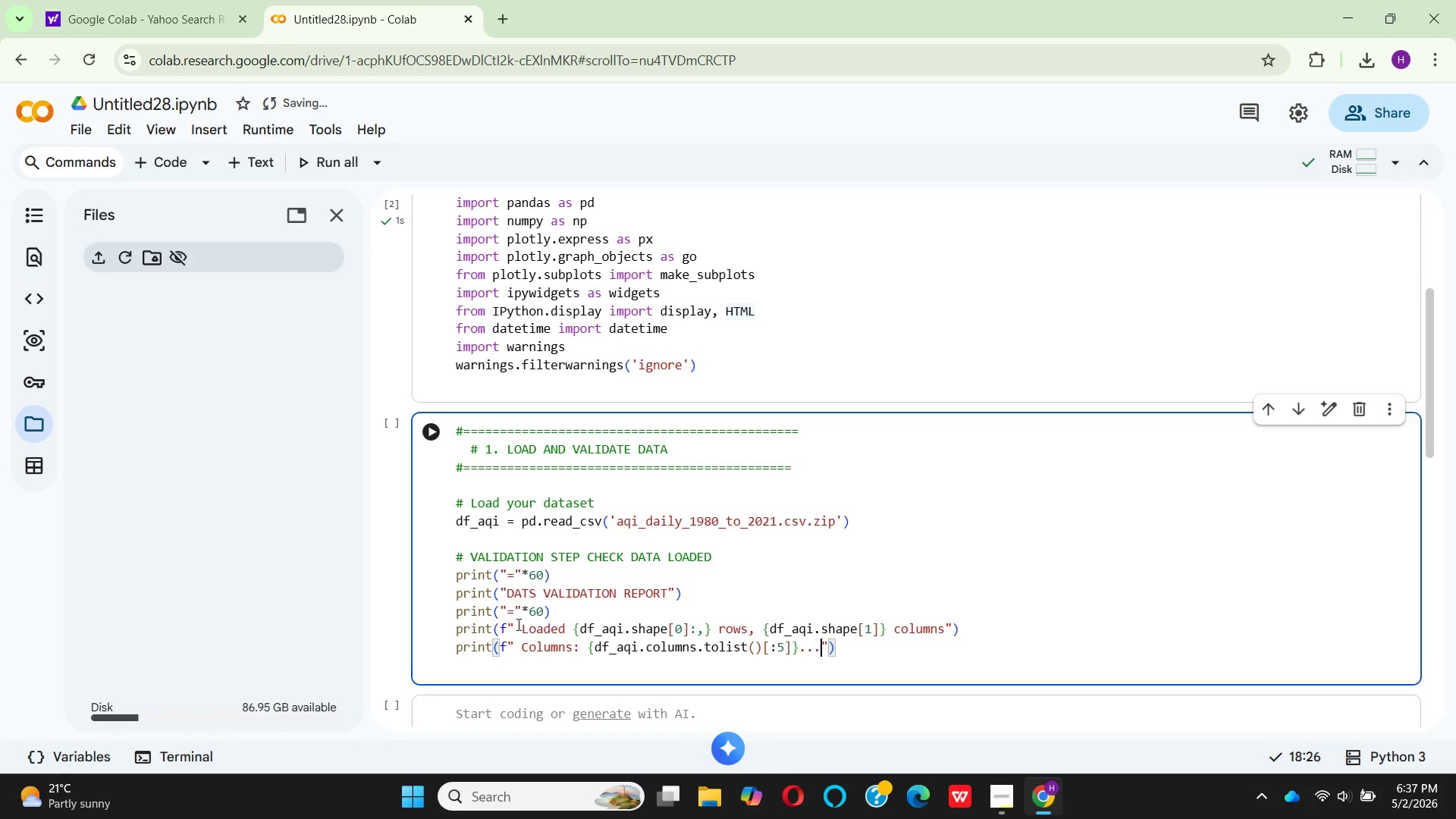 
key(Period)
 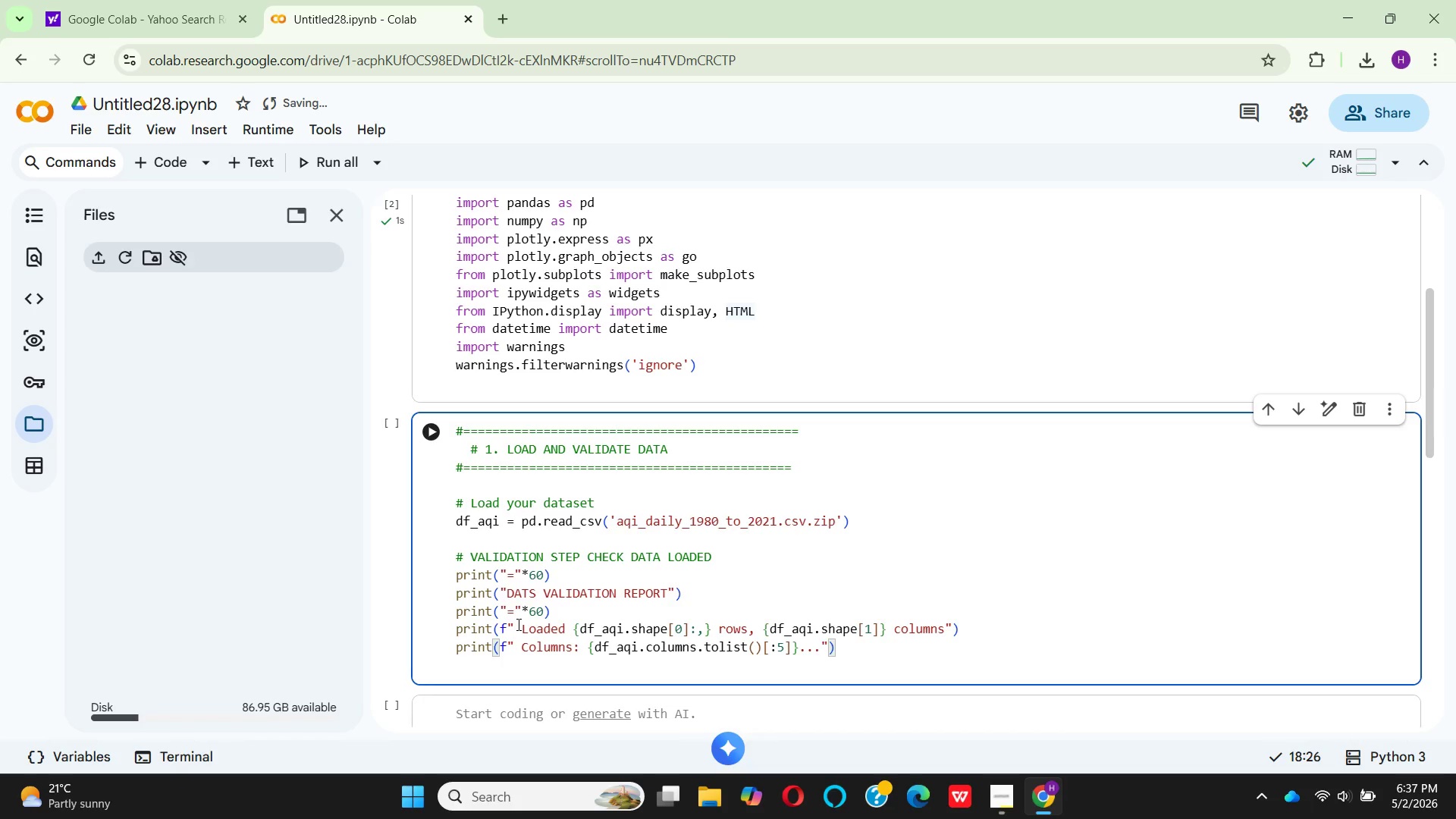 
key(ArrowRight)
 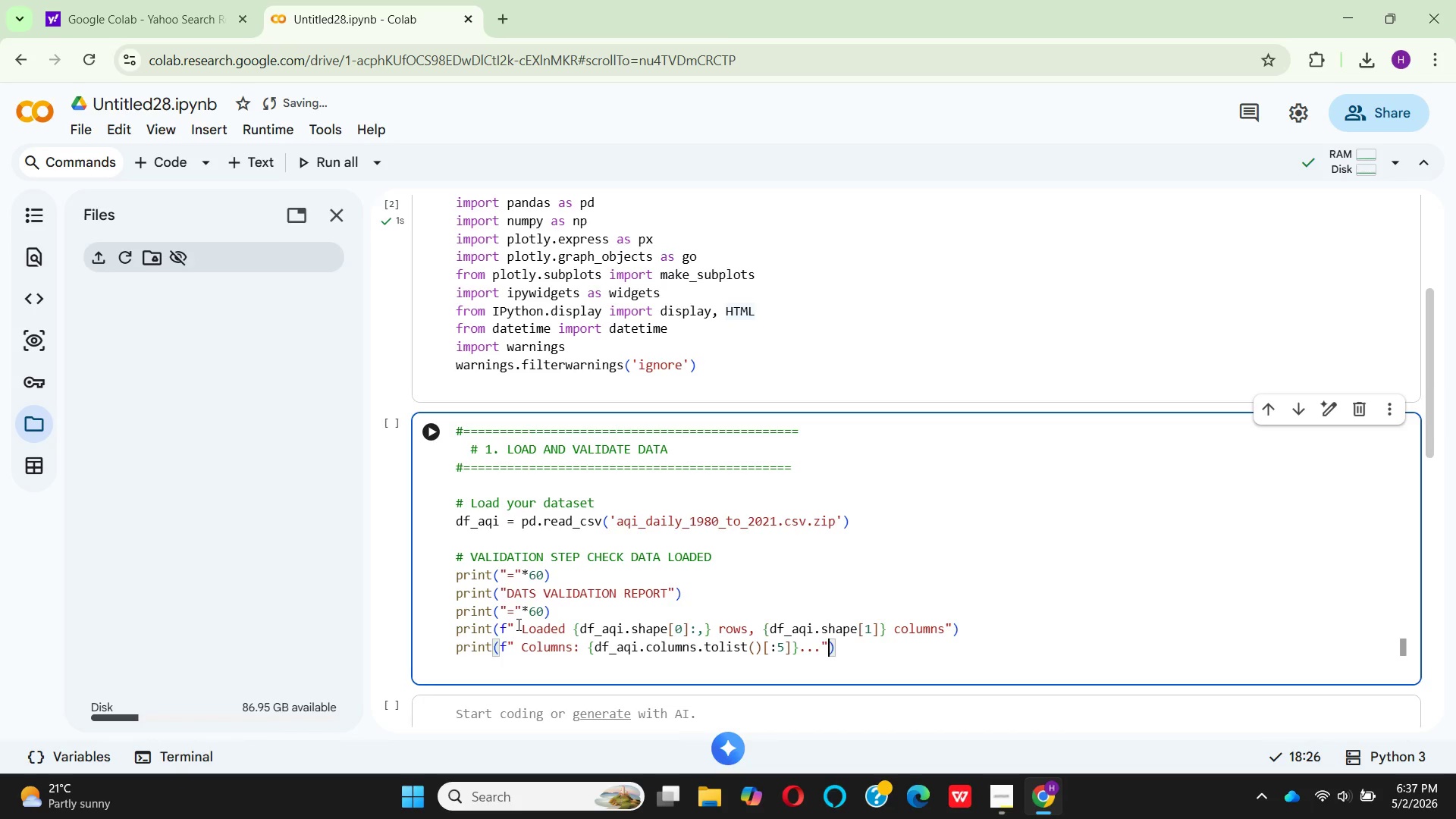 
key(ArrowRight)
 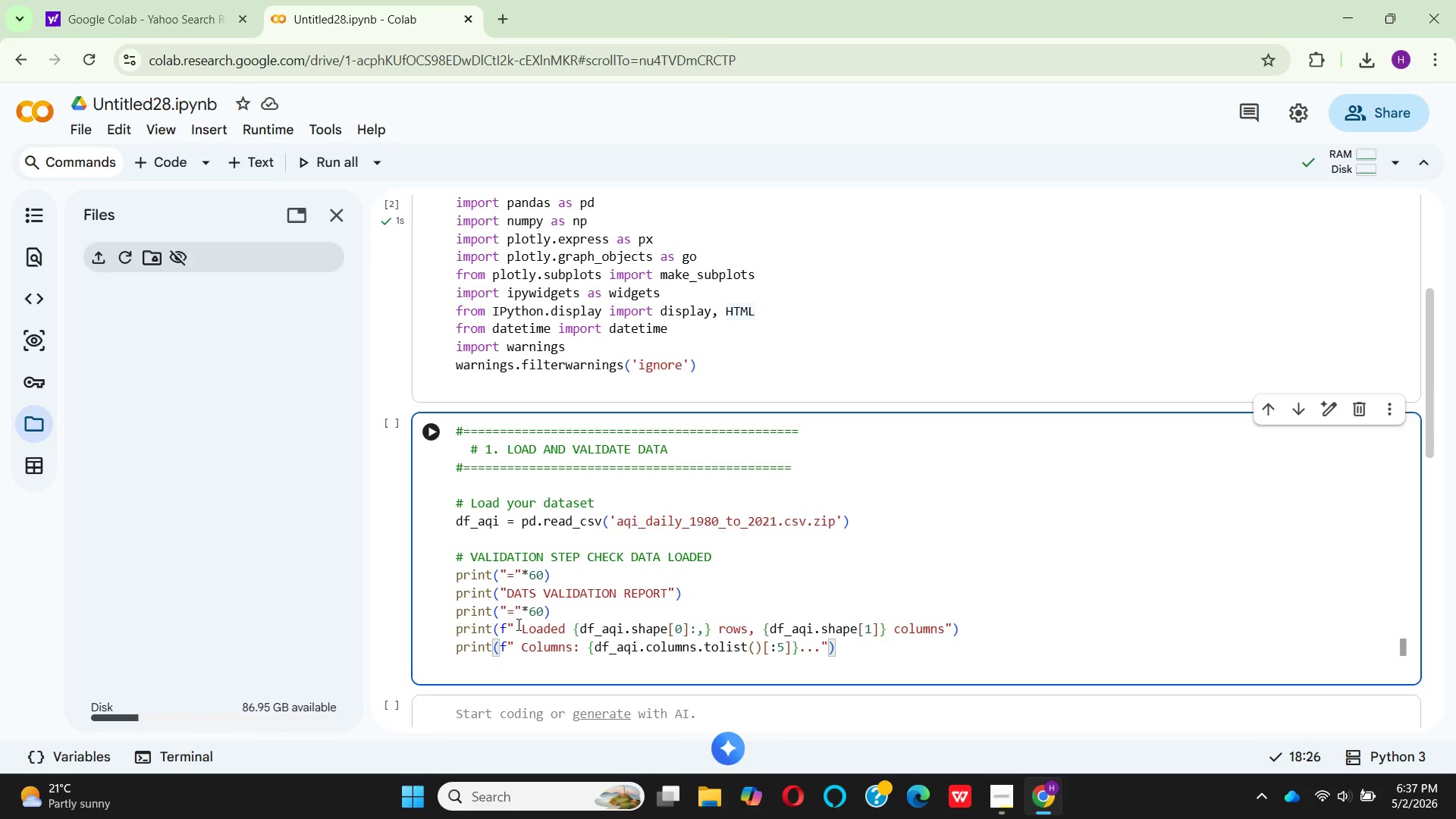 
key(Enter)
 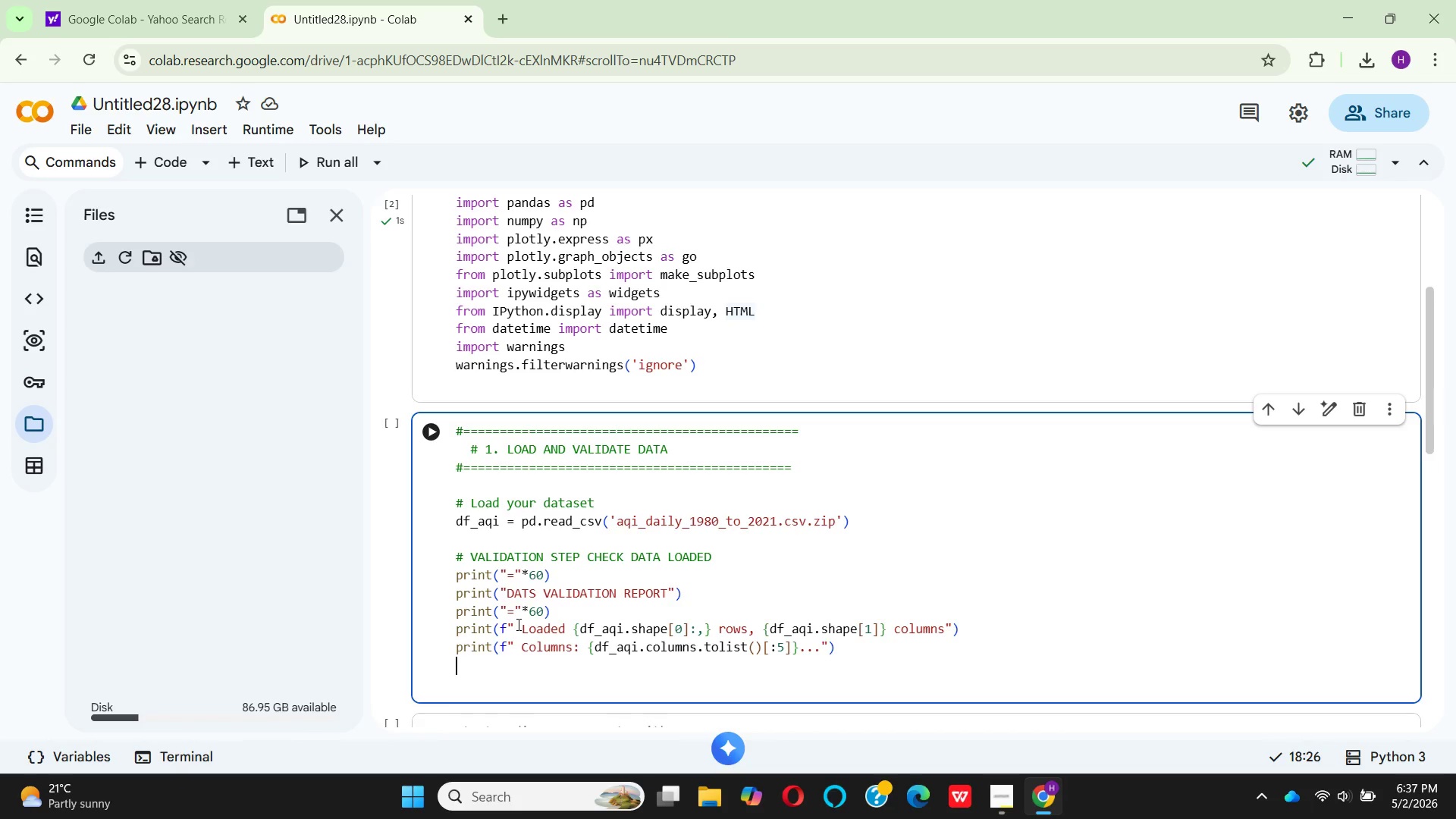 
key(Enter)
 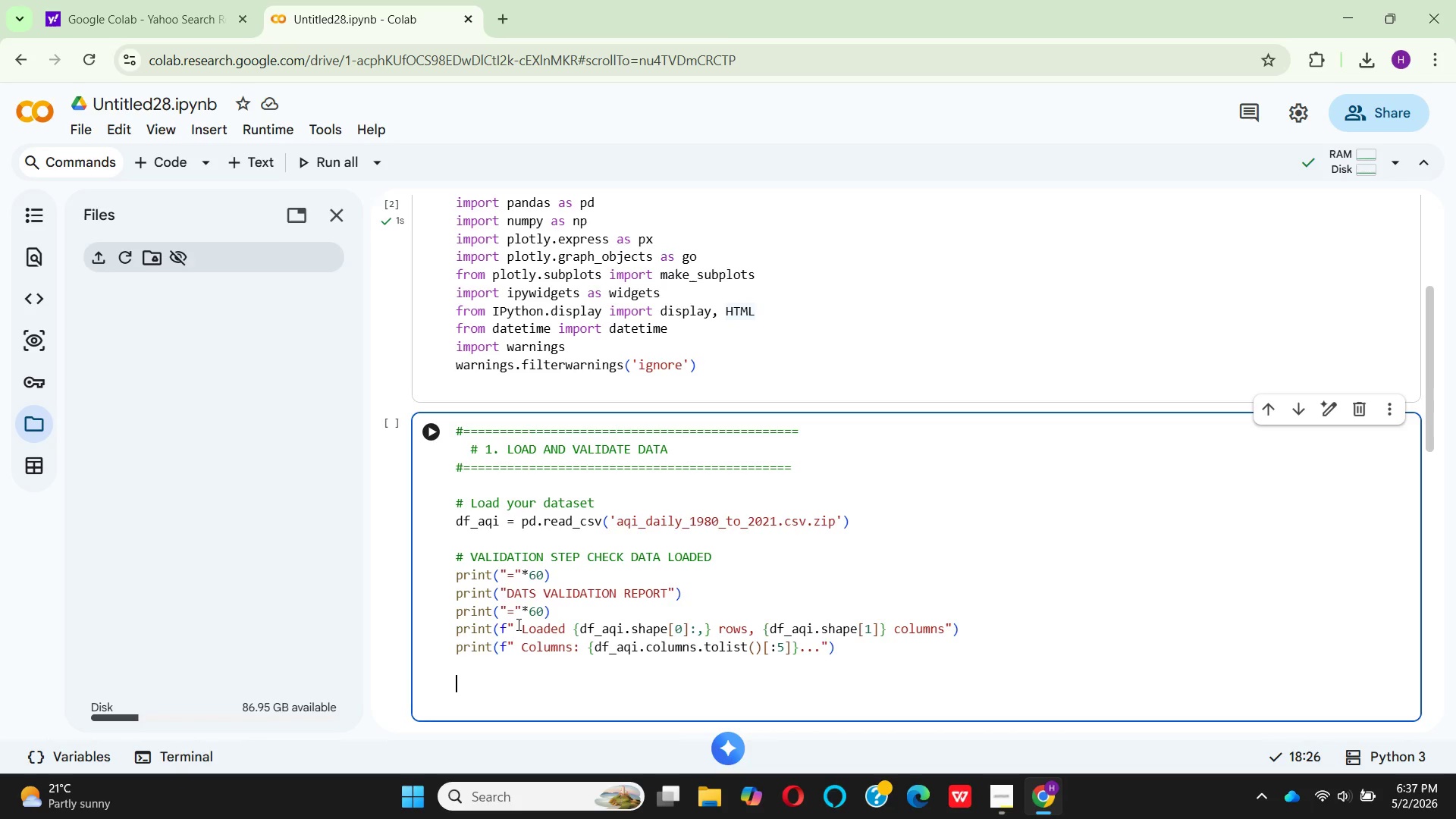 
type(# Clean column names )
 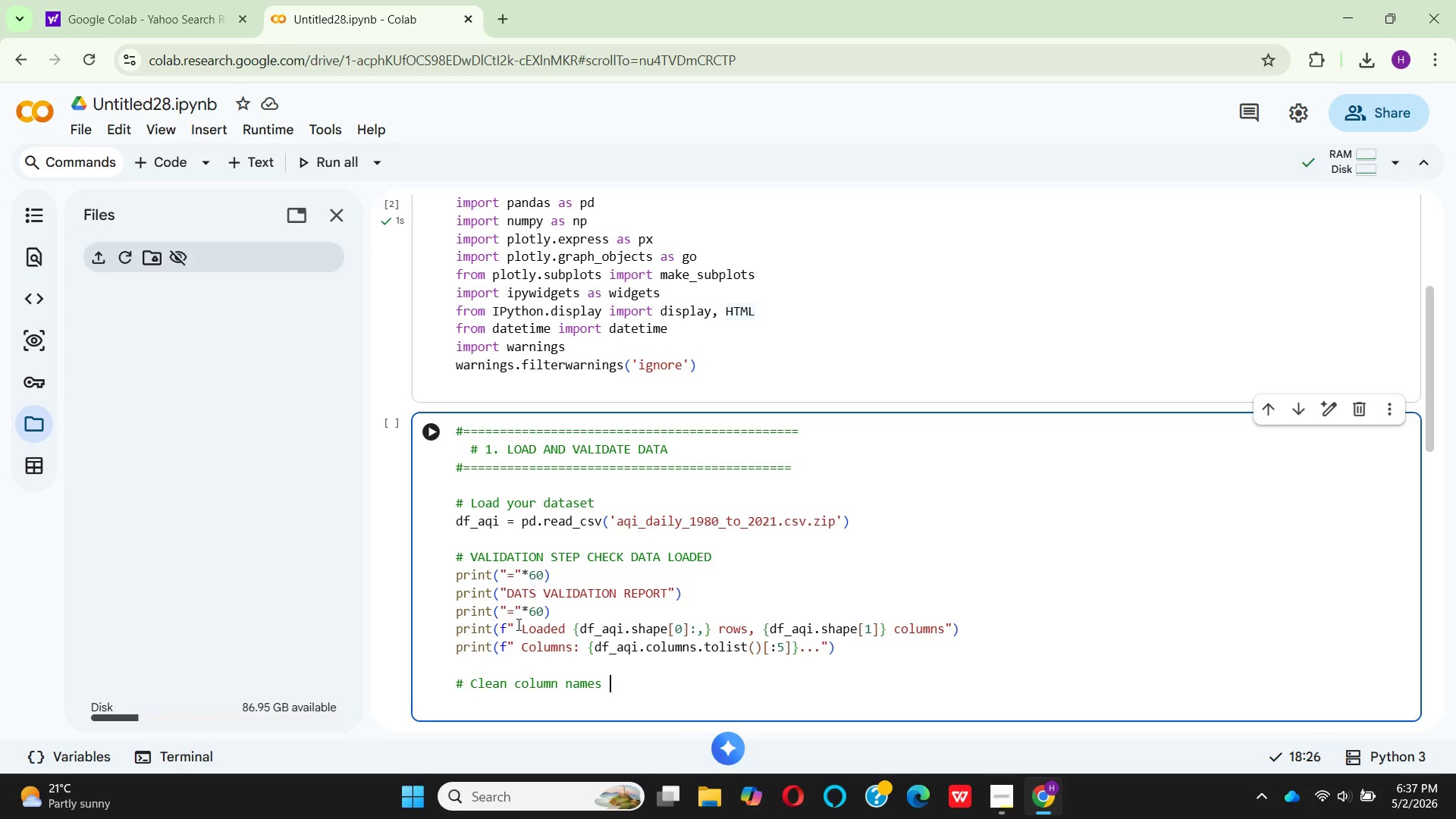 
type((lowercase, strip spaces)
 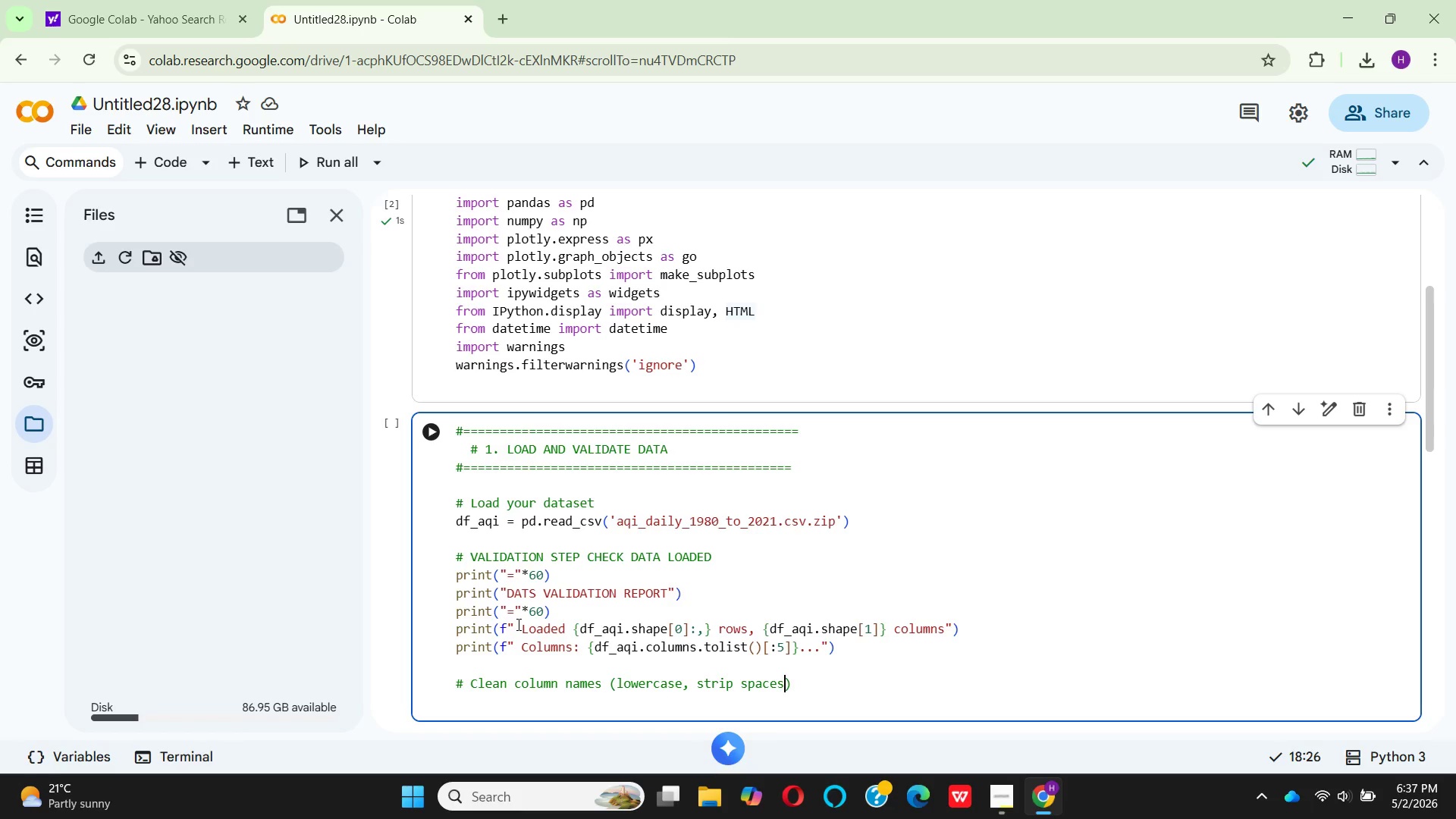 
key(ArrowRight)
 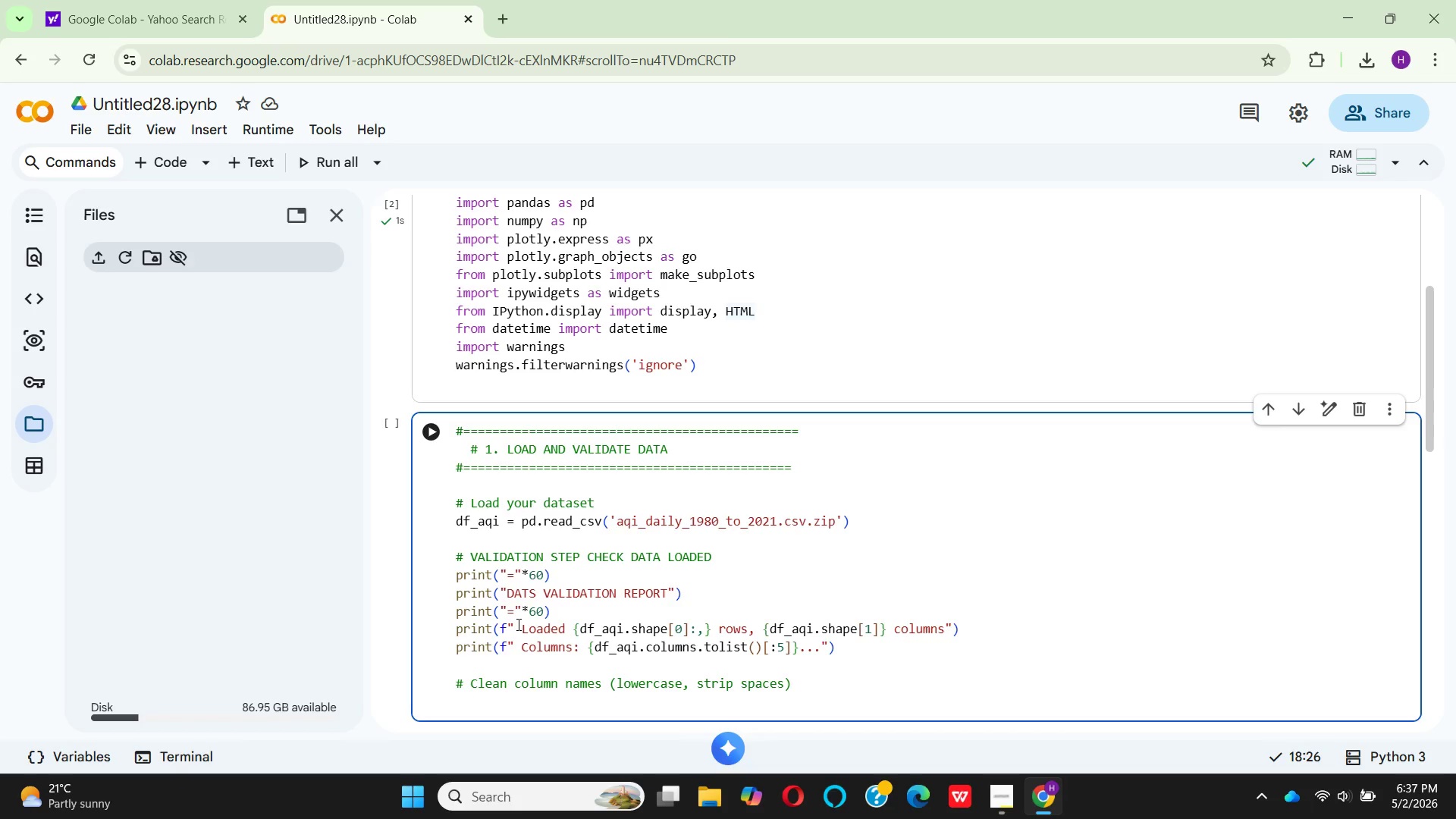 
key(Enter)
 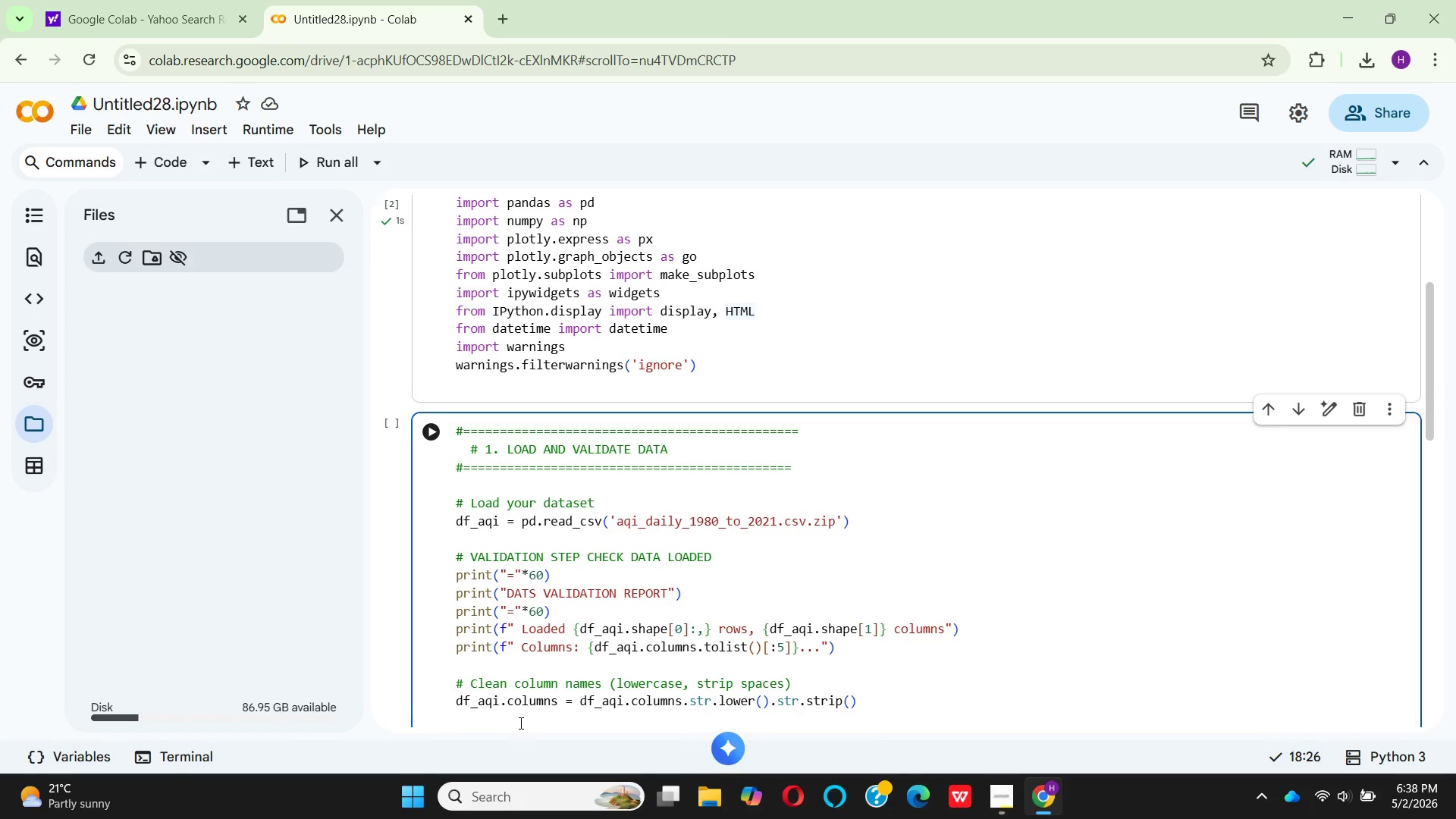 
wait(13.59)
 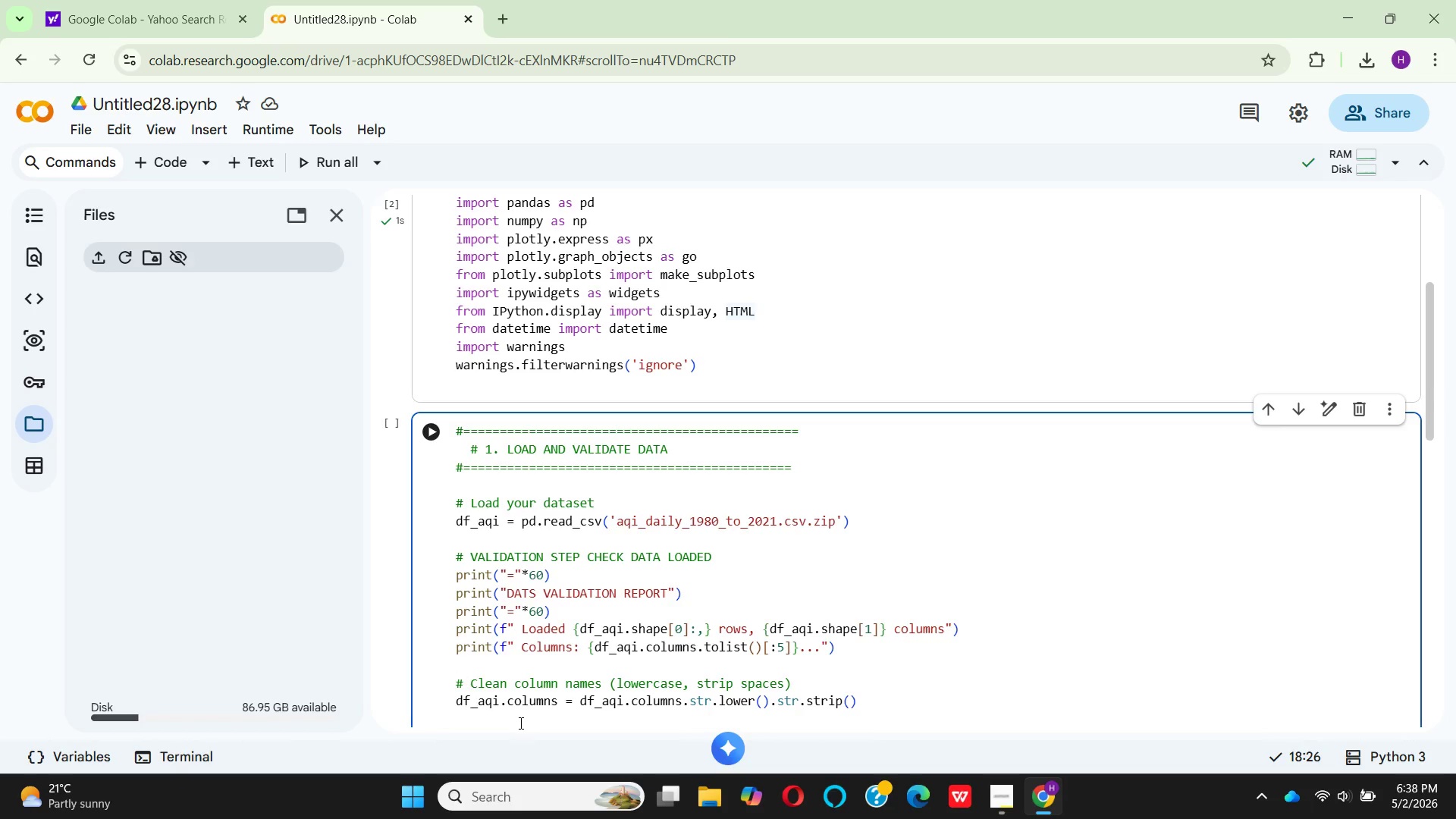 
mouse_move([802, 707])
 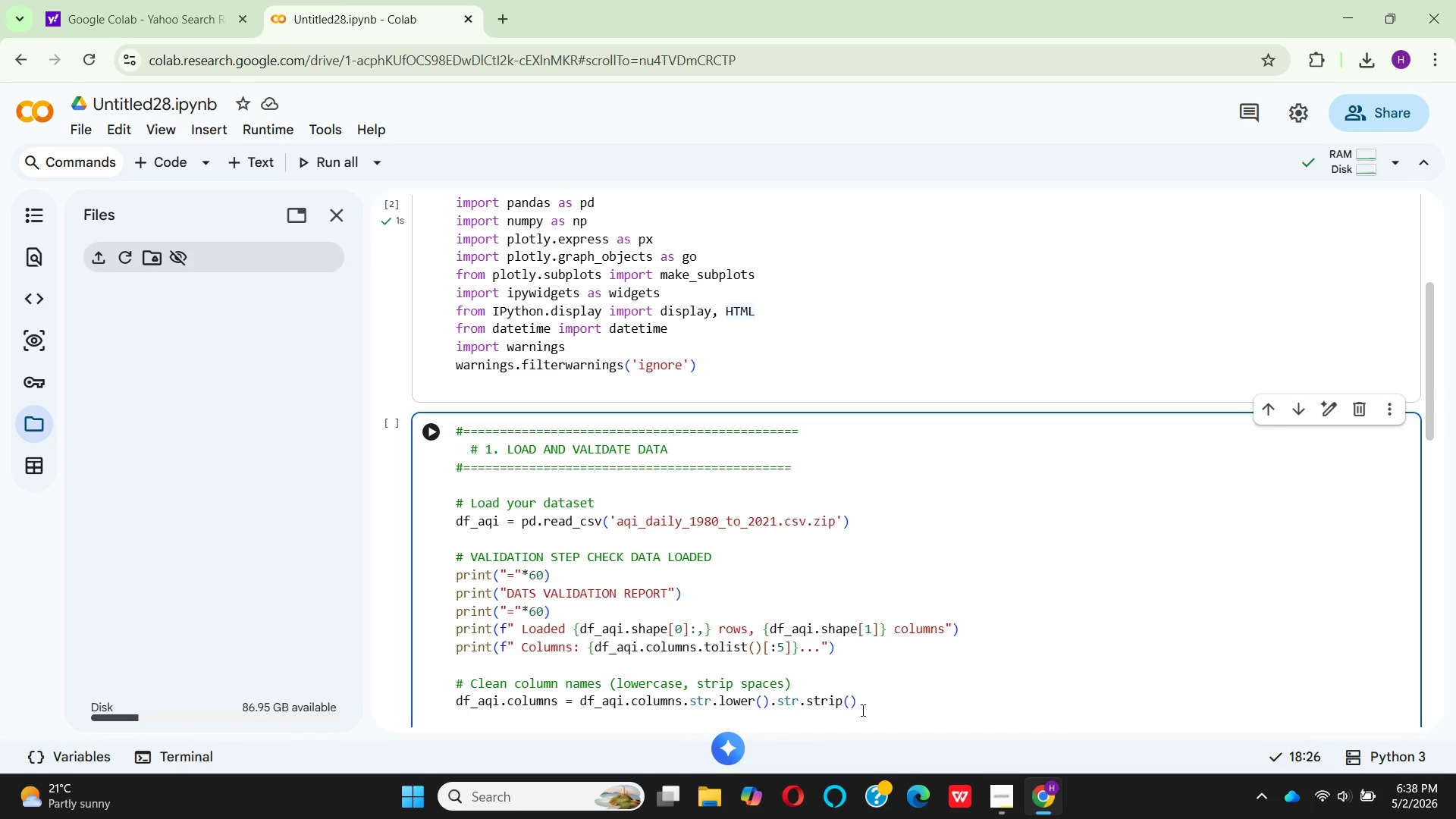 
left_click([864, 710])
 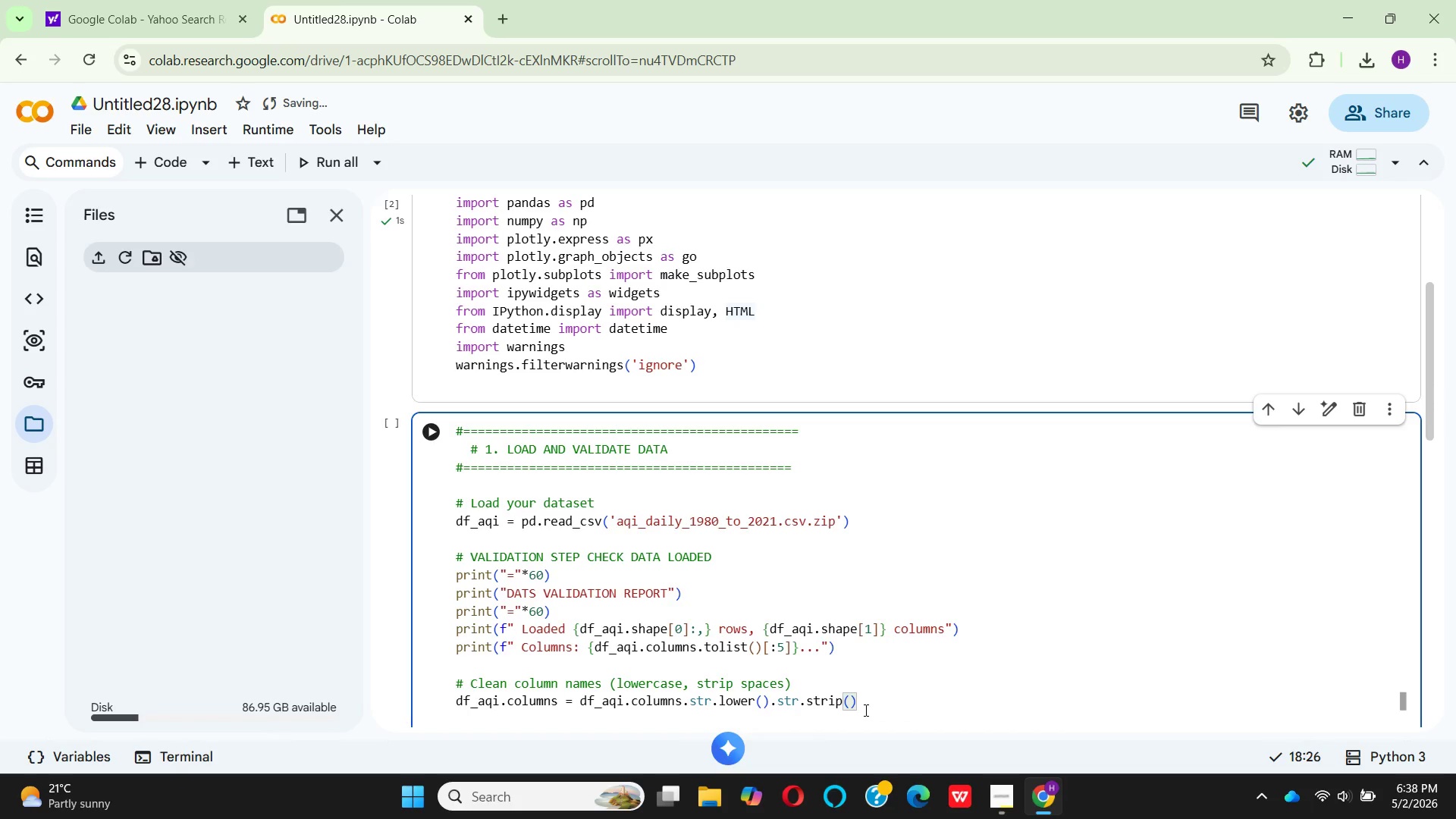 
key(Enter)
 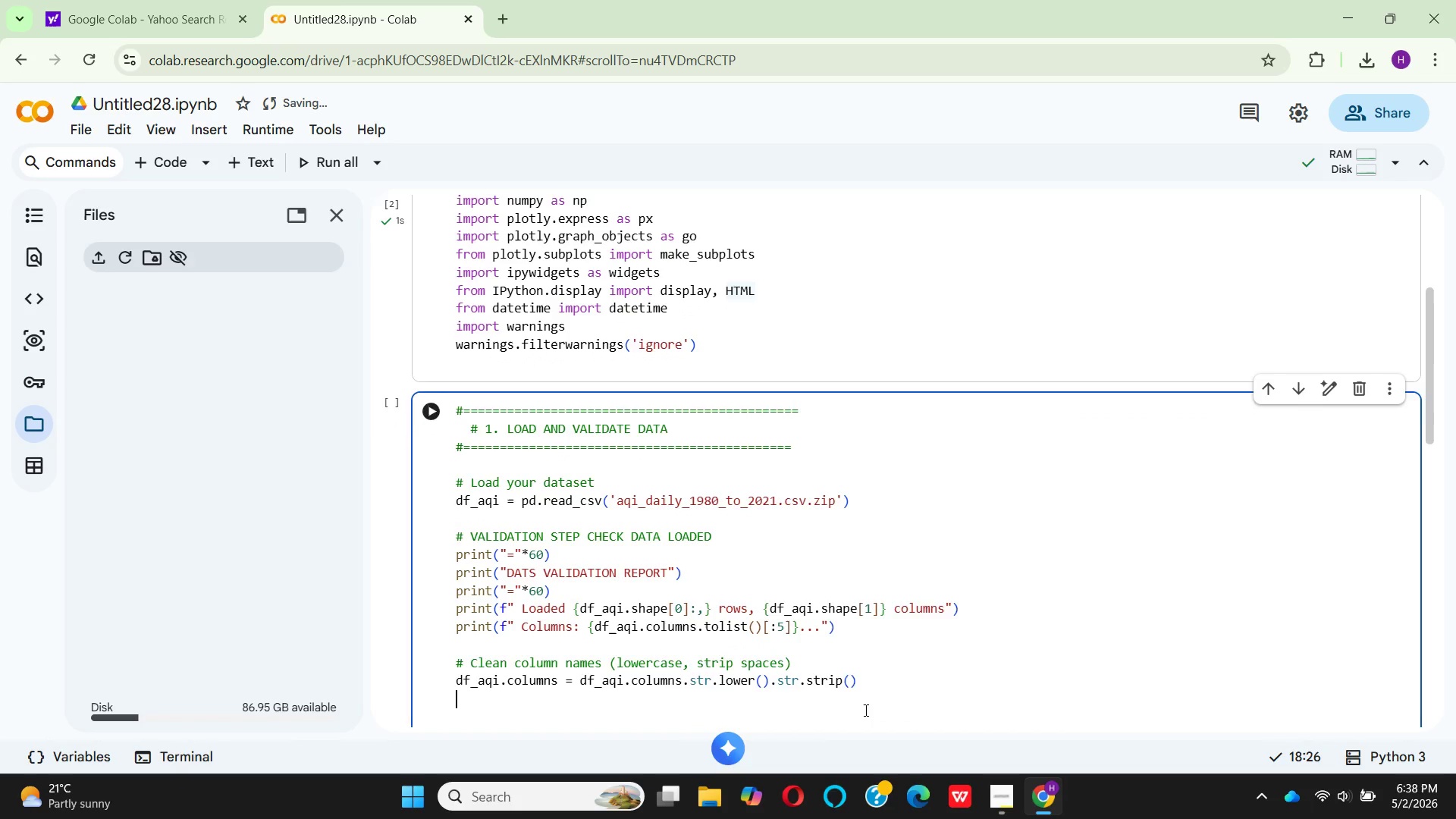 
key(Enter)
 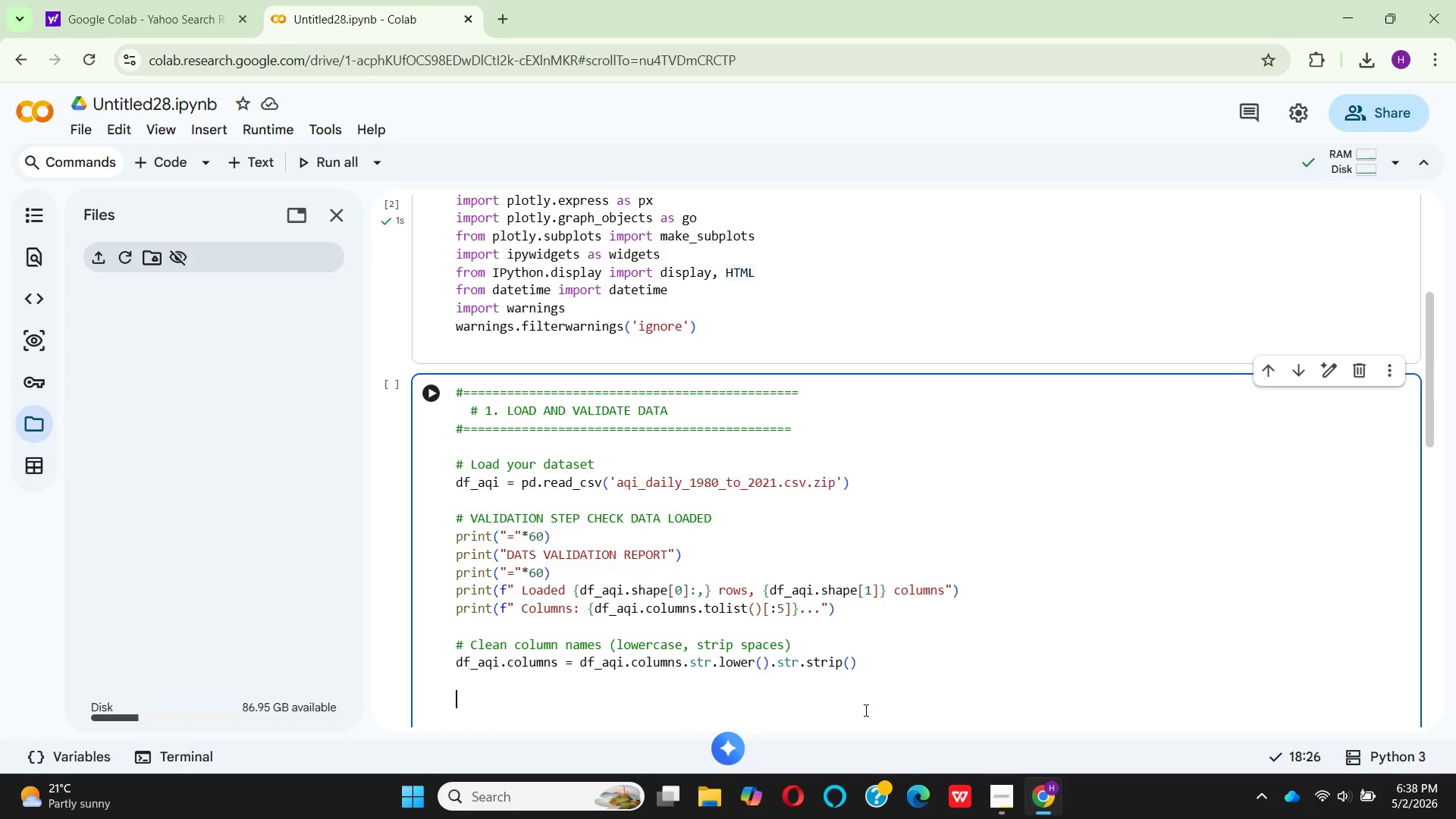 
type(# Convert date safely)
 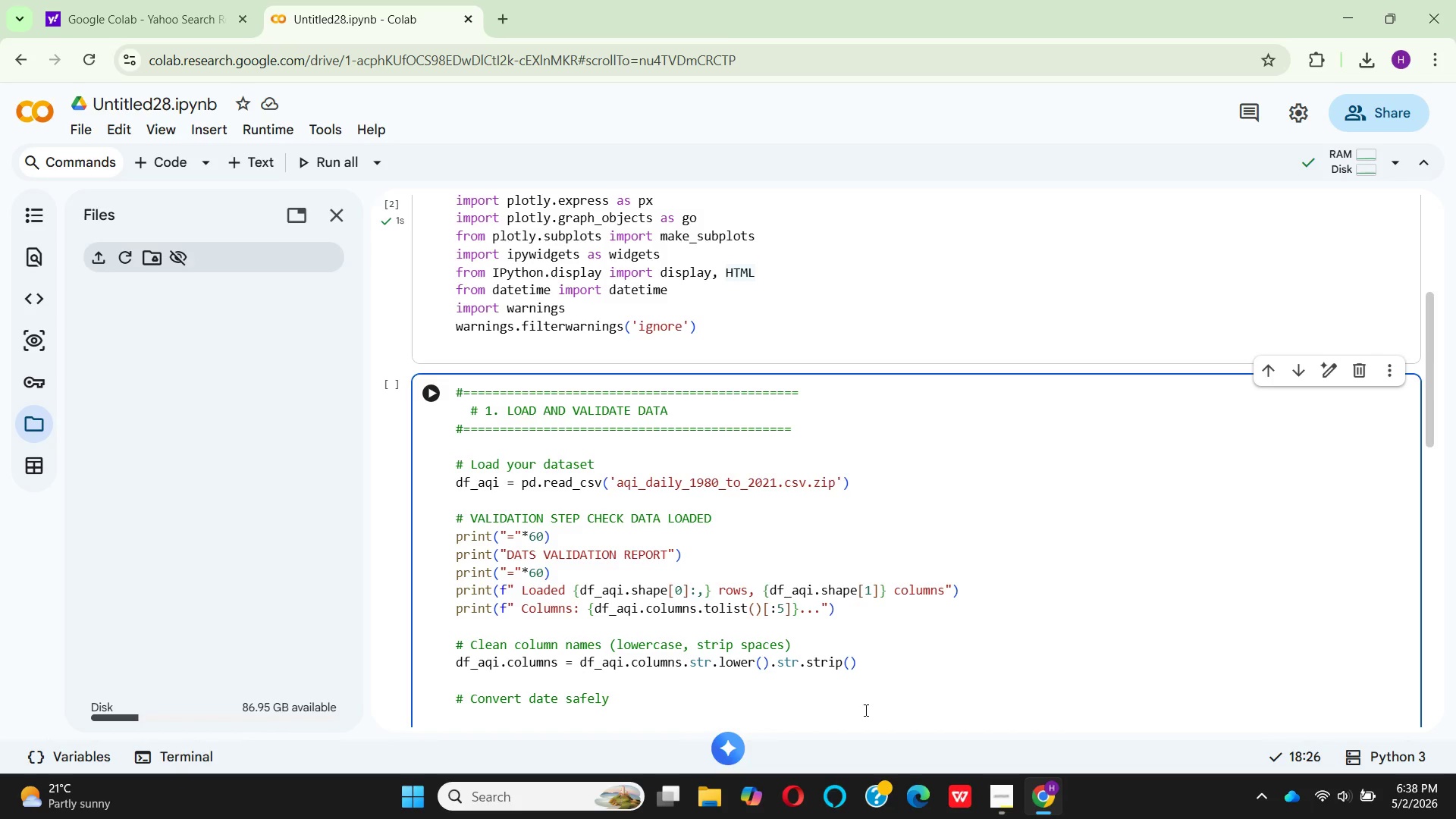 
key(Enter)
 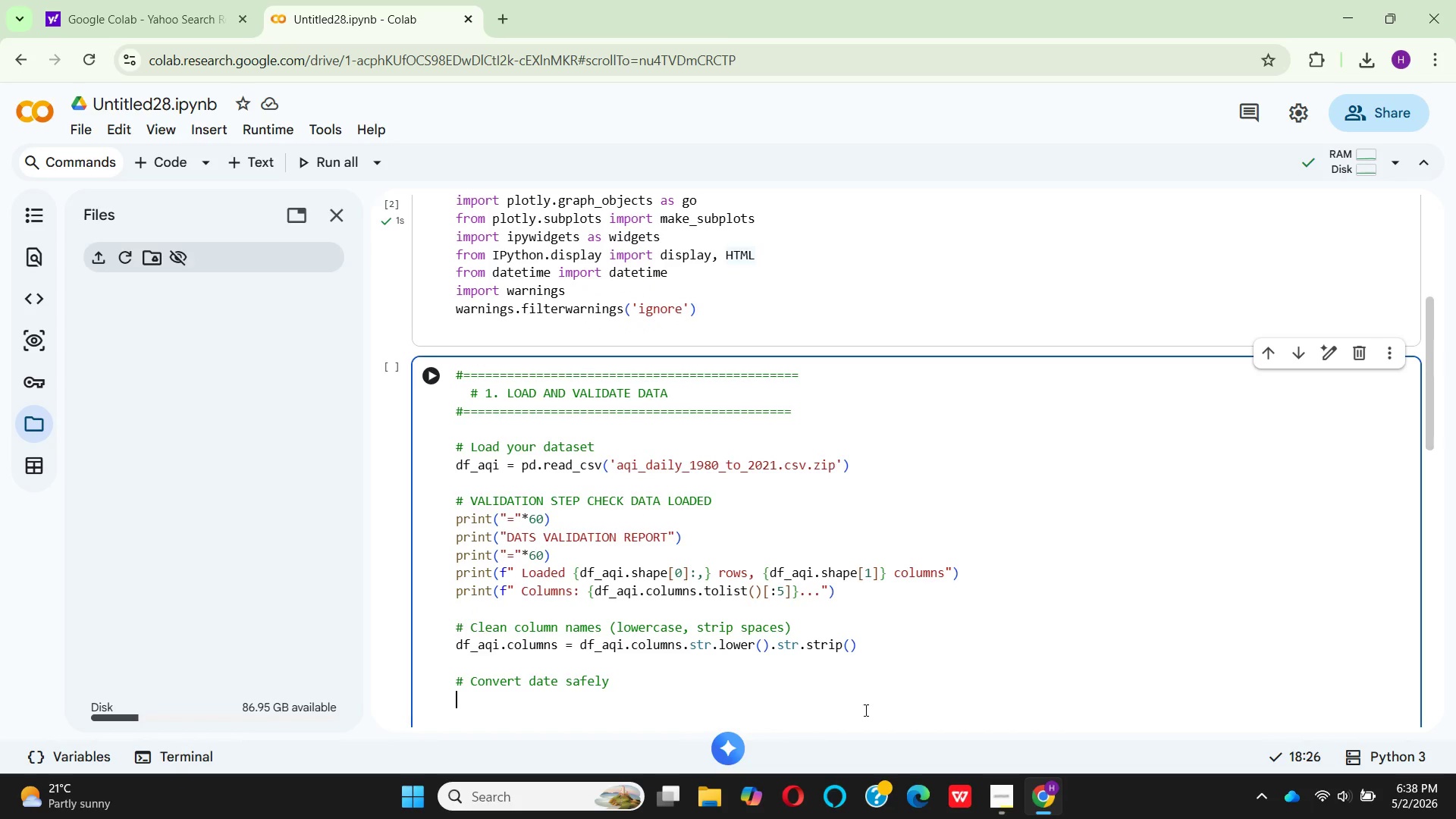 
key(D)
 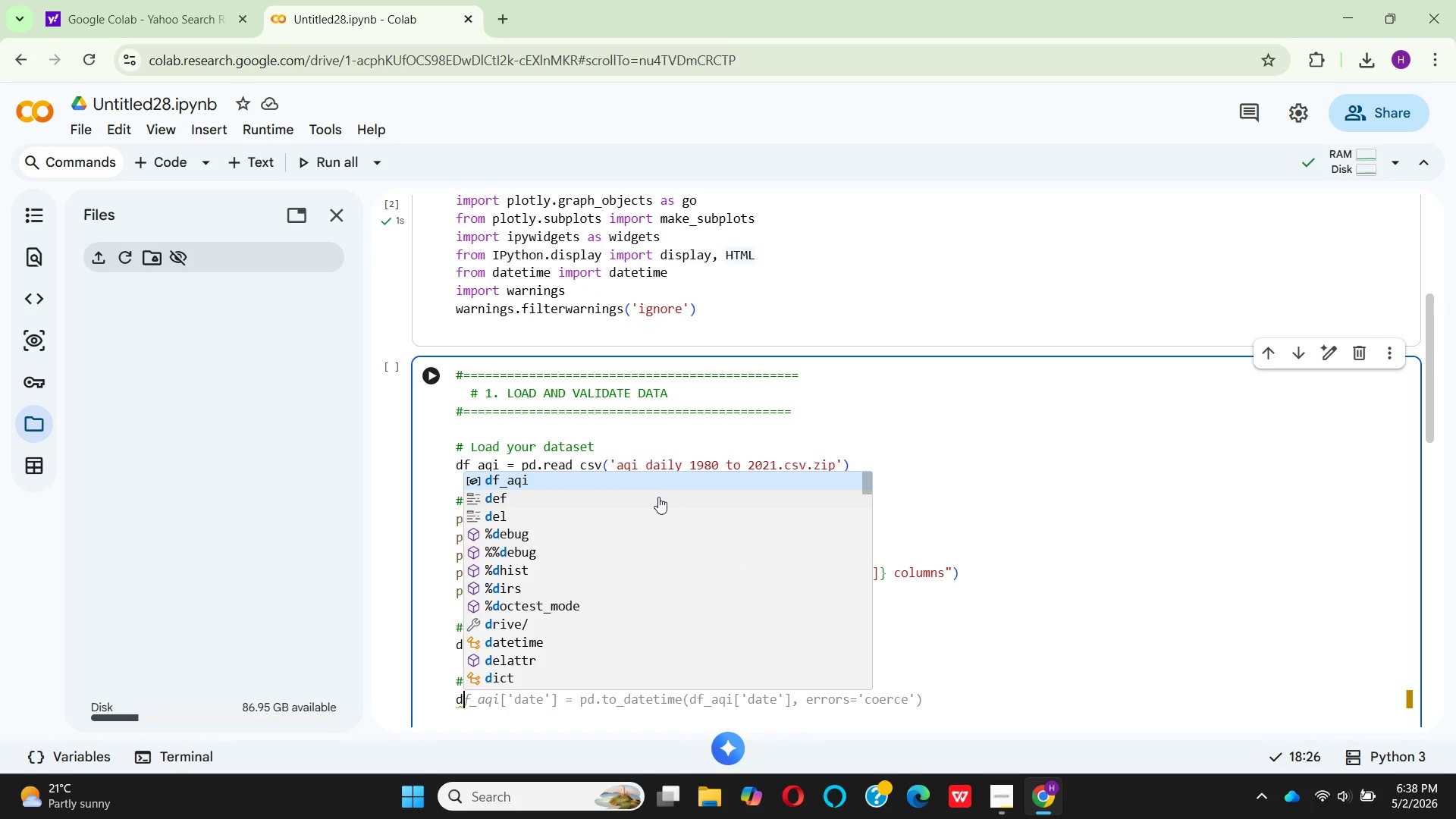 
left_click([654, 484])
 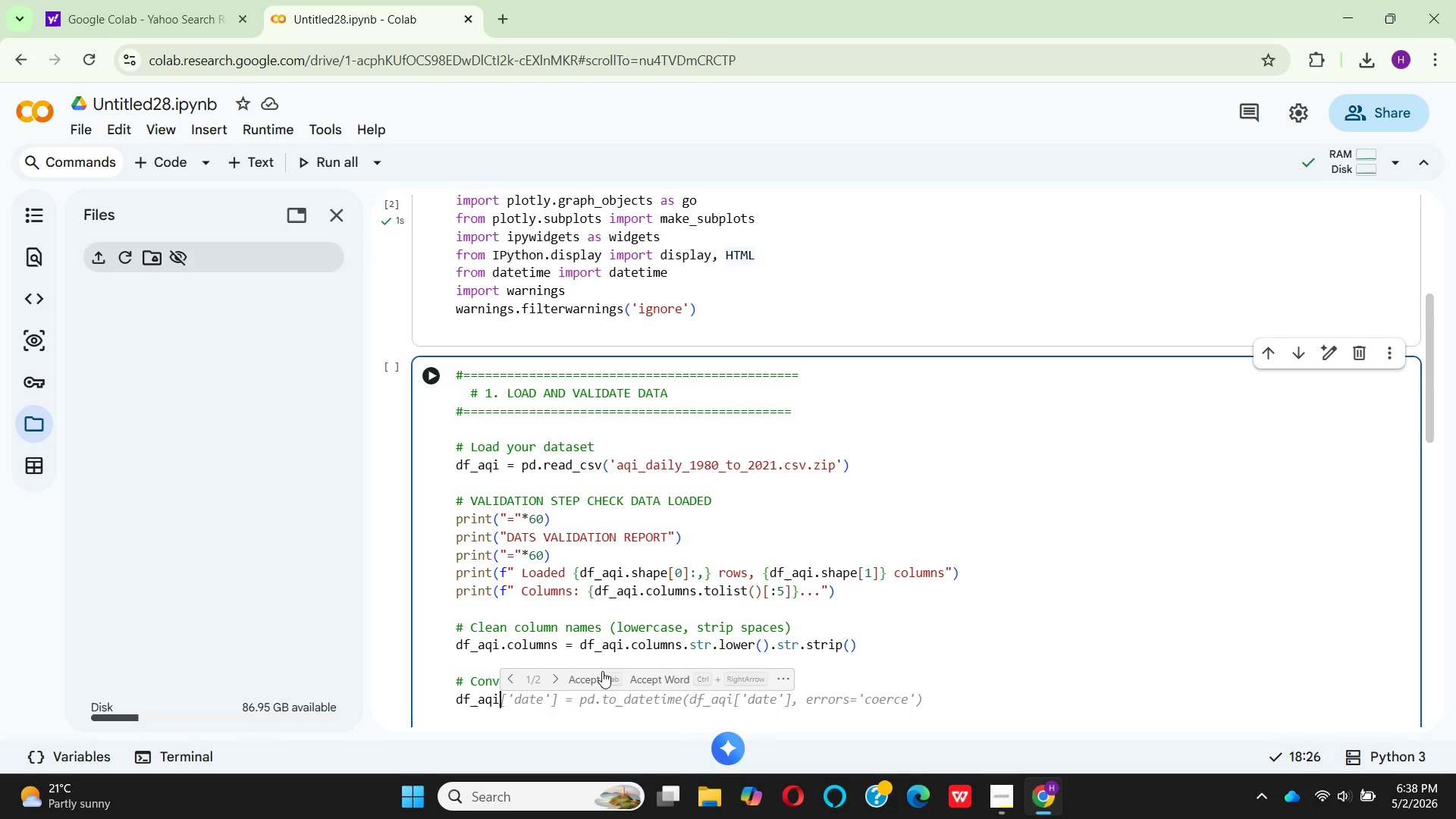 
left_click([573, 676])
 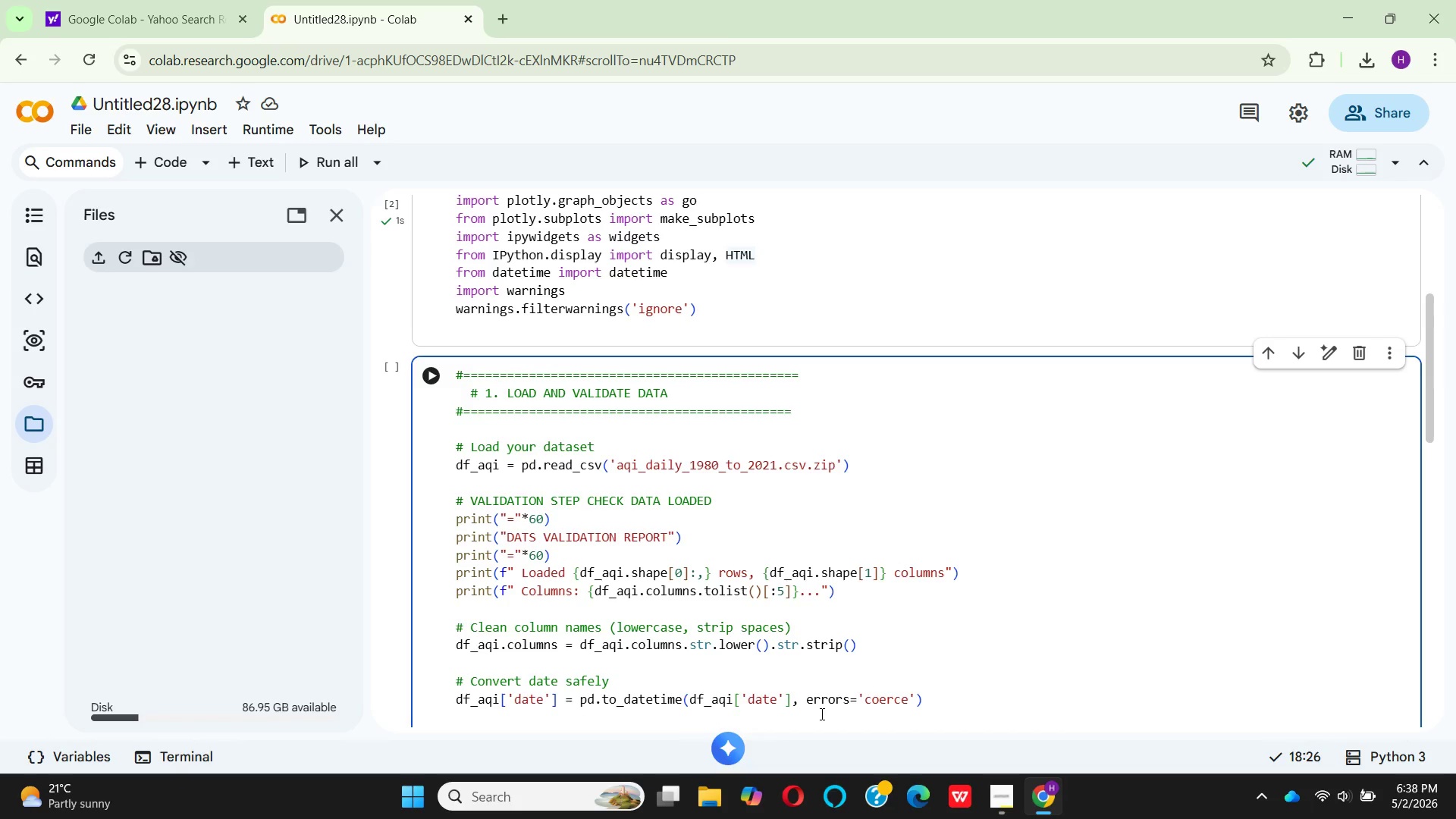 
wait(13.2)
 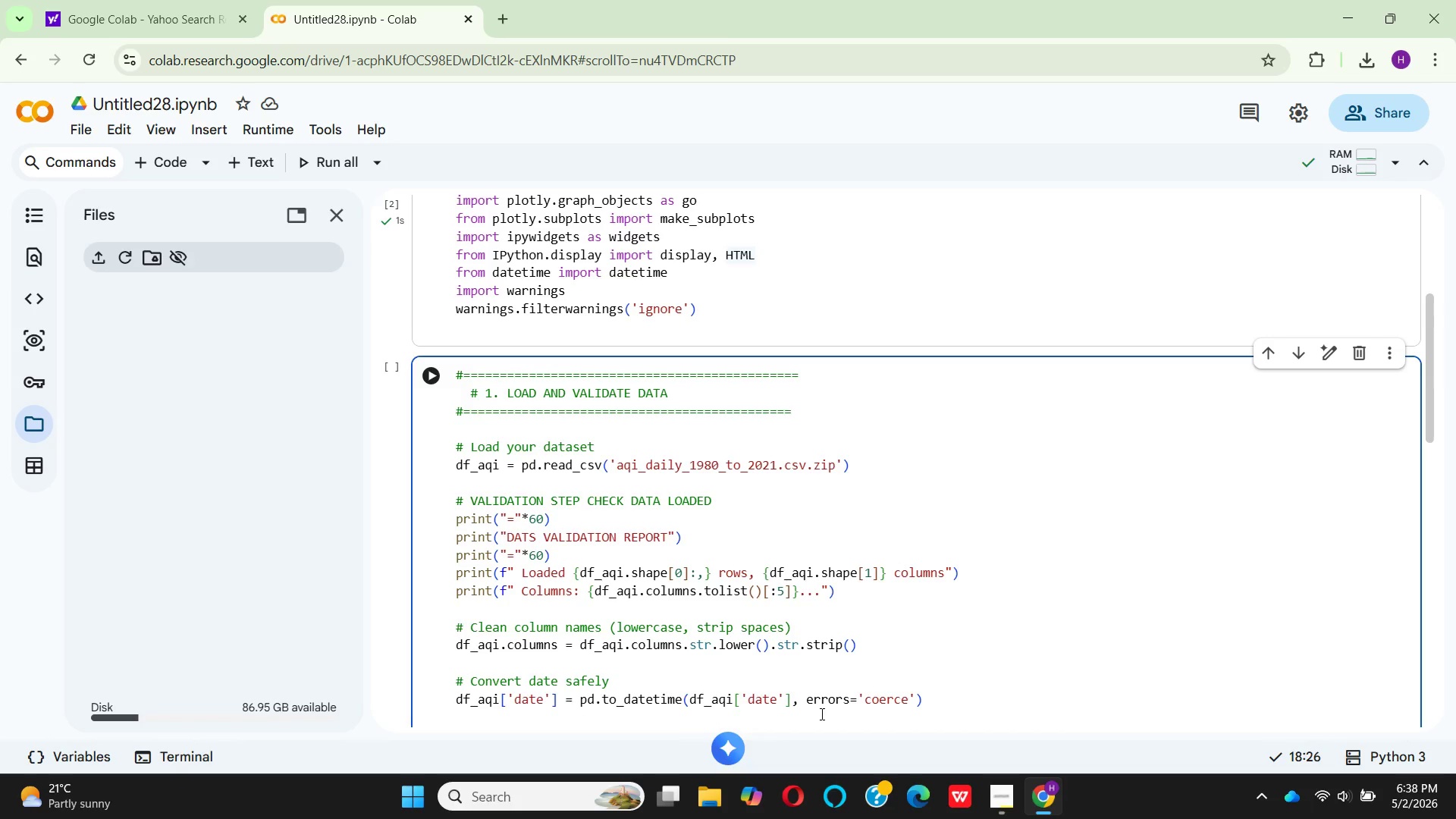 
left_click([962, 701])
 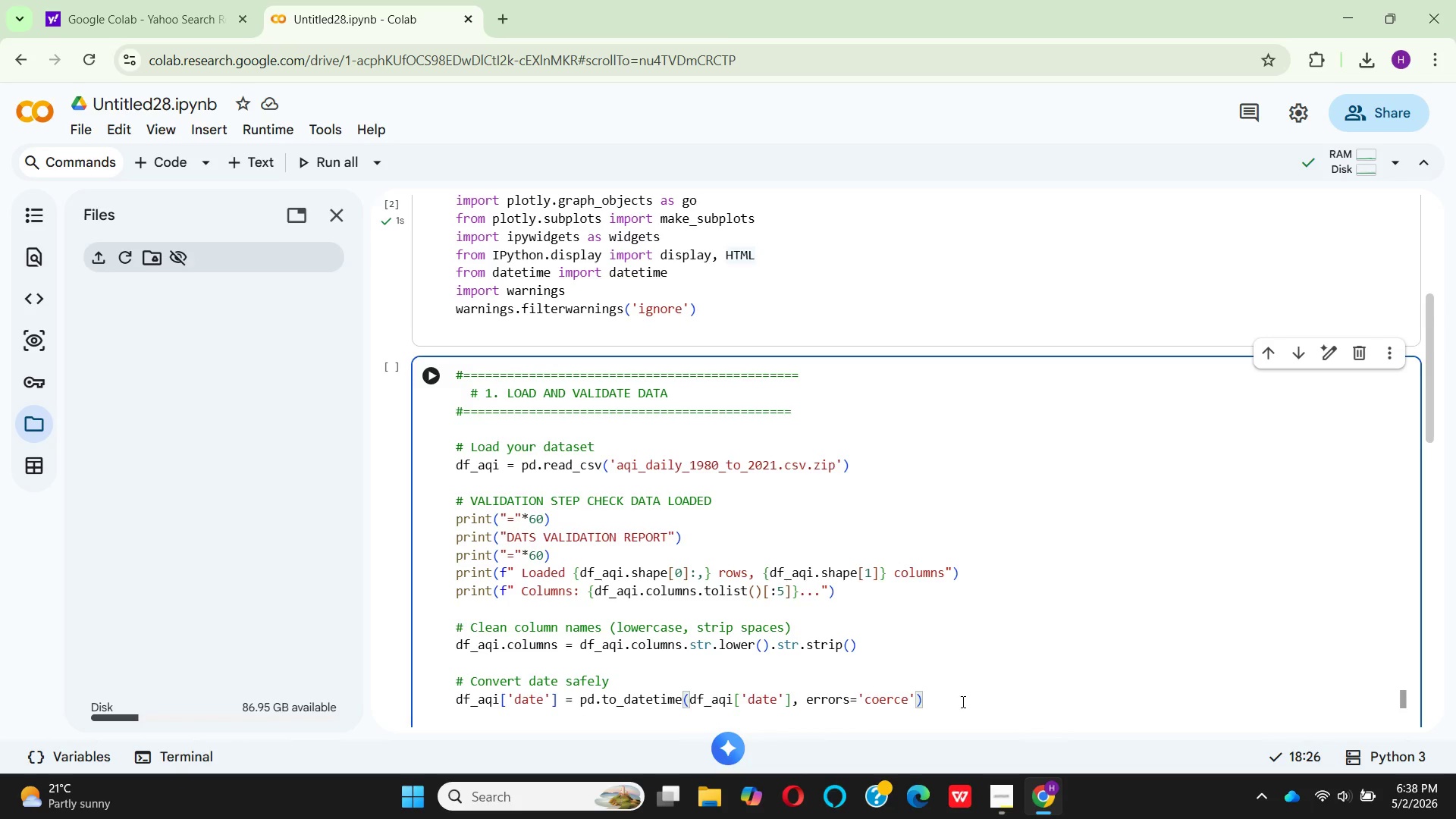 
key(Enter)
 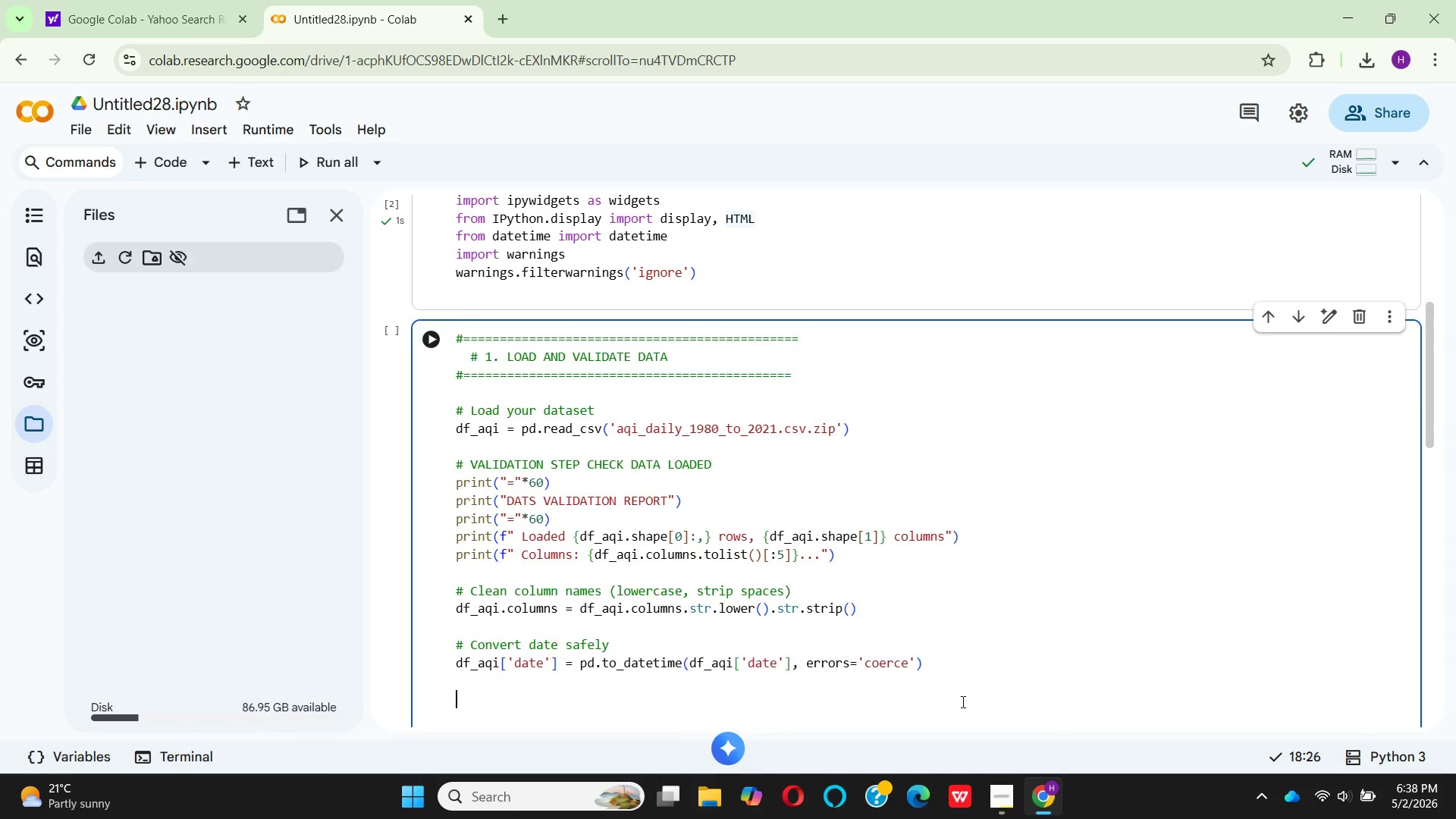 
key(Enter)
 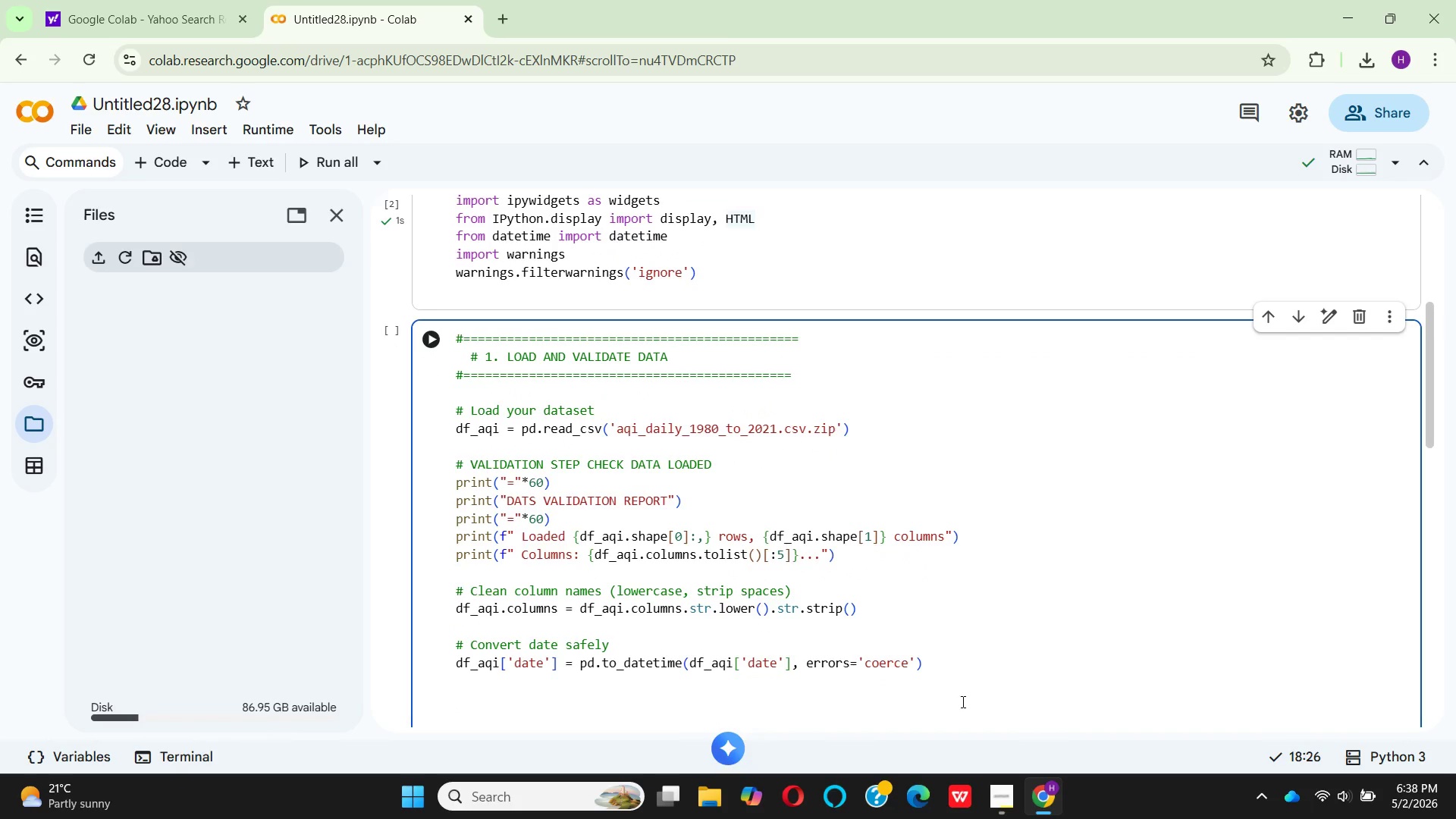 
type(# R)
key(Backspace)
type(Remove invlid dates)
 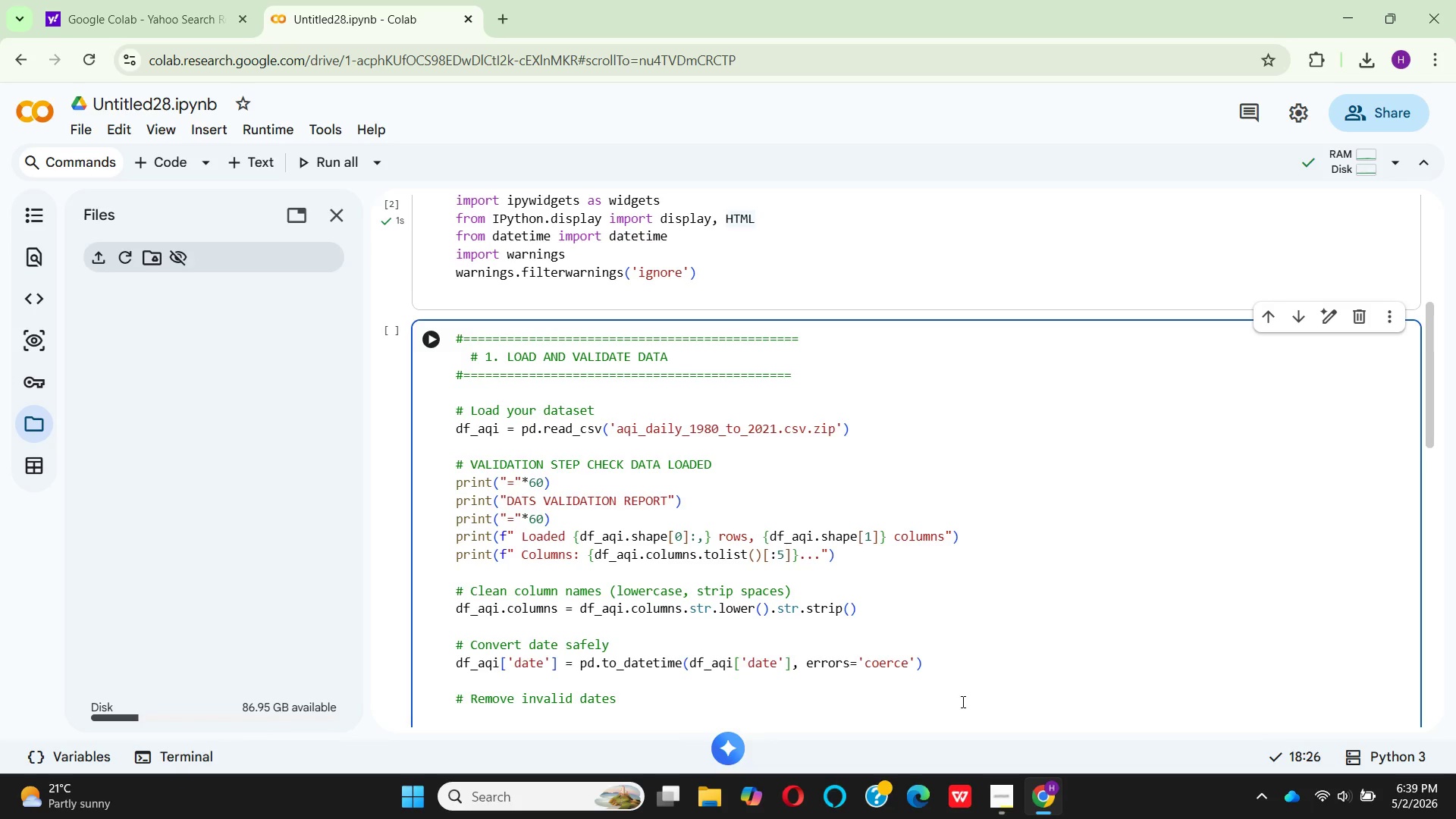 
hold_key(key=CapsLock, duration=0.39)
 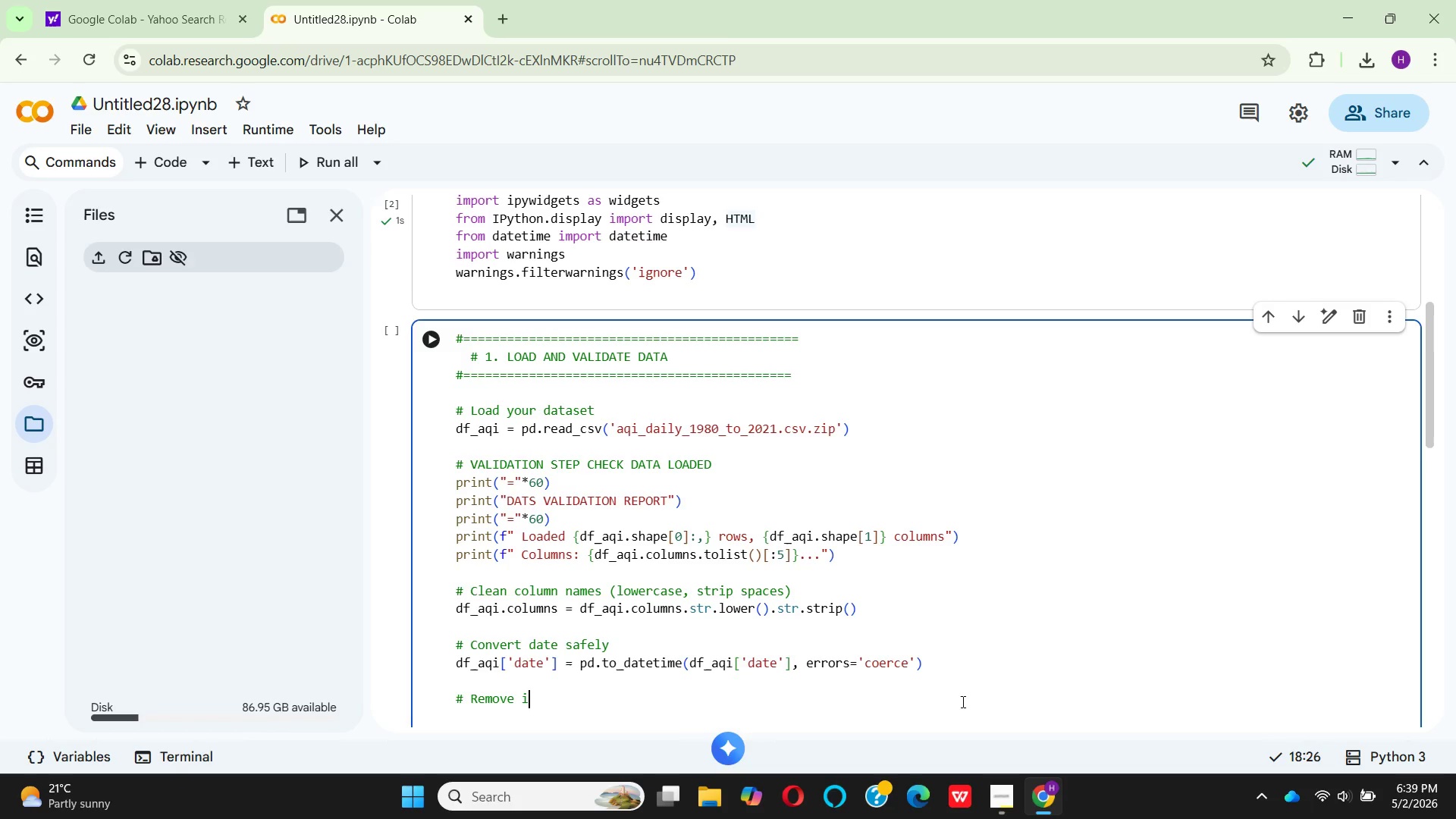 
key(Enter)
 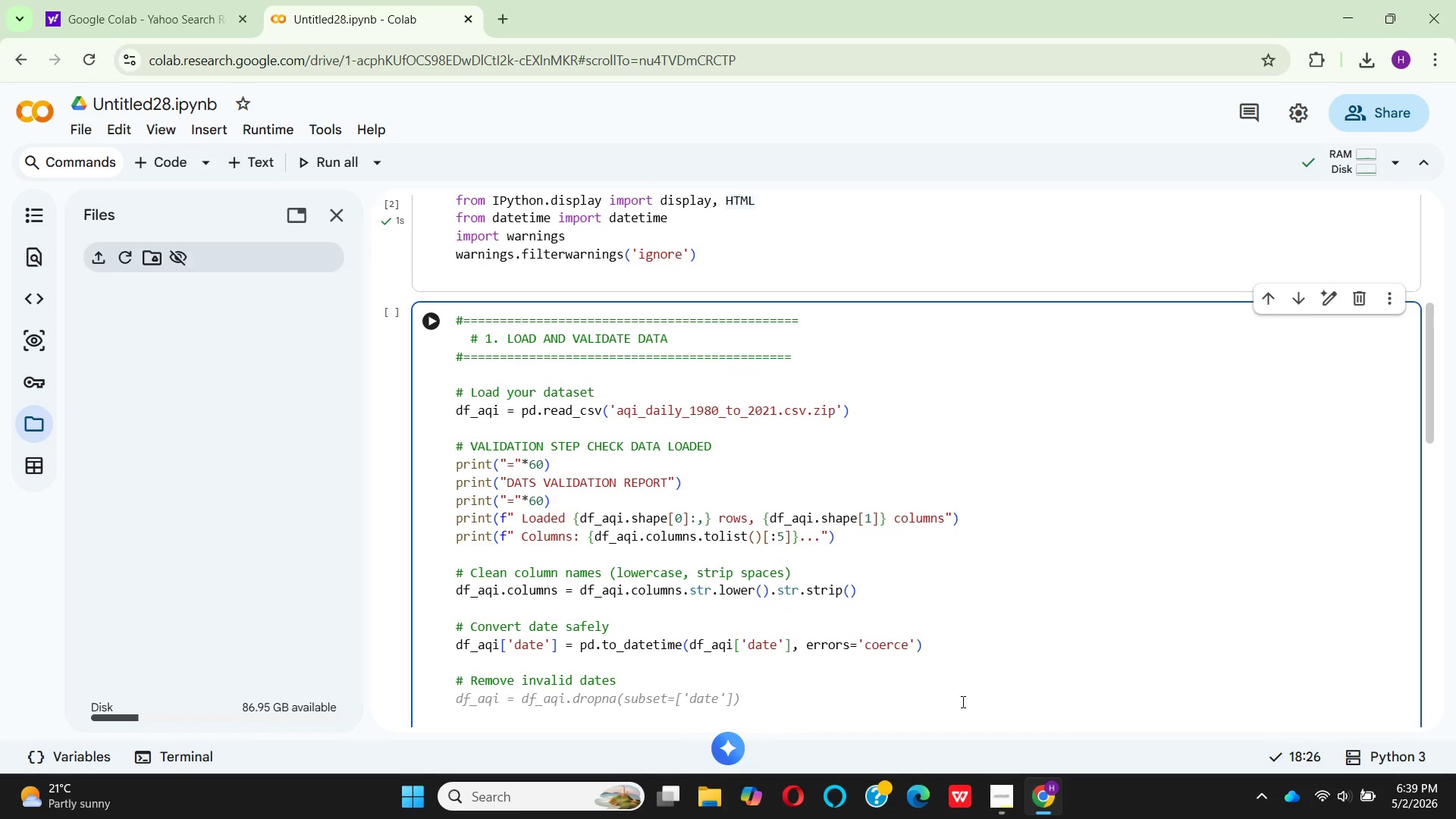 
type(BEFORE_)
 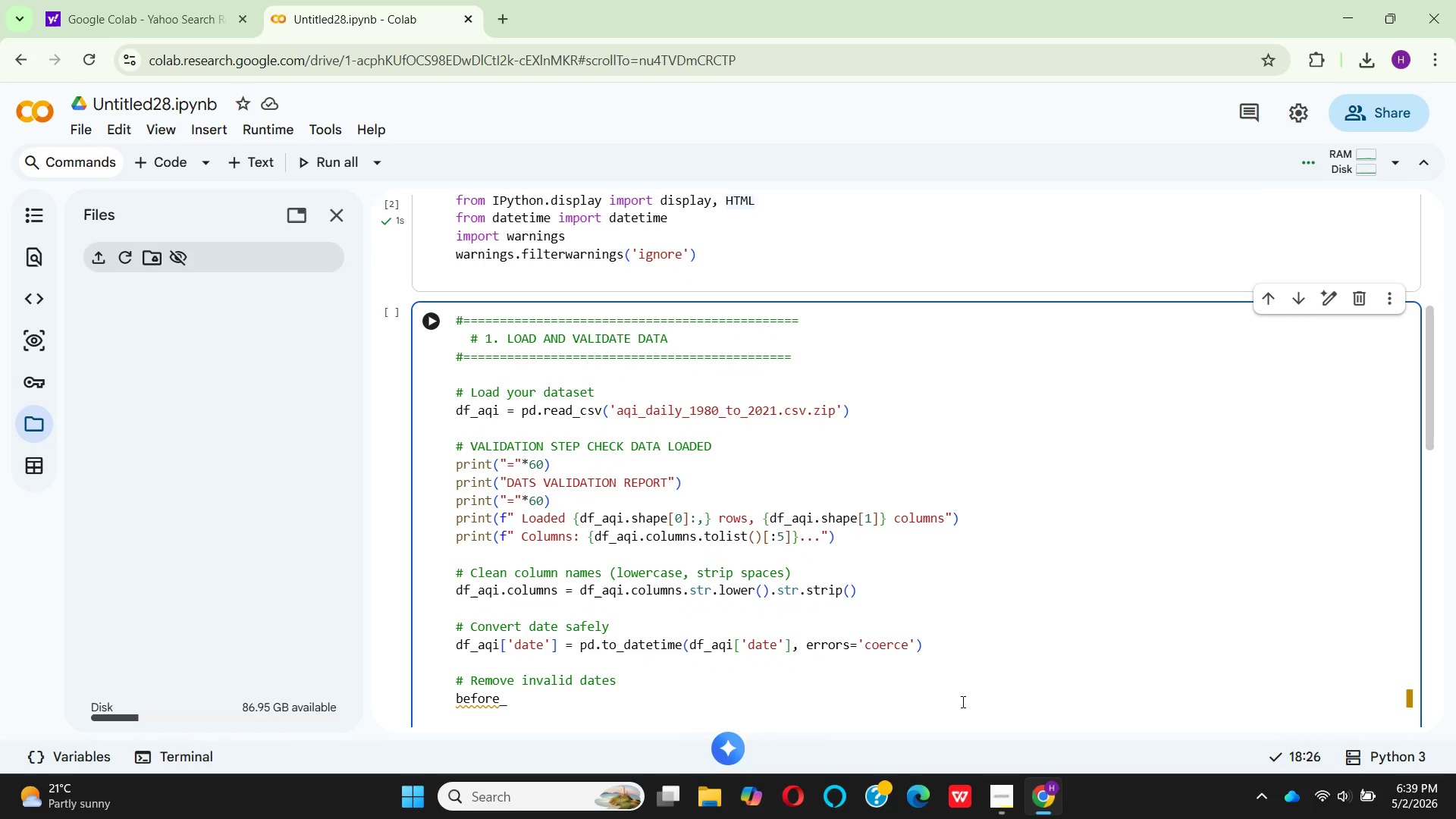 
wait(8.75)
 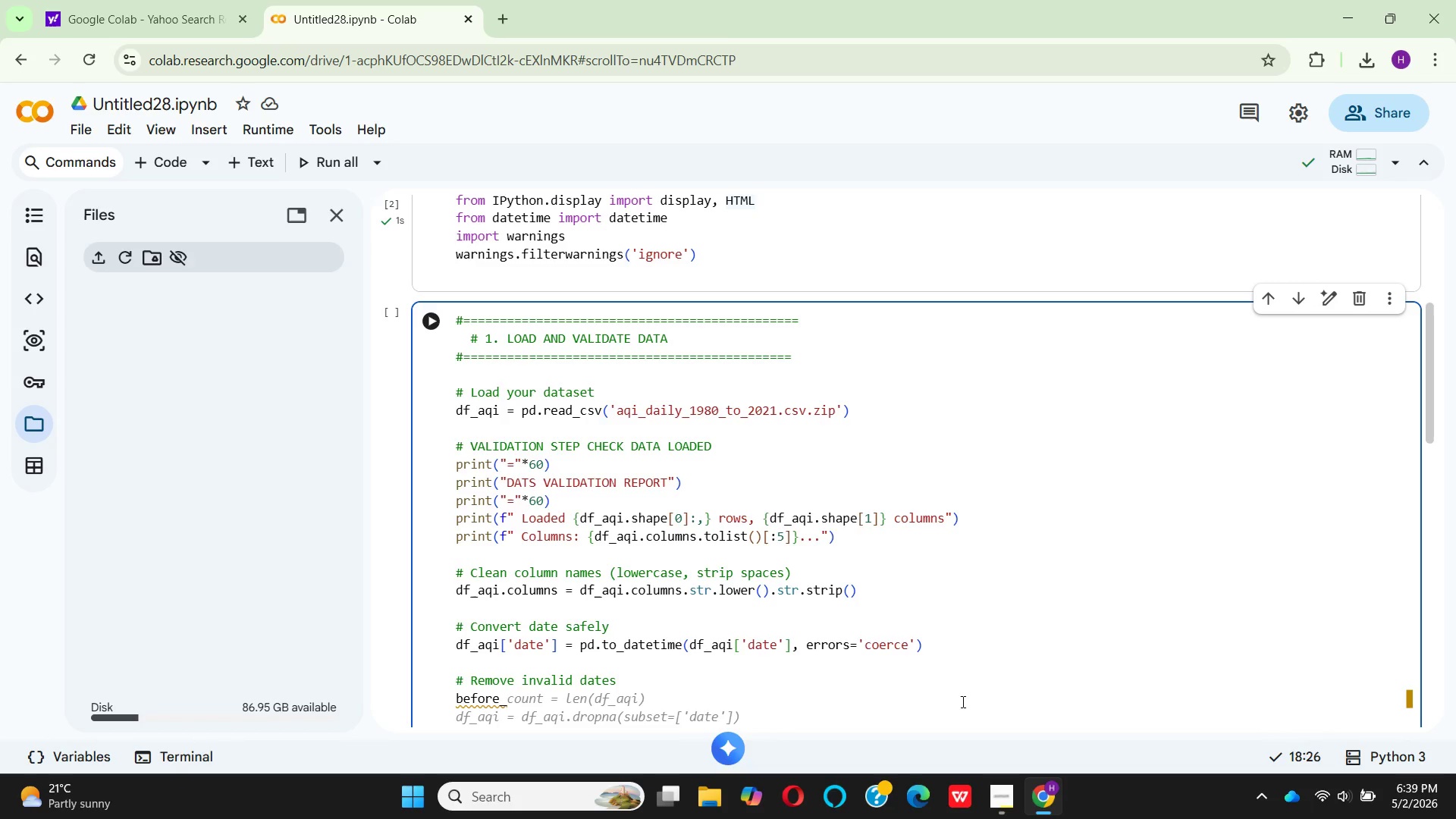 
left_click([592, 676])
 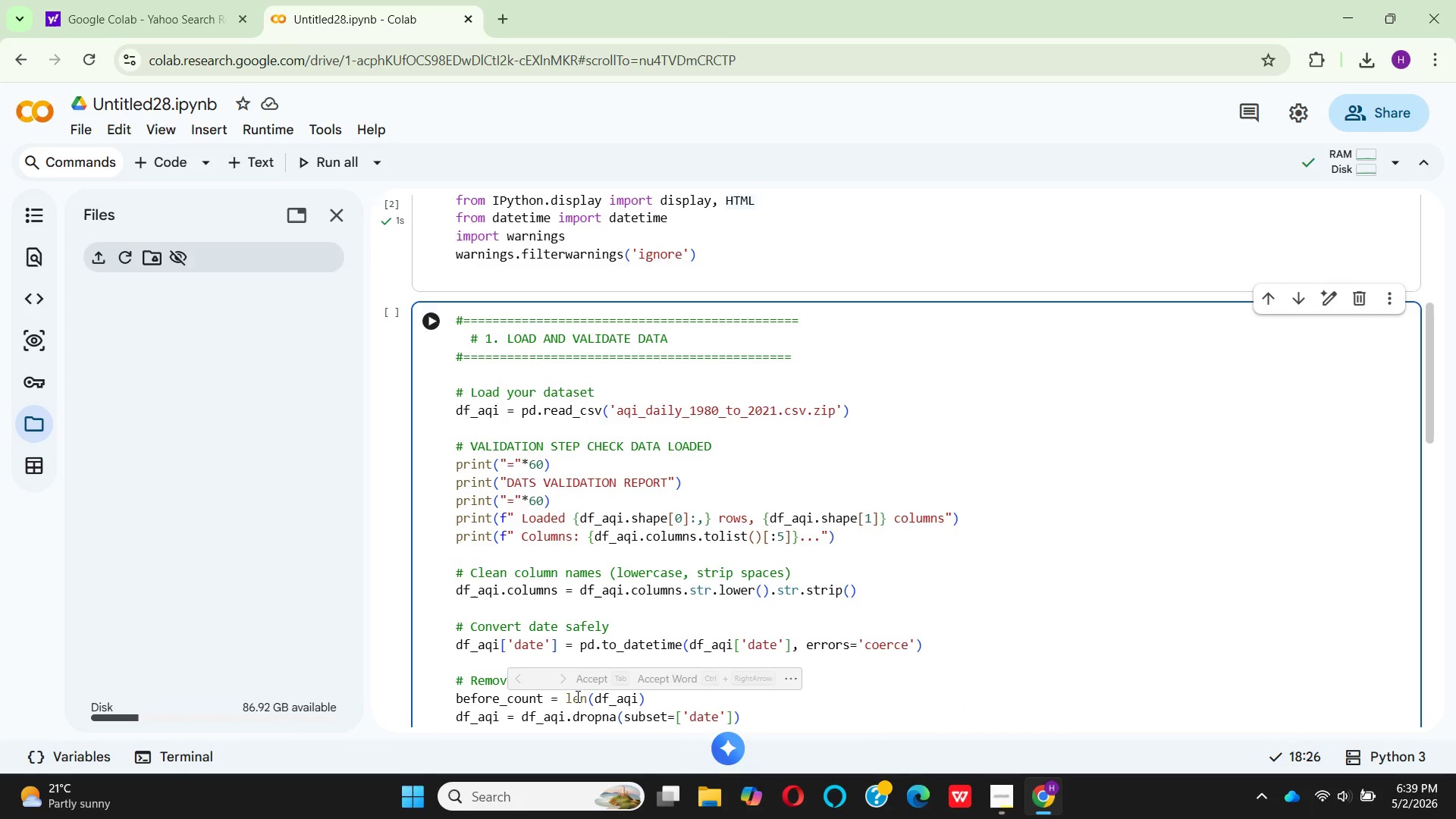 
mouse_move([570, 715])
 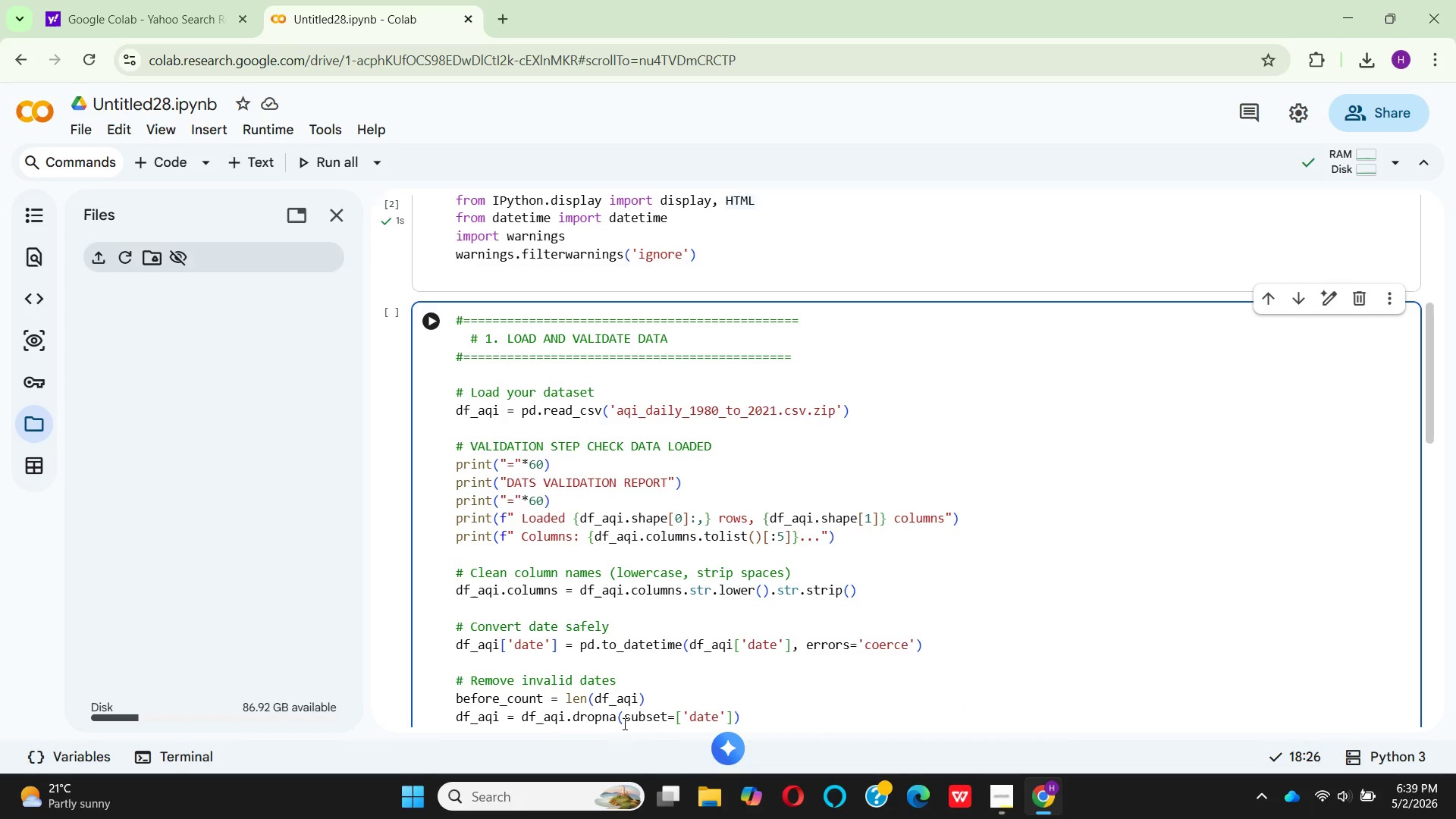 
mouse_move([528, 723])
 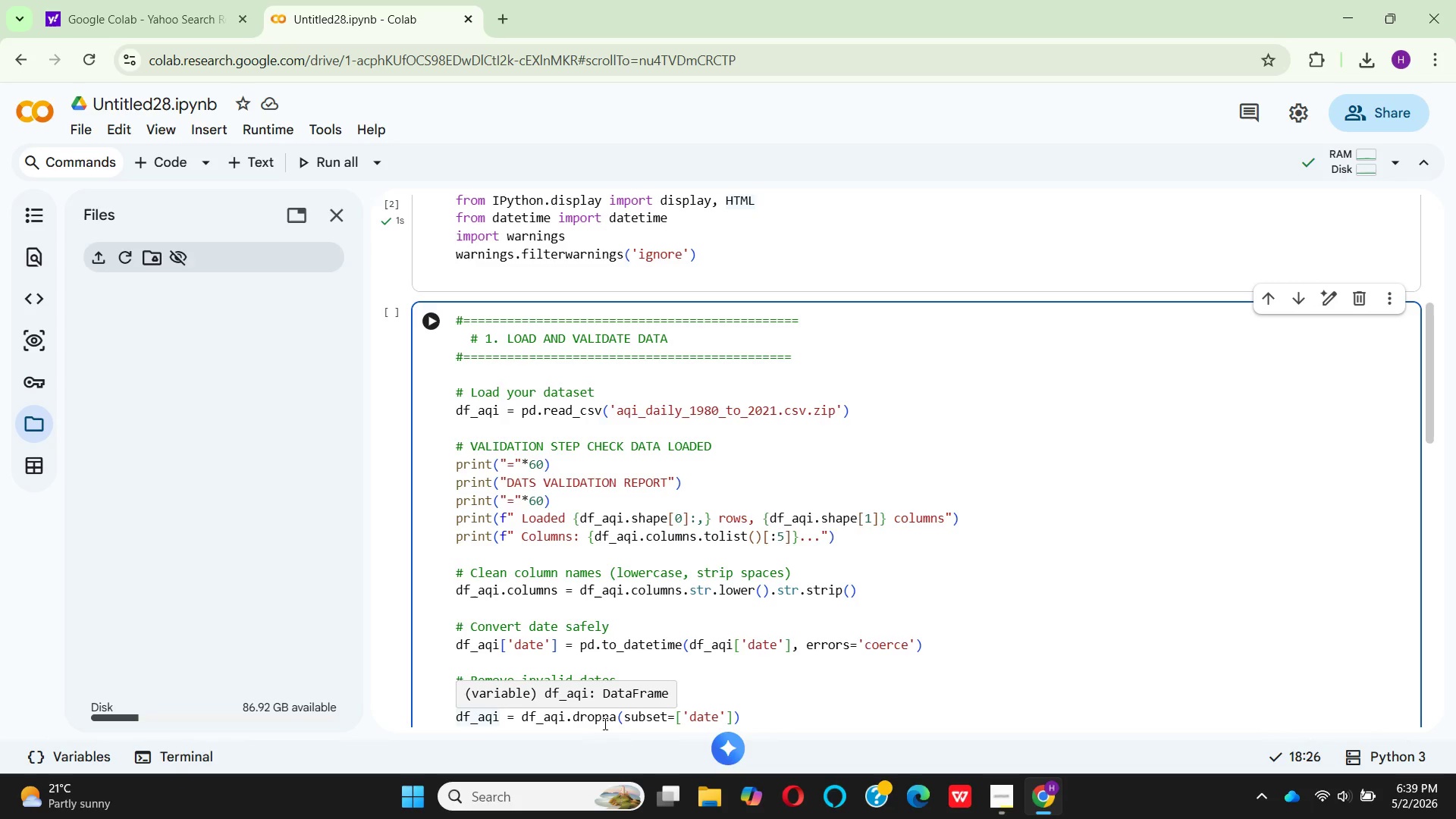 
mouse_move([618, 723])
 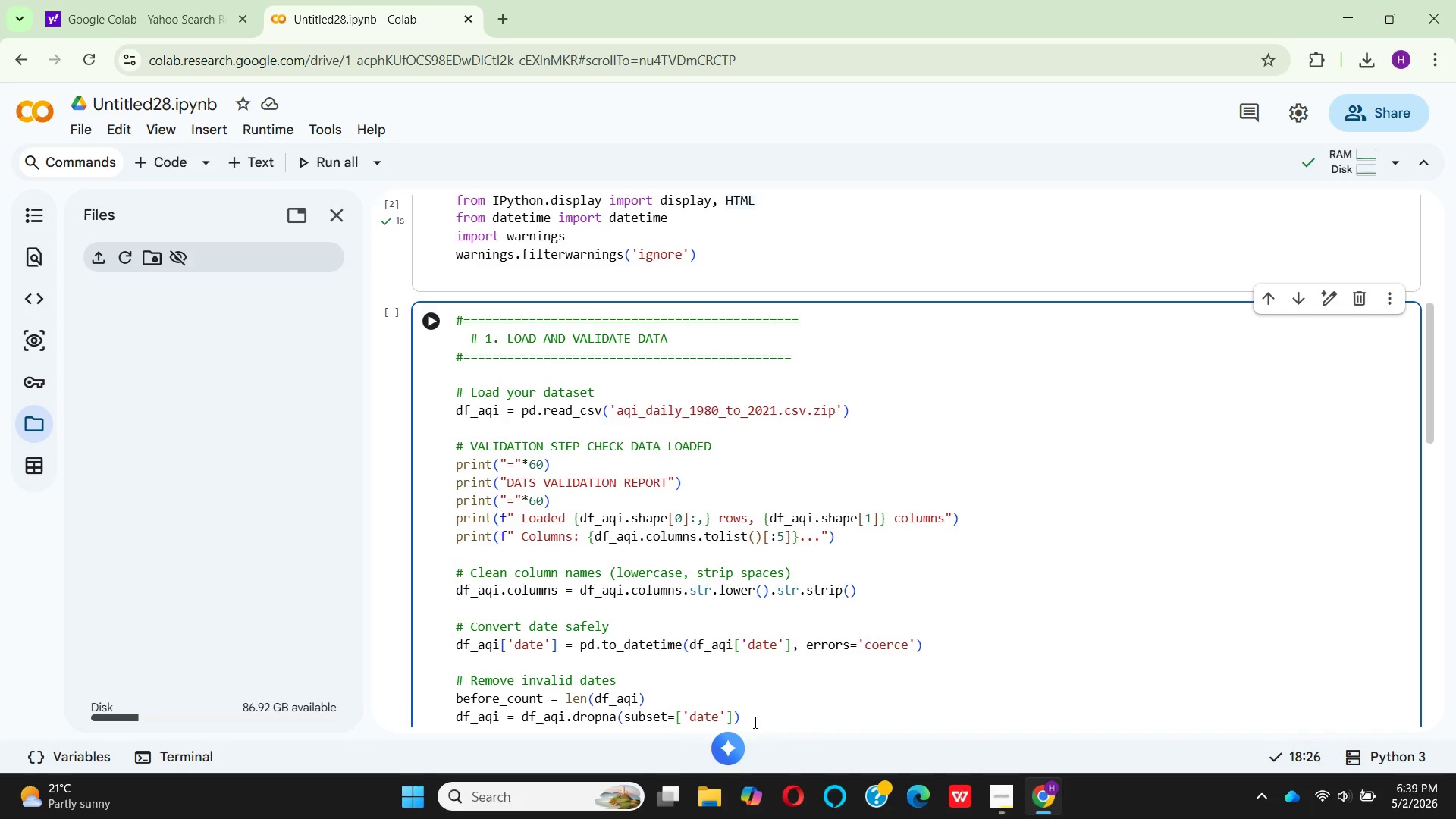 
left_click([764, 716])
 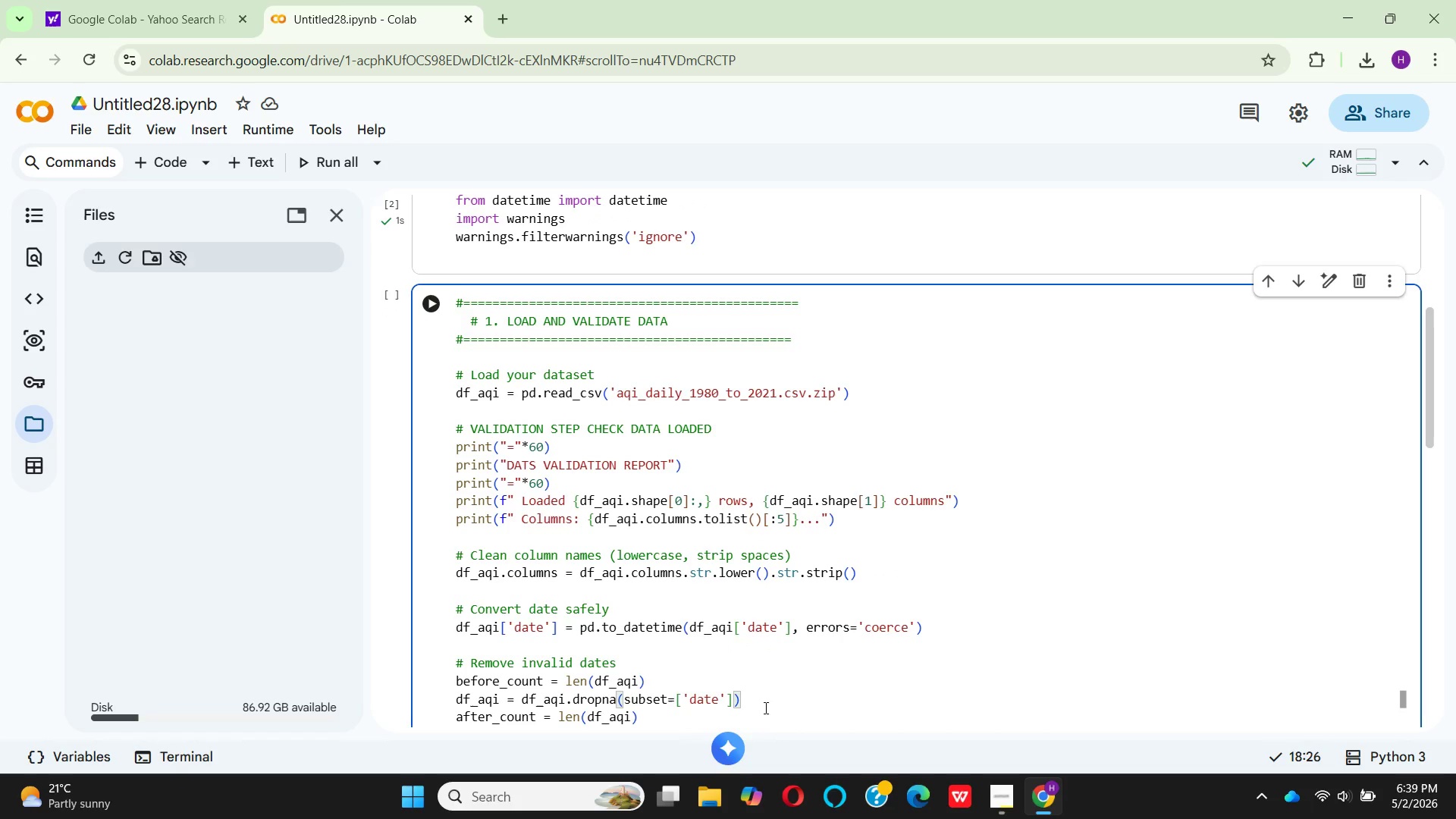 
scroll: coordinate [730, 647], scroll_direction: down, amount: 2.0
 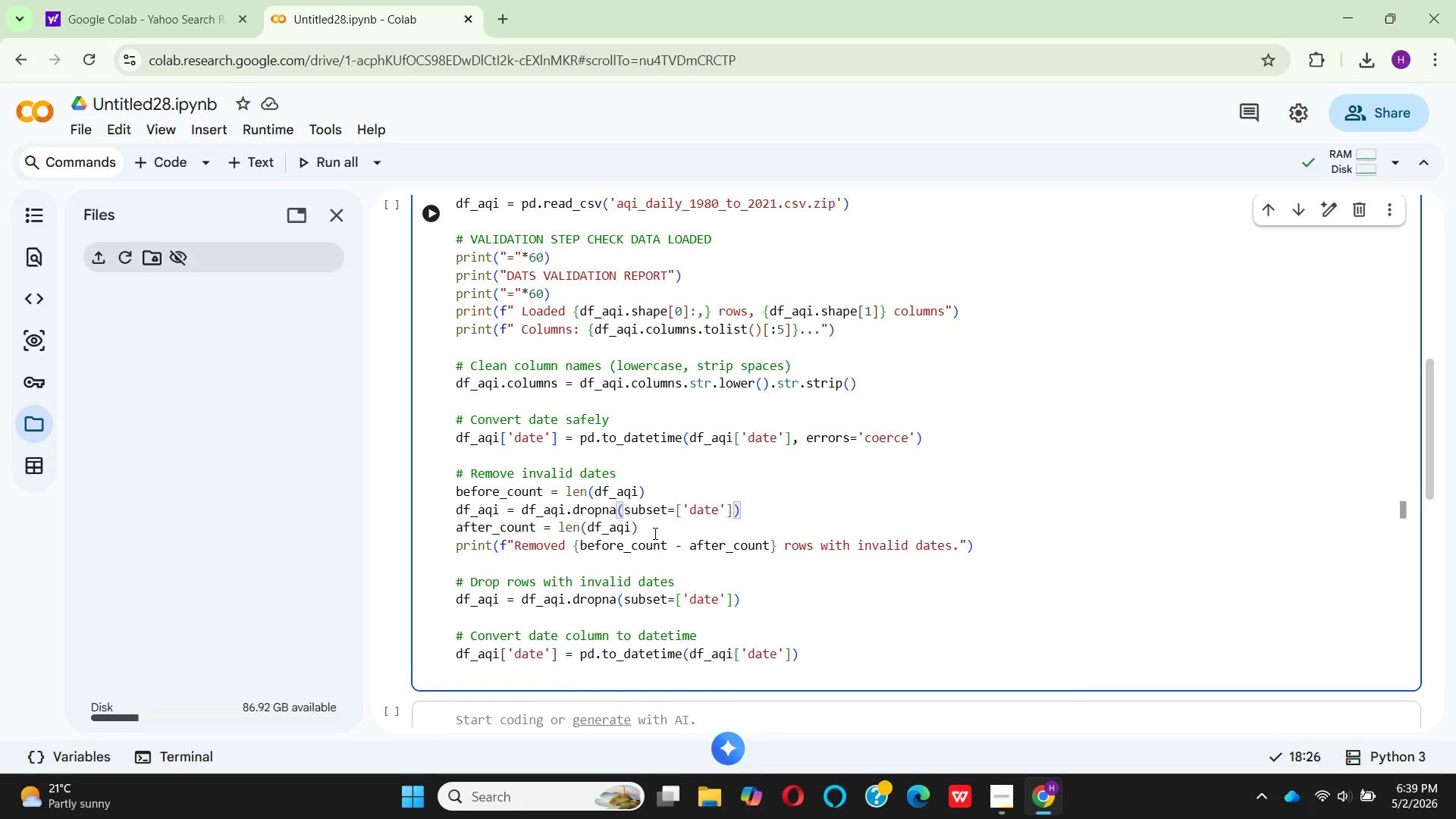 
wait(6.81)
 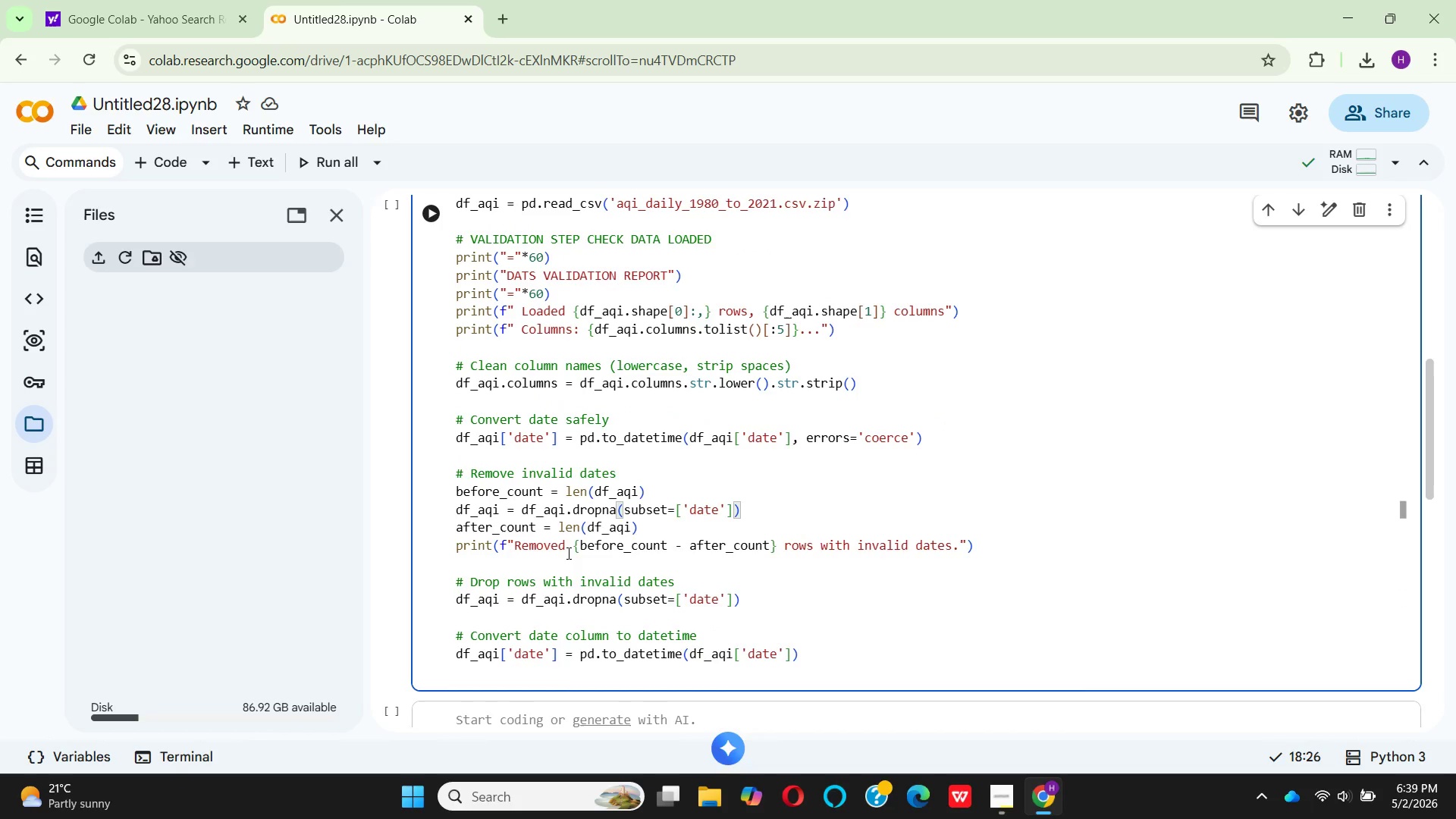 
left_click_drag(start_coordinate=[651, 532], to_coordinate=[460, 529])
 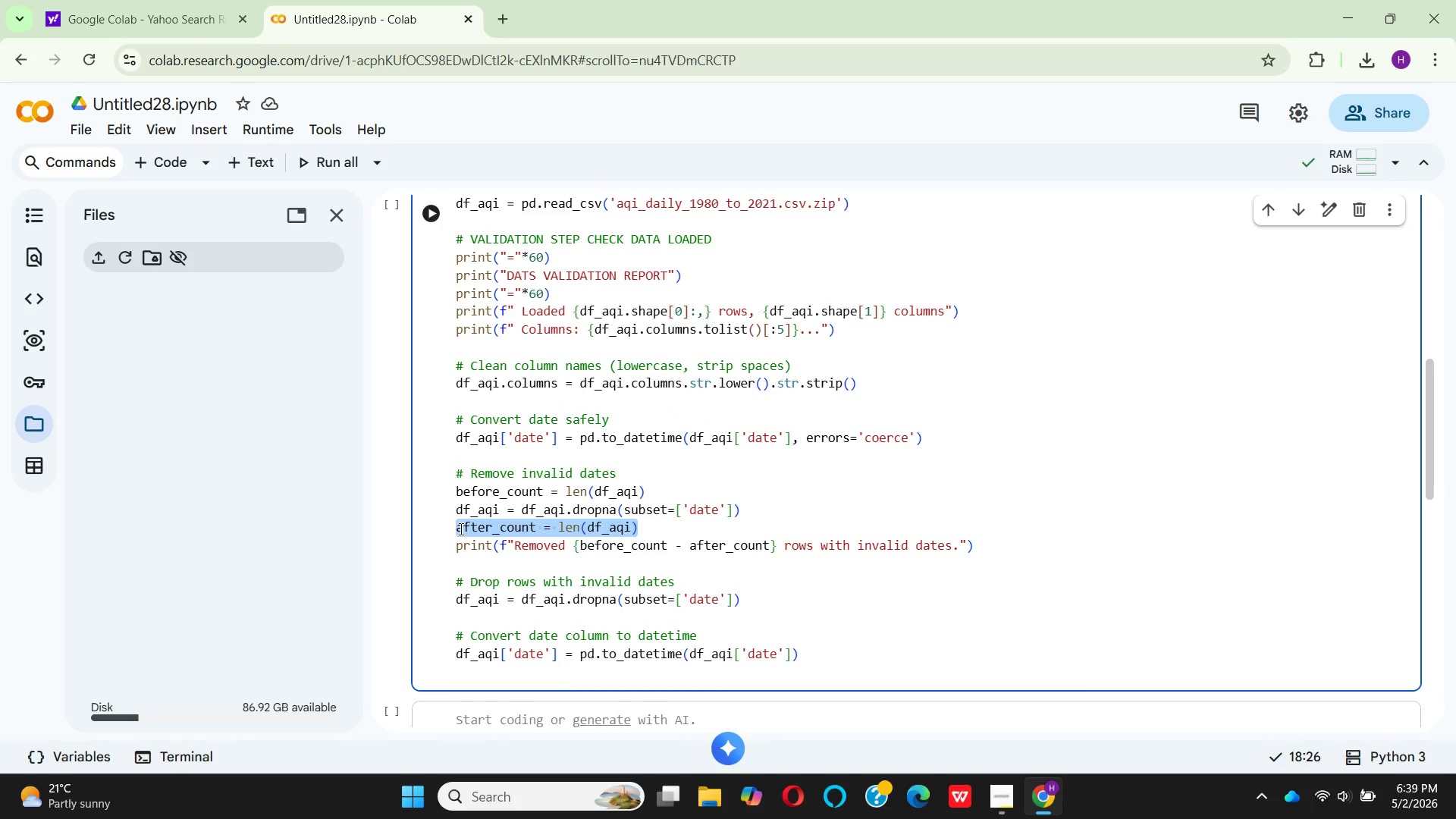 
key(Backspace)
 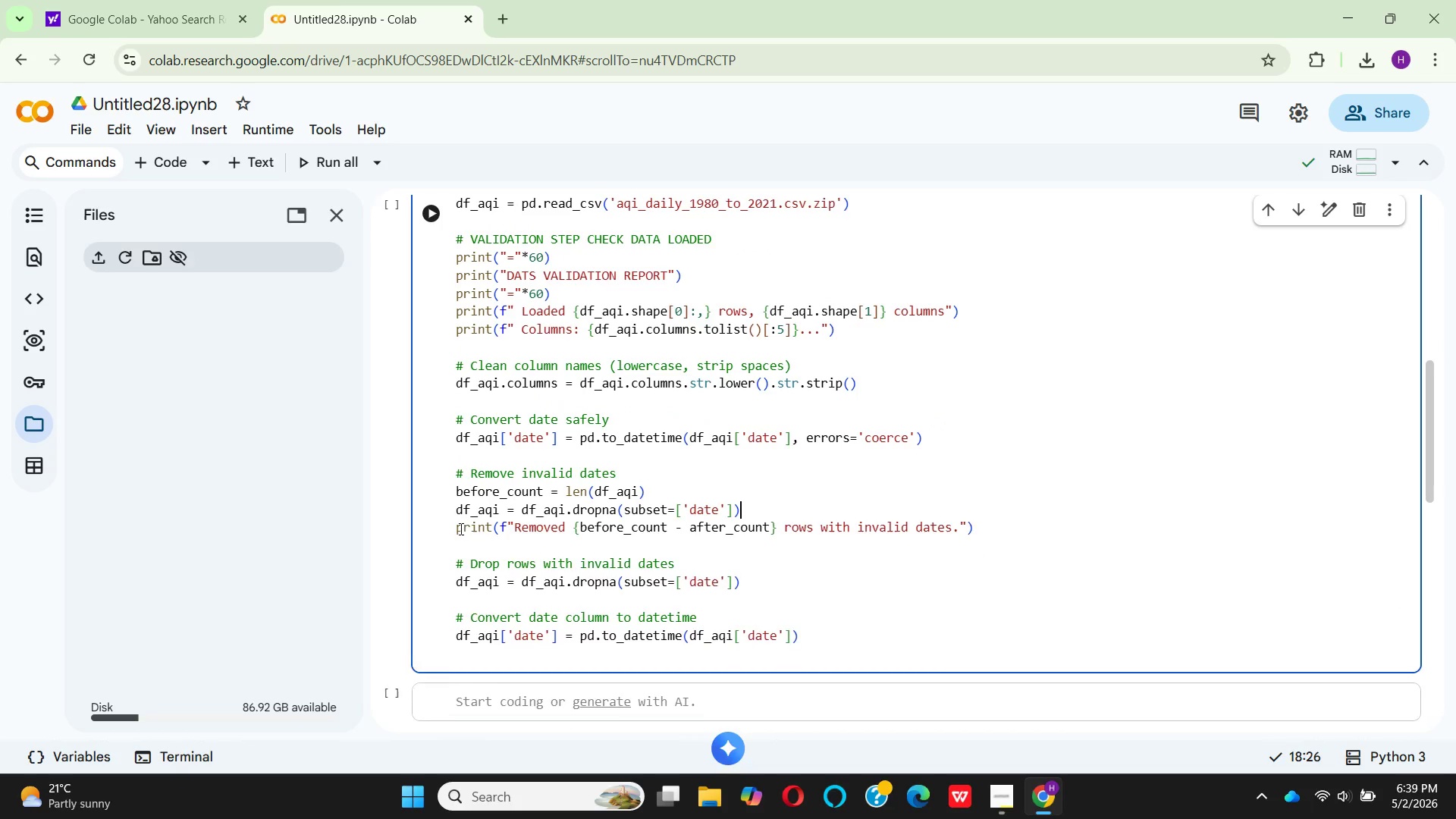 
key(Backspace)
 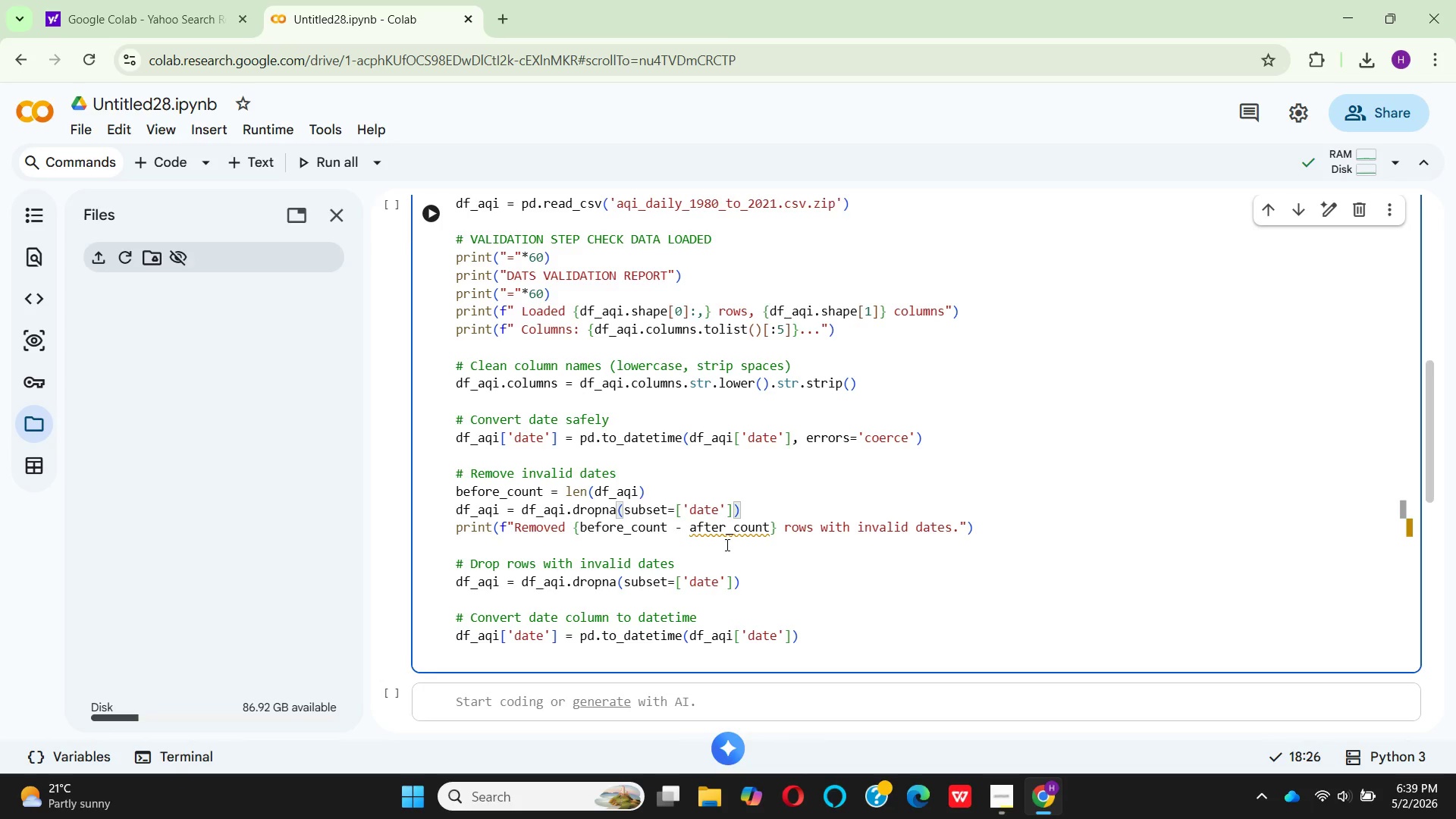 
wait(5.28)
 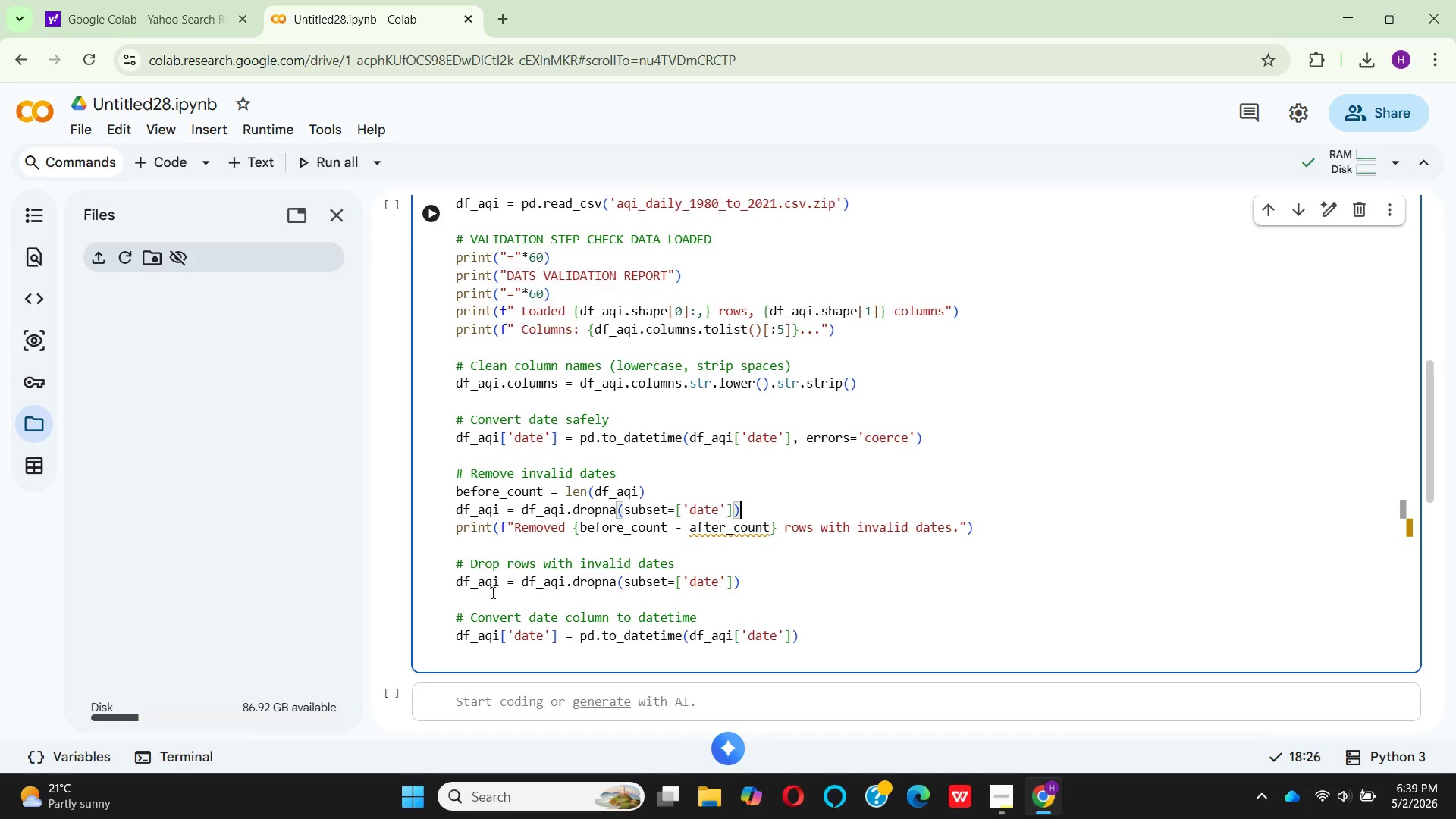 
mouse_move([742, 542])
 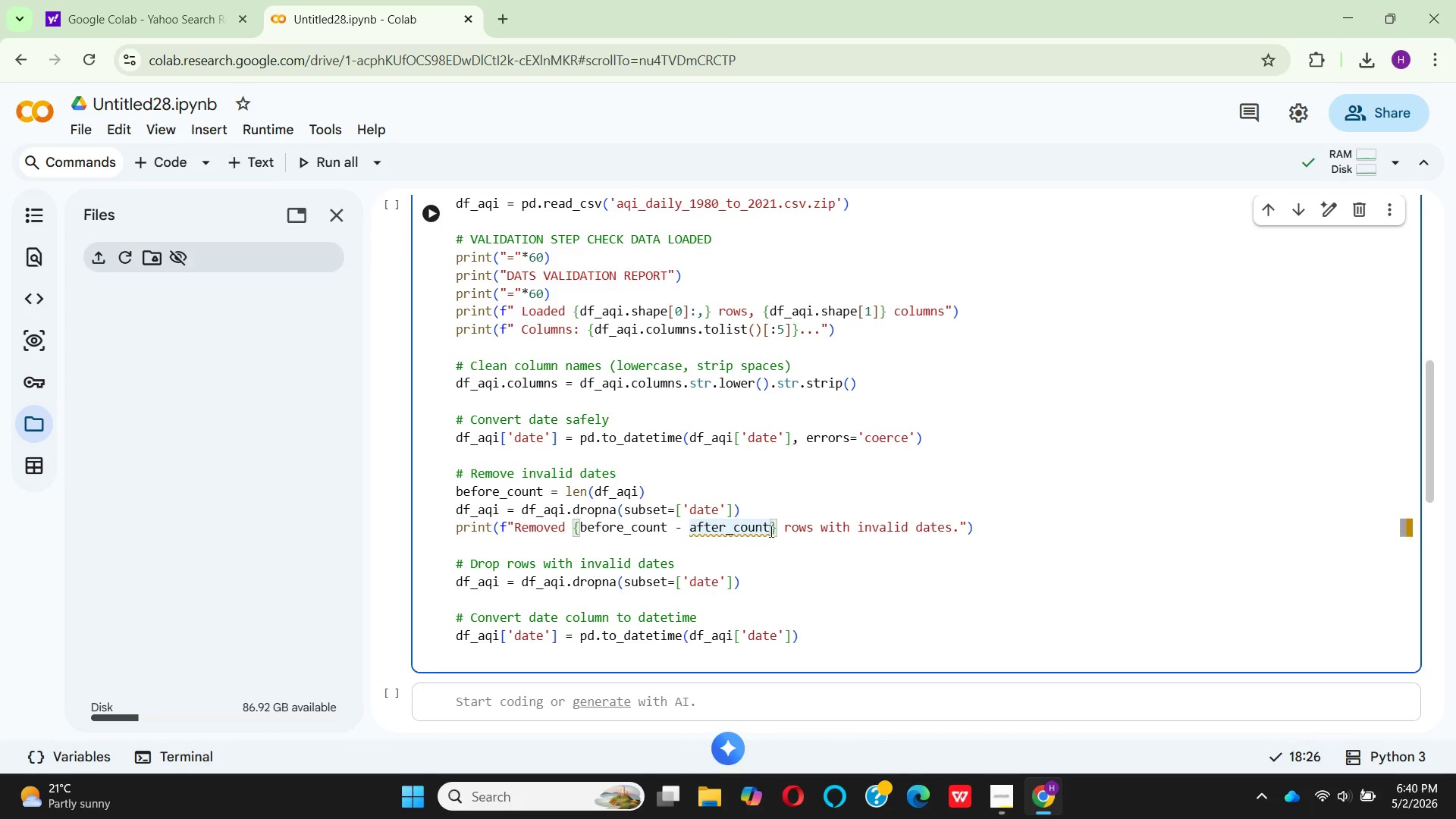 
key(Backspace)
 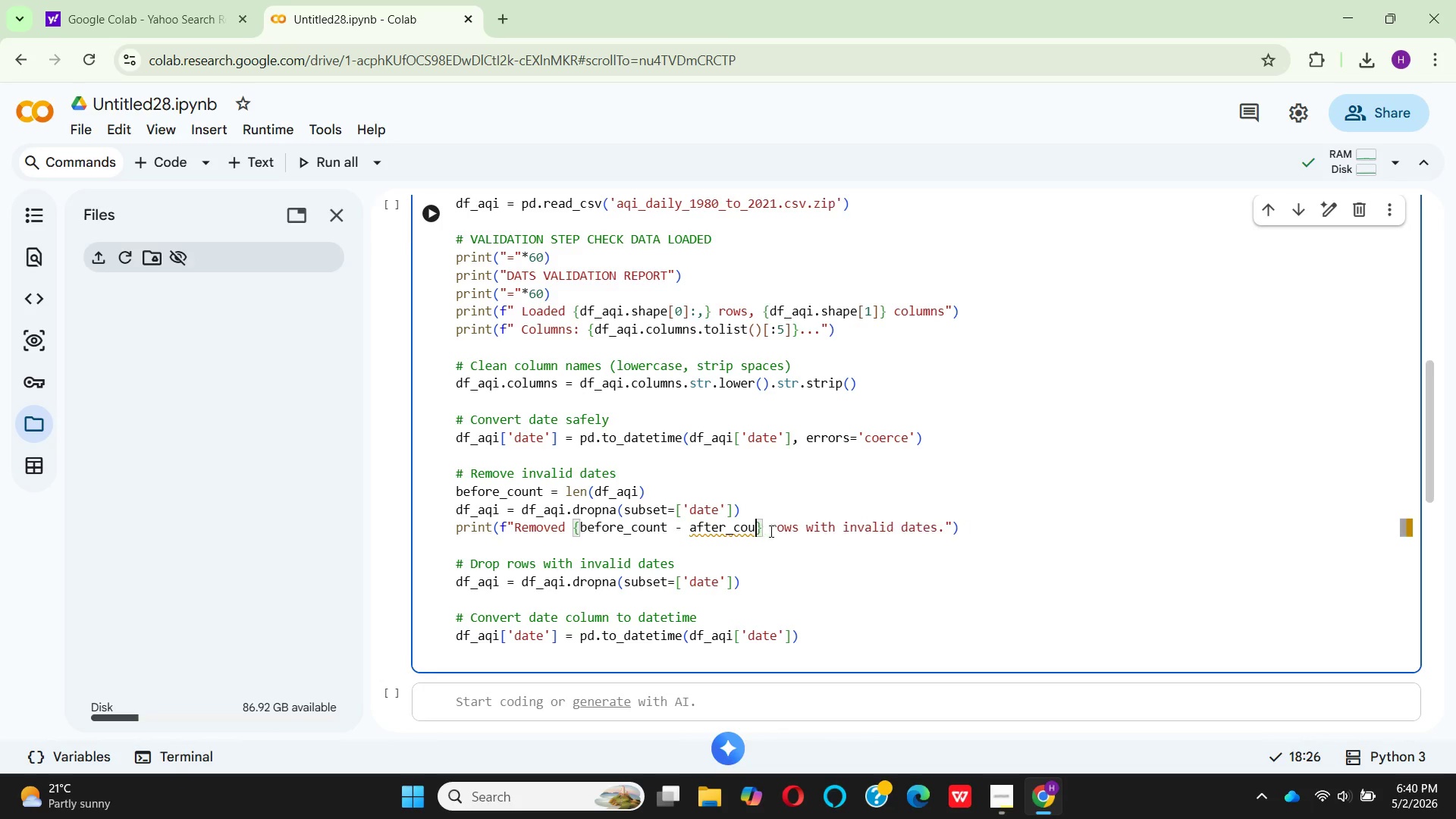 
key(Backspace)
 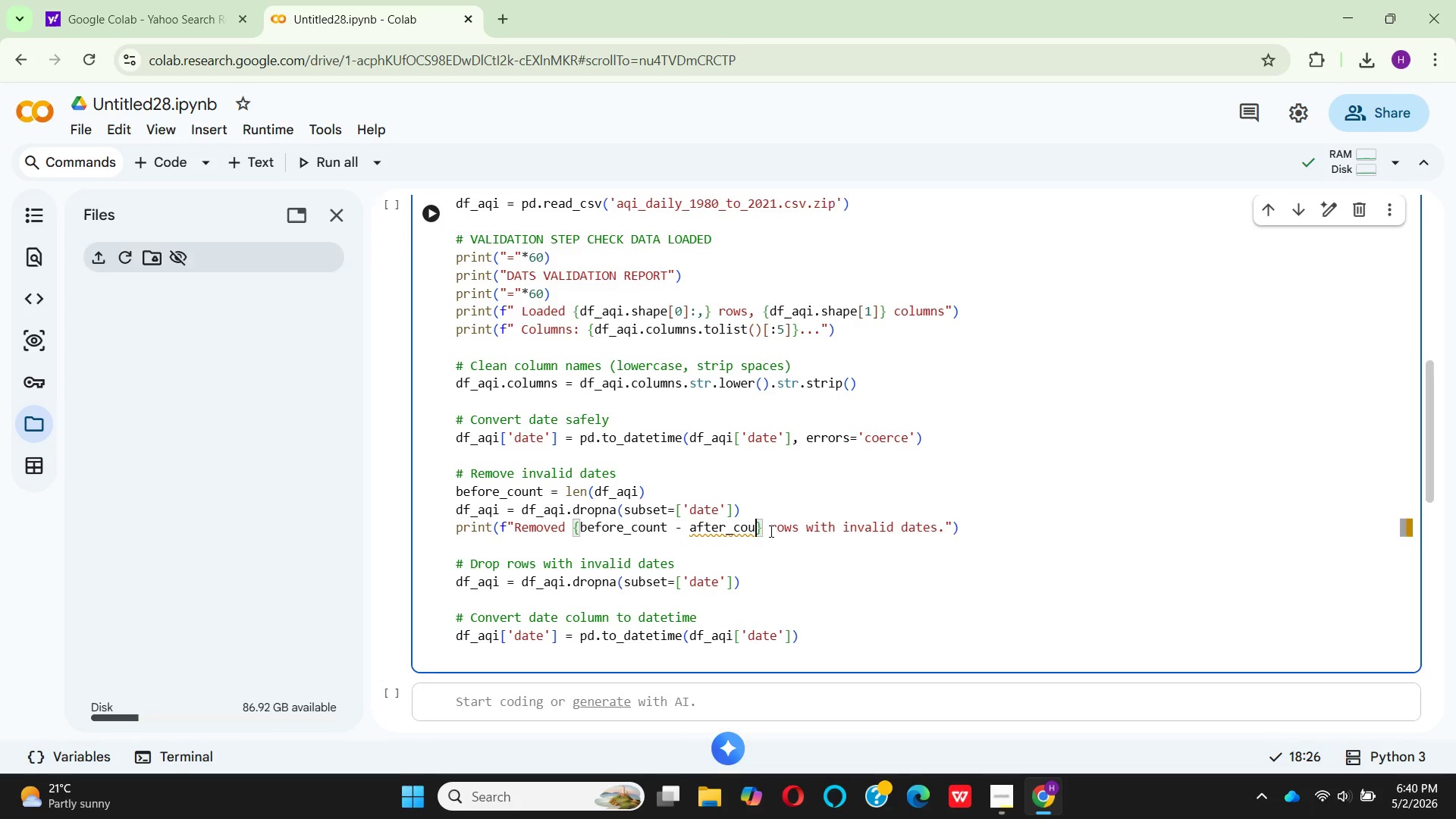 
key(Backspace)
 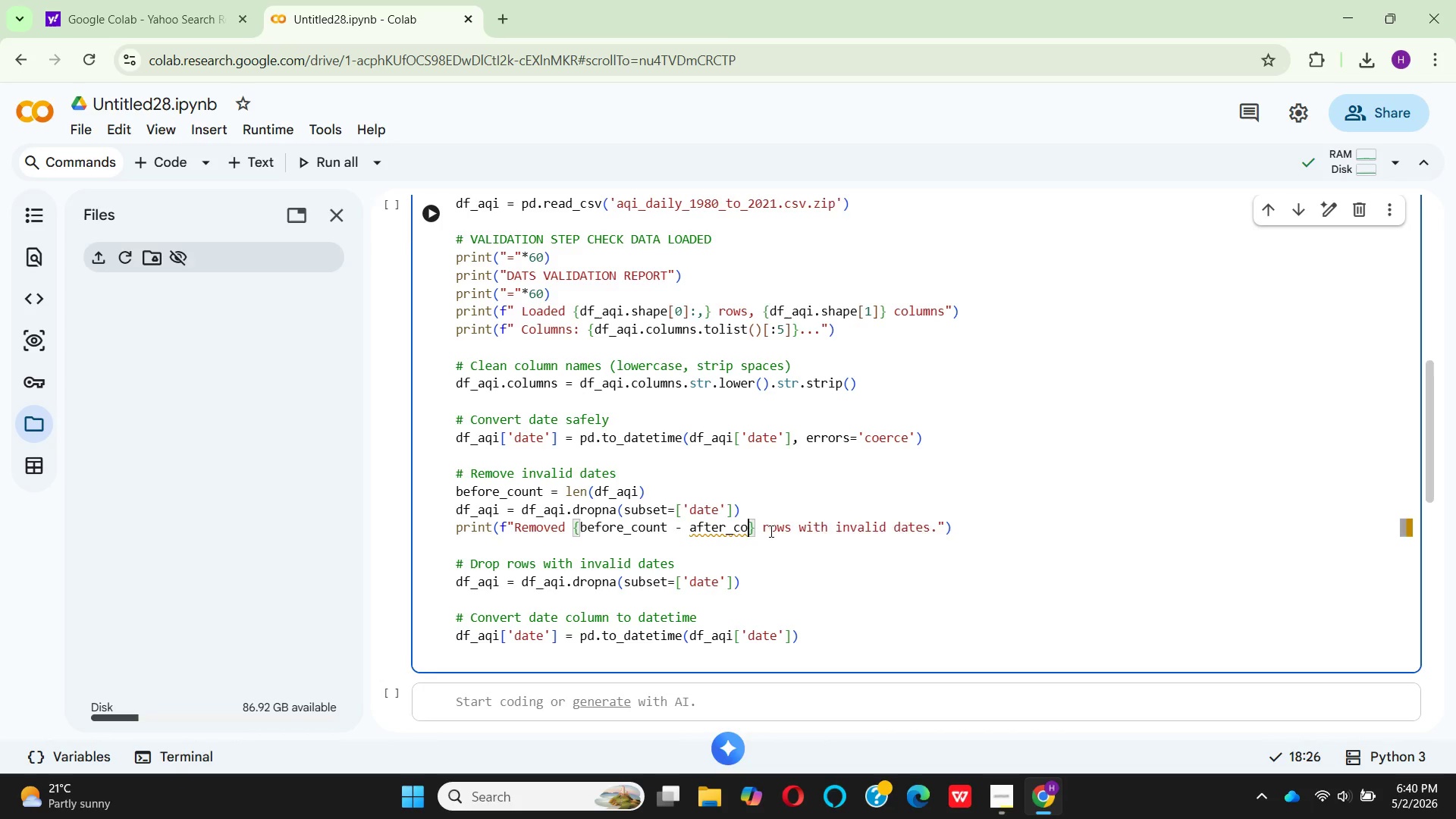 
key(Backspace)
 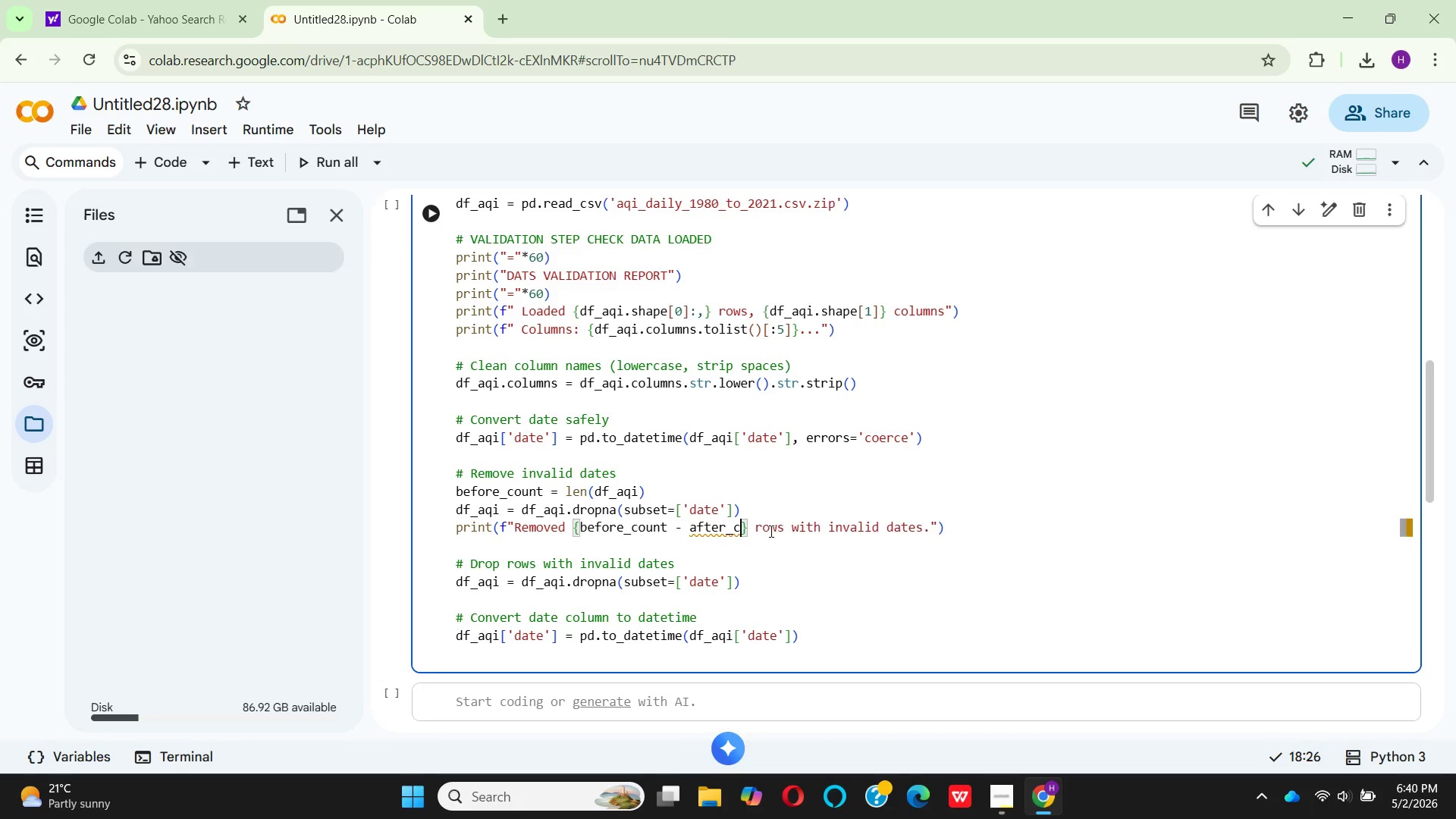 
key(Backspace)
 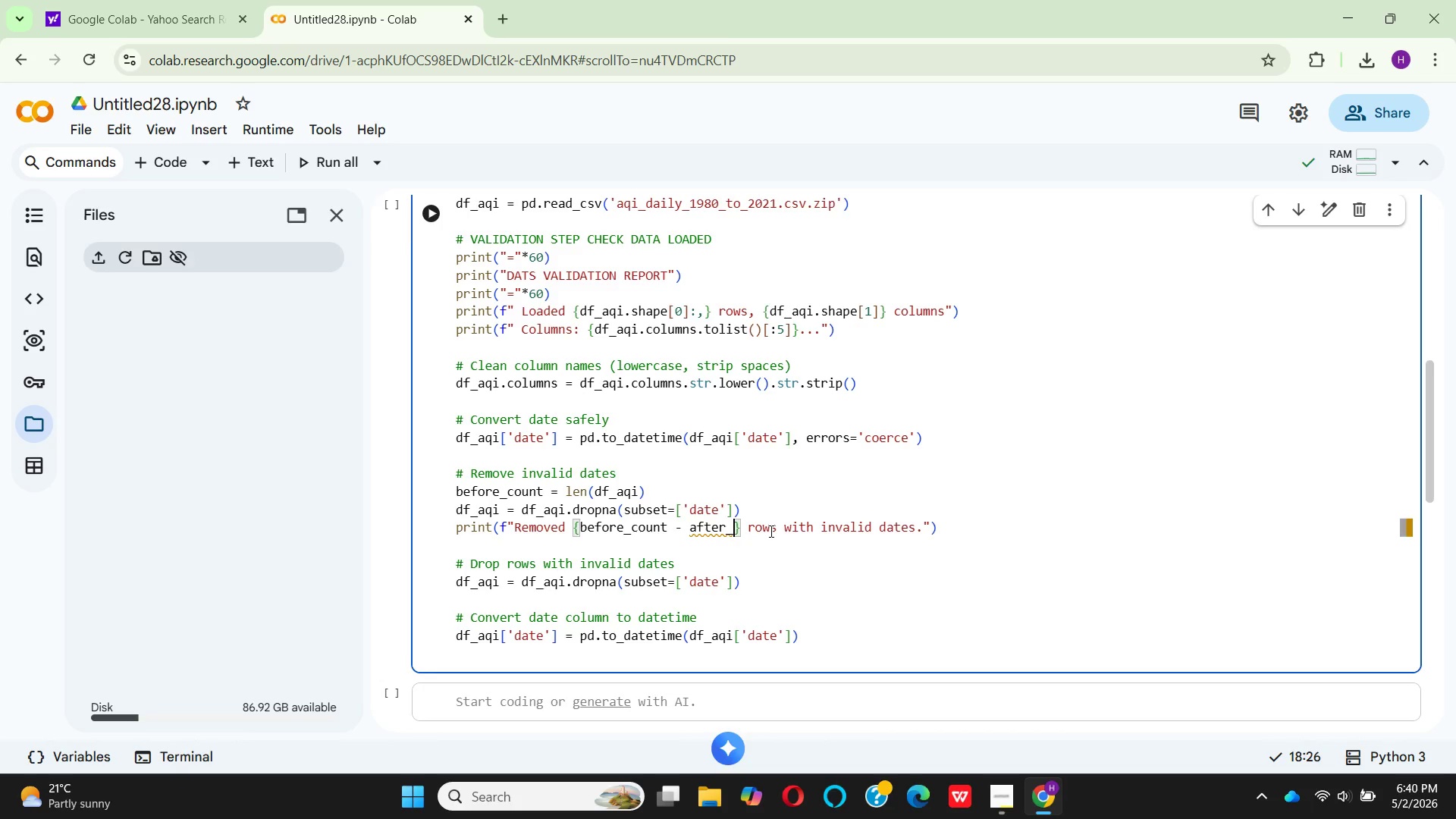 
key(Backspace)
 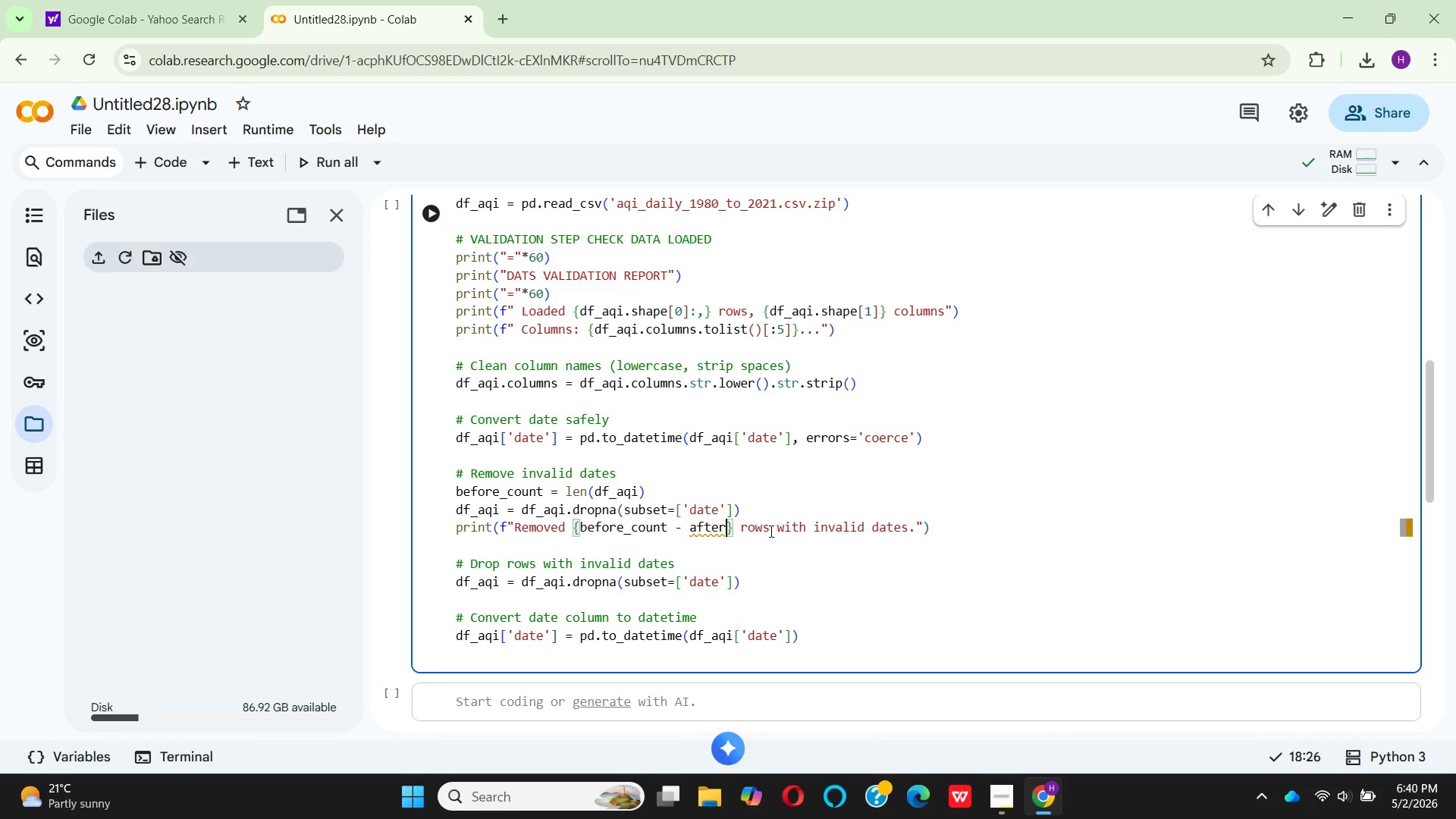 
key(Backspace)
 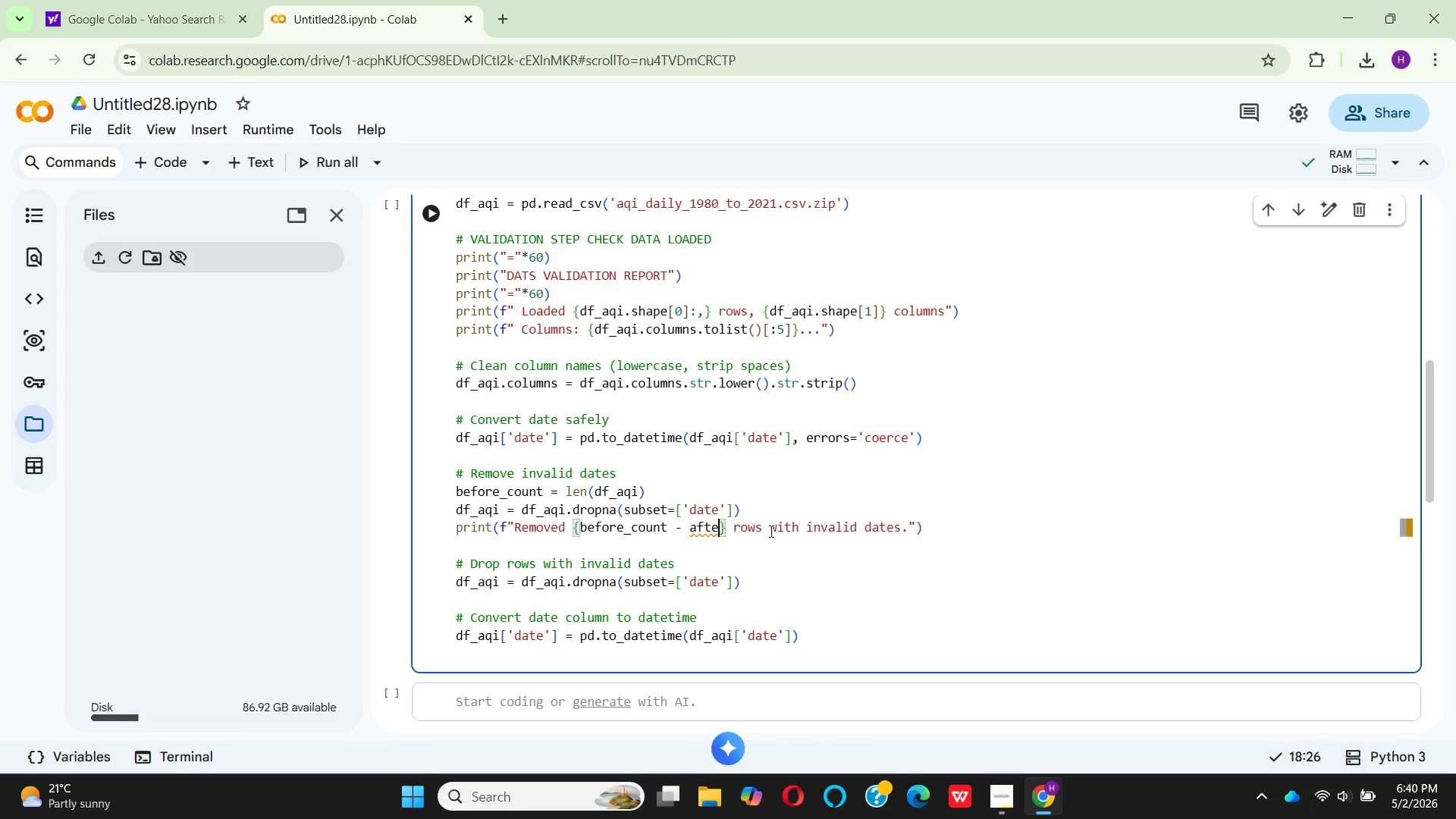 
key(Backspace)
 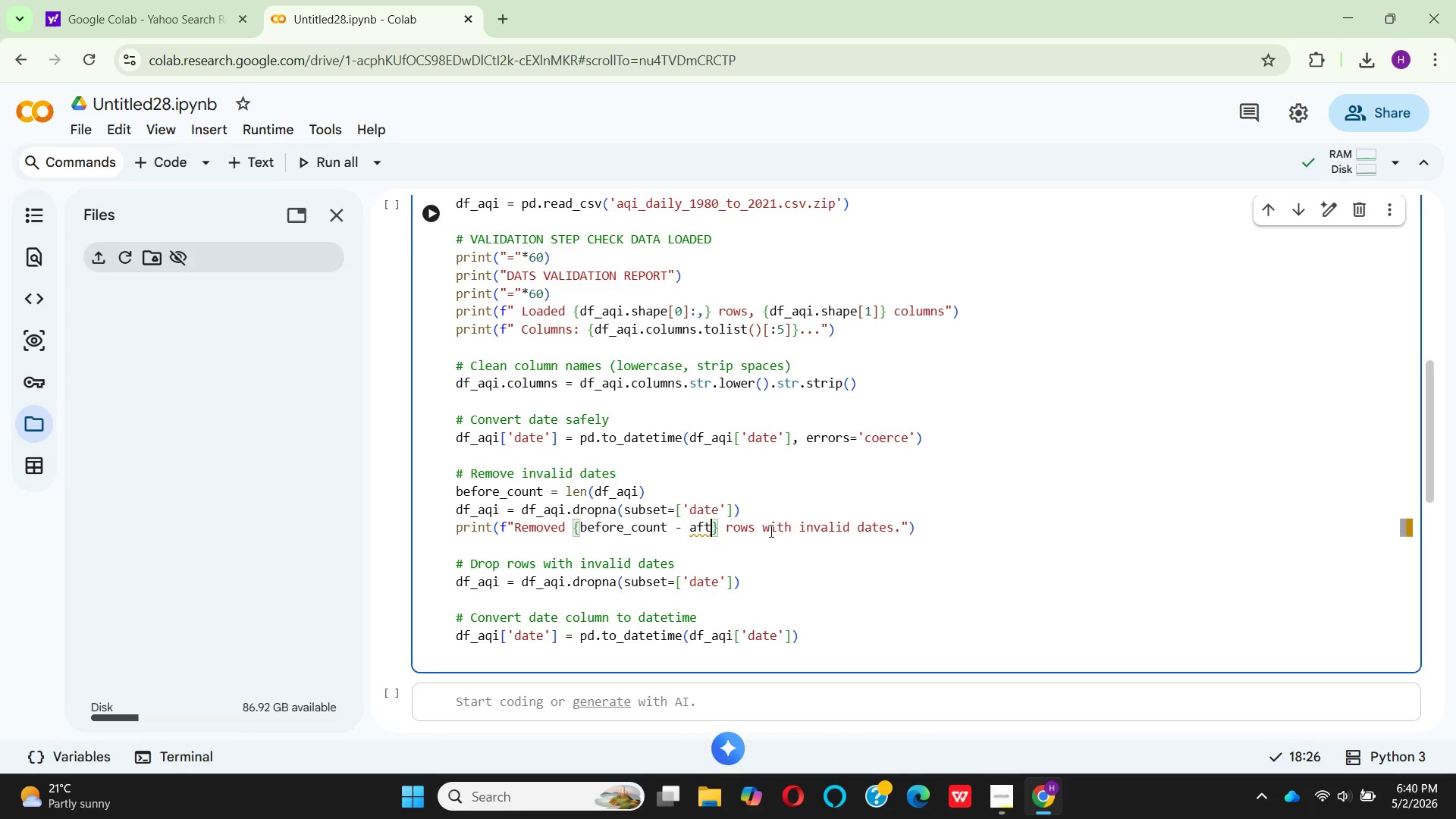 
key(Backspace)
 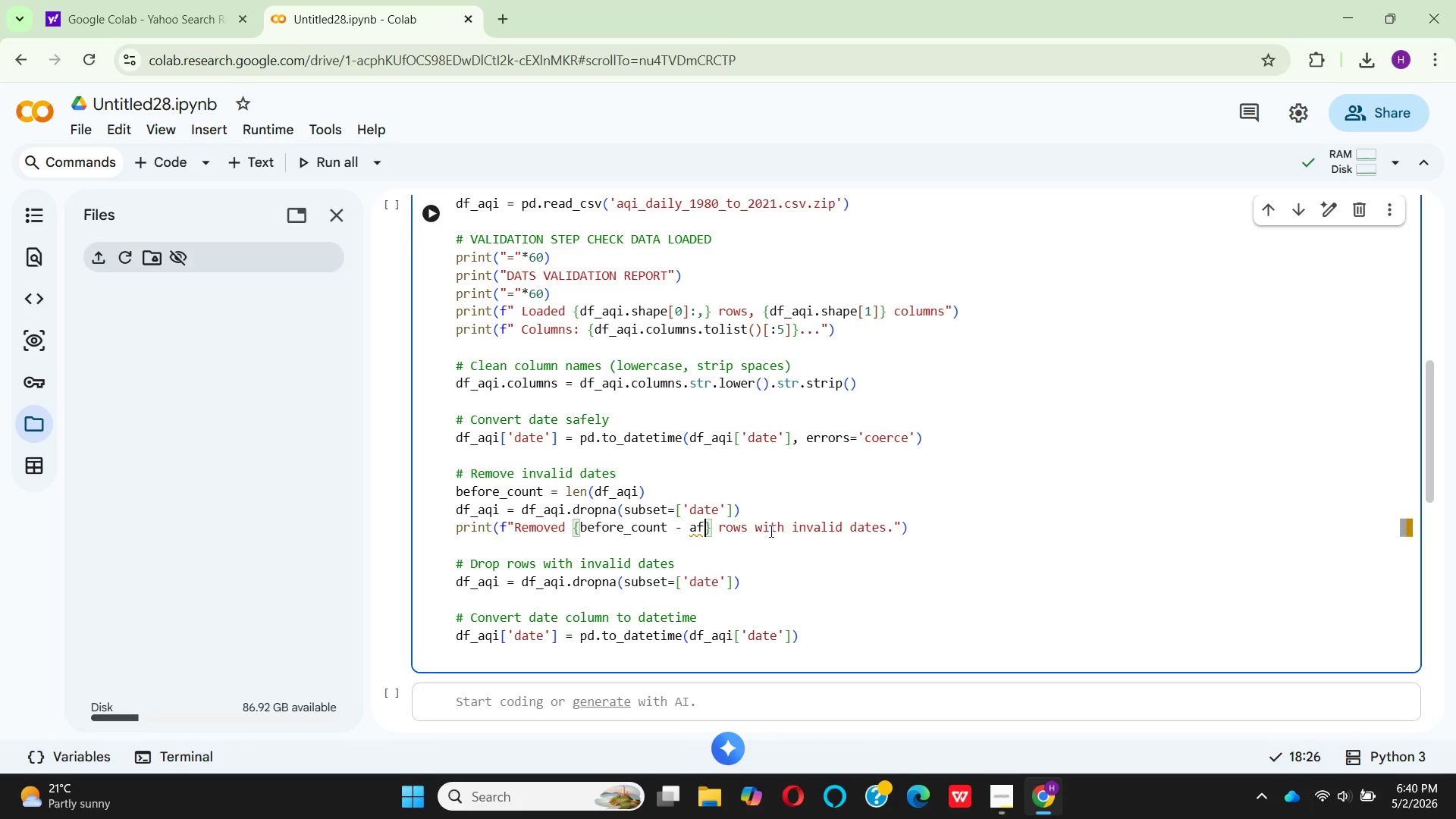 
key(Backspace)
 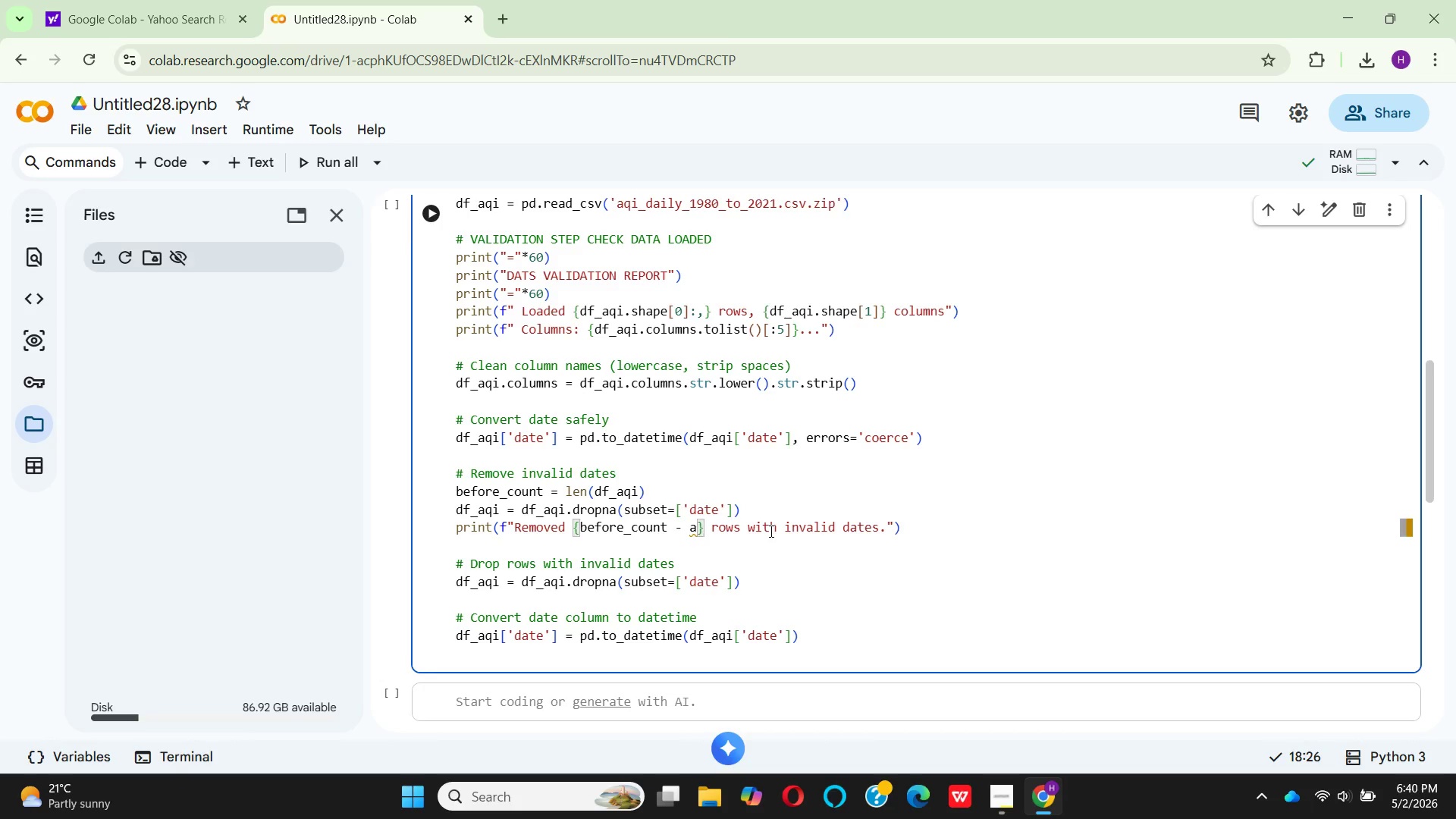 
key(Backspace)
 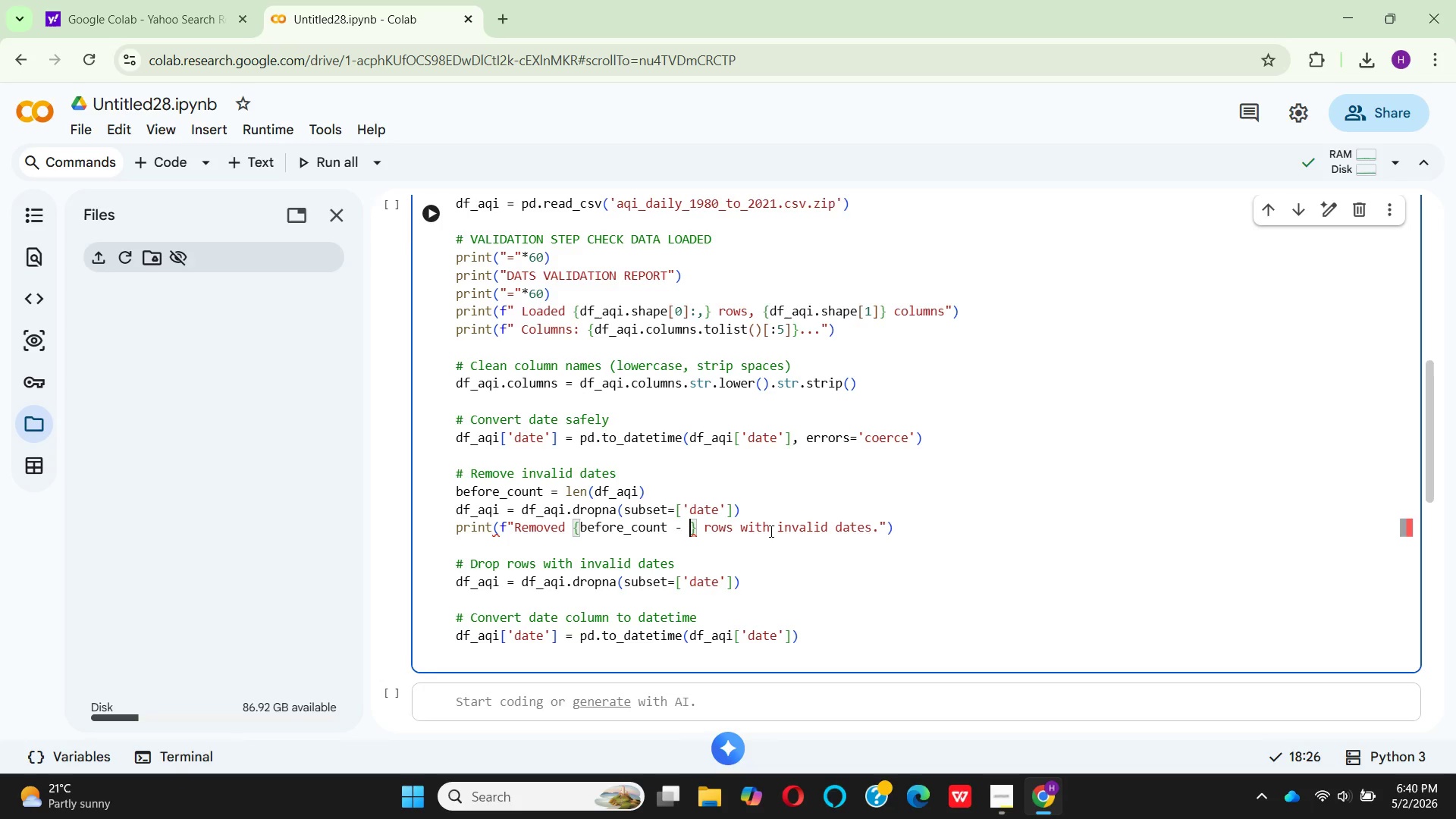 
type(LEN)
 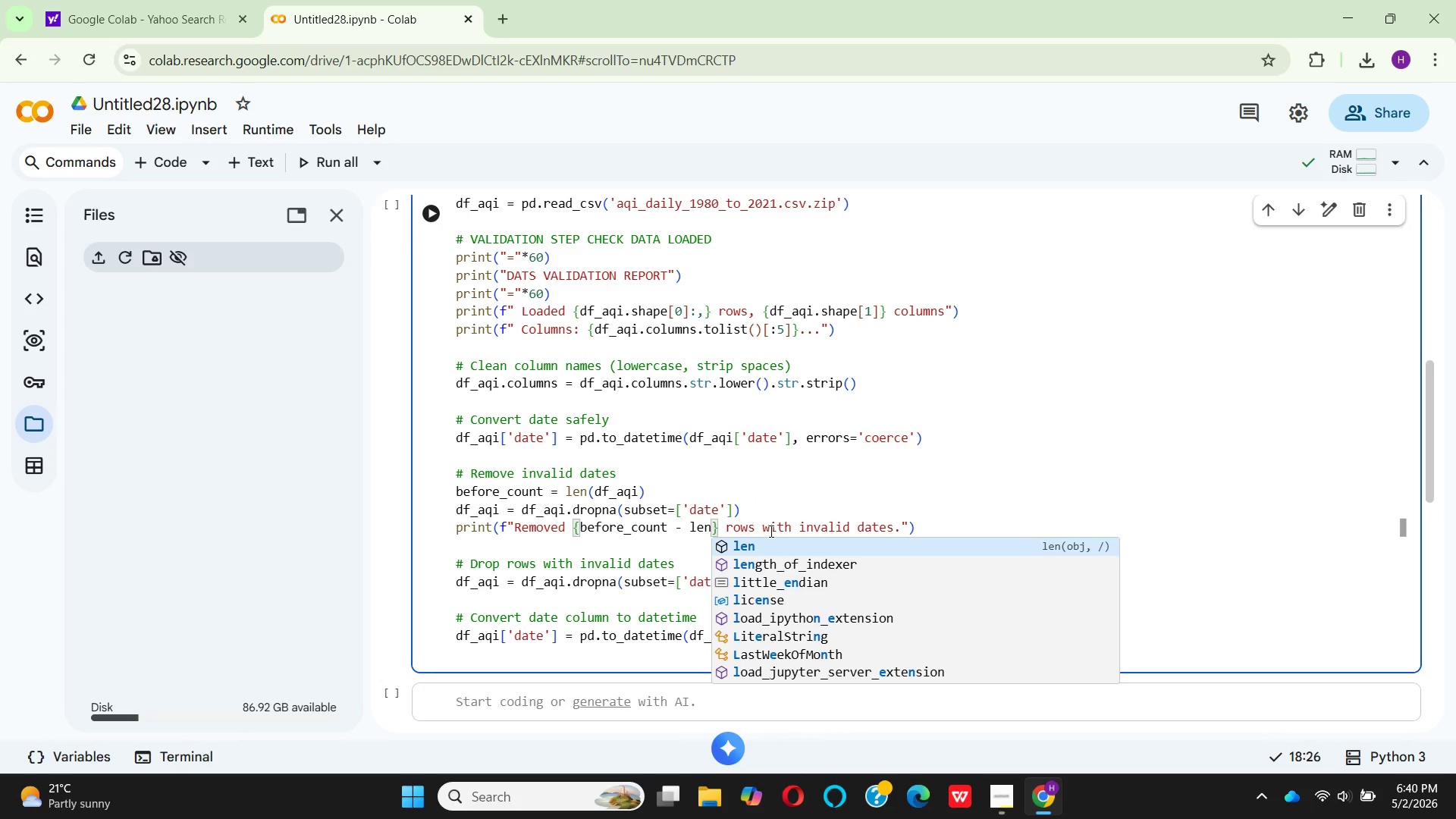 
key(Enter)
 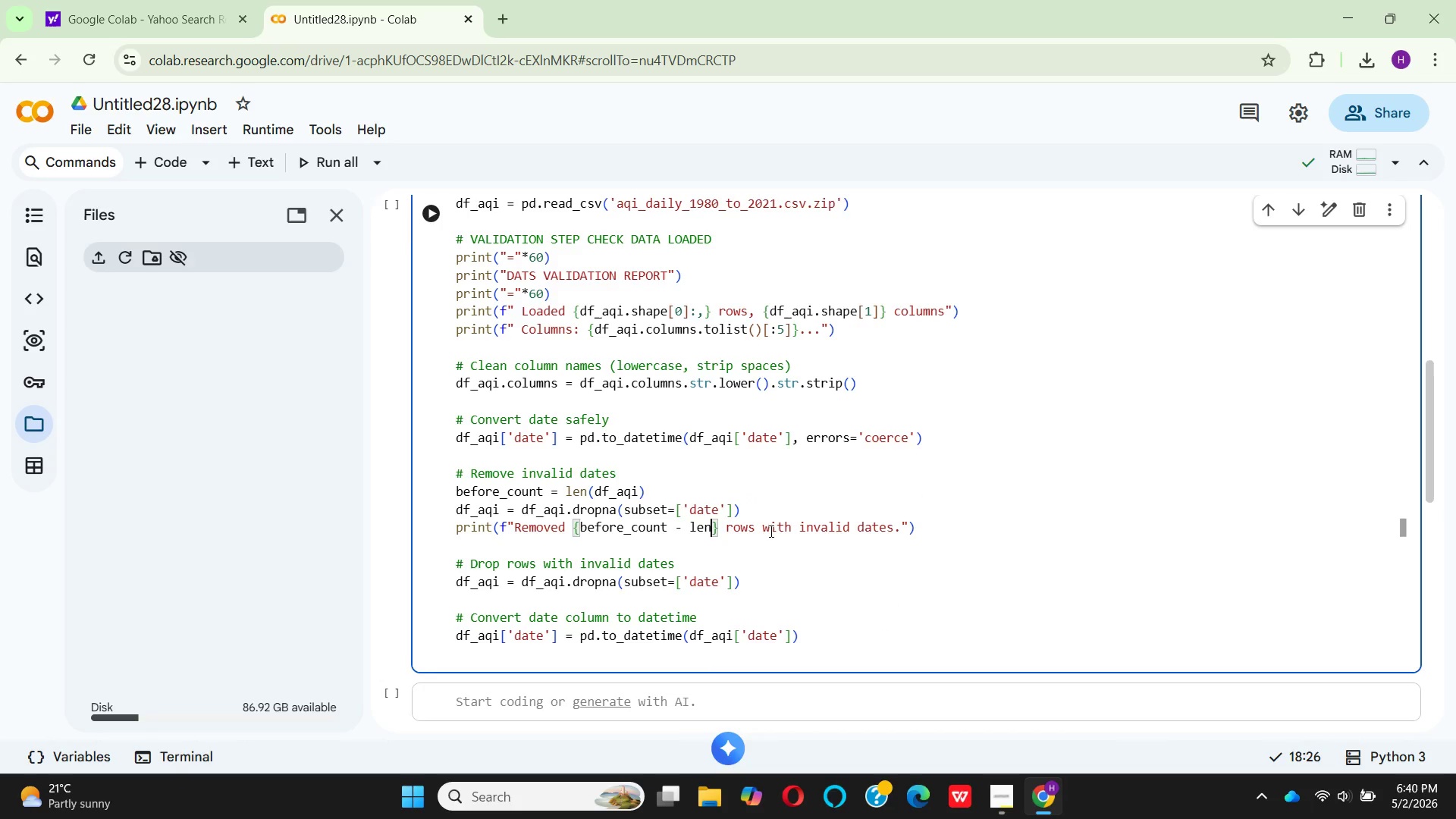 
key(Shift+9)
 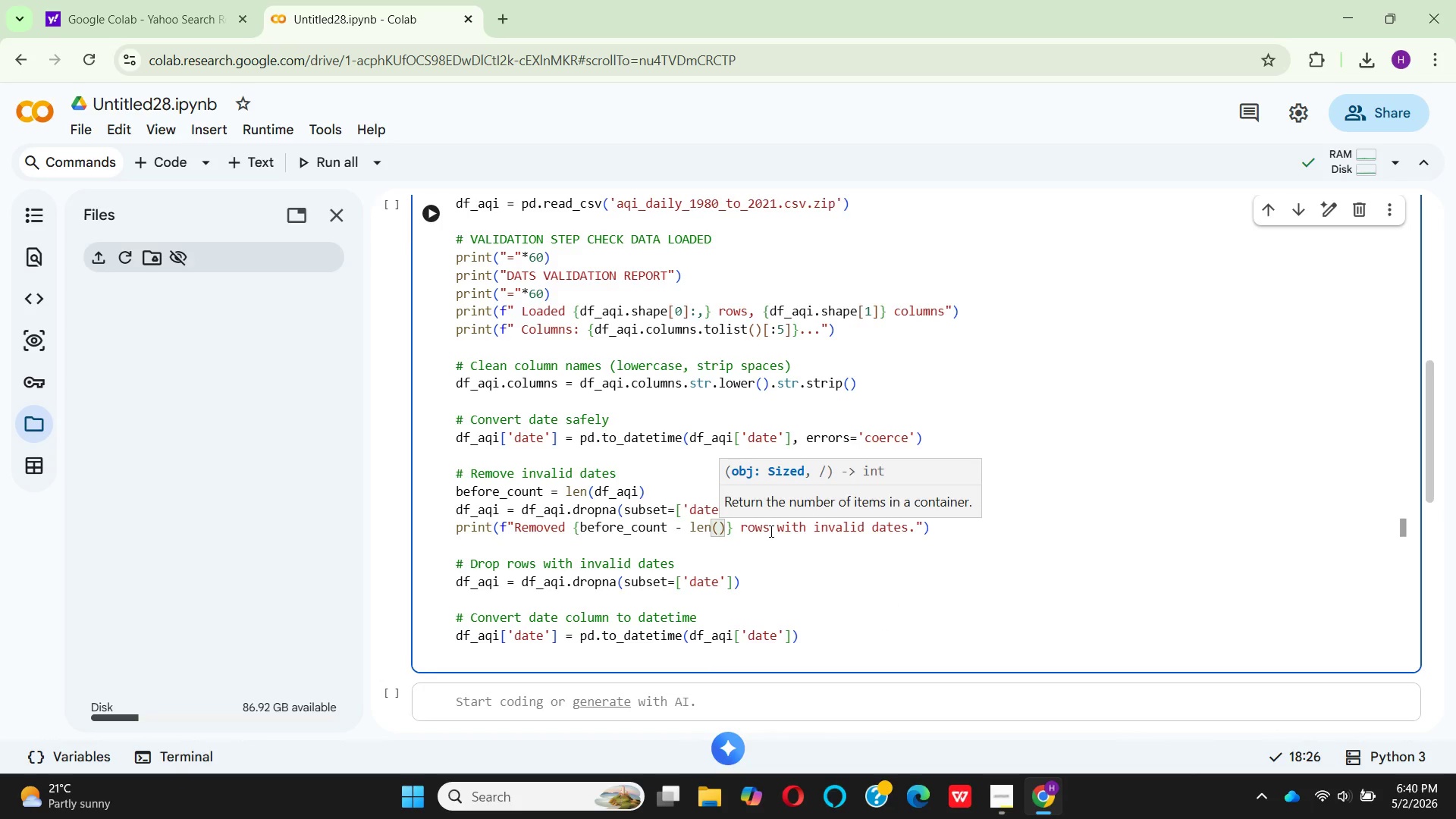 
type(DF_)
 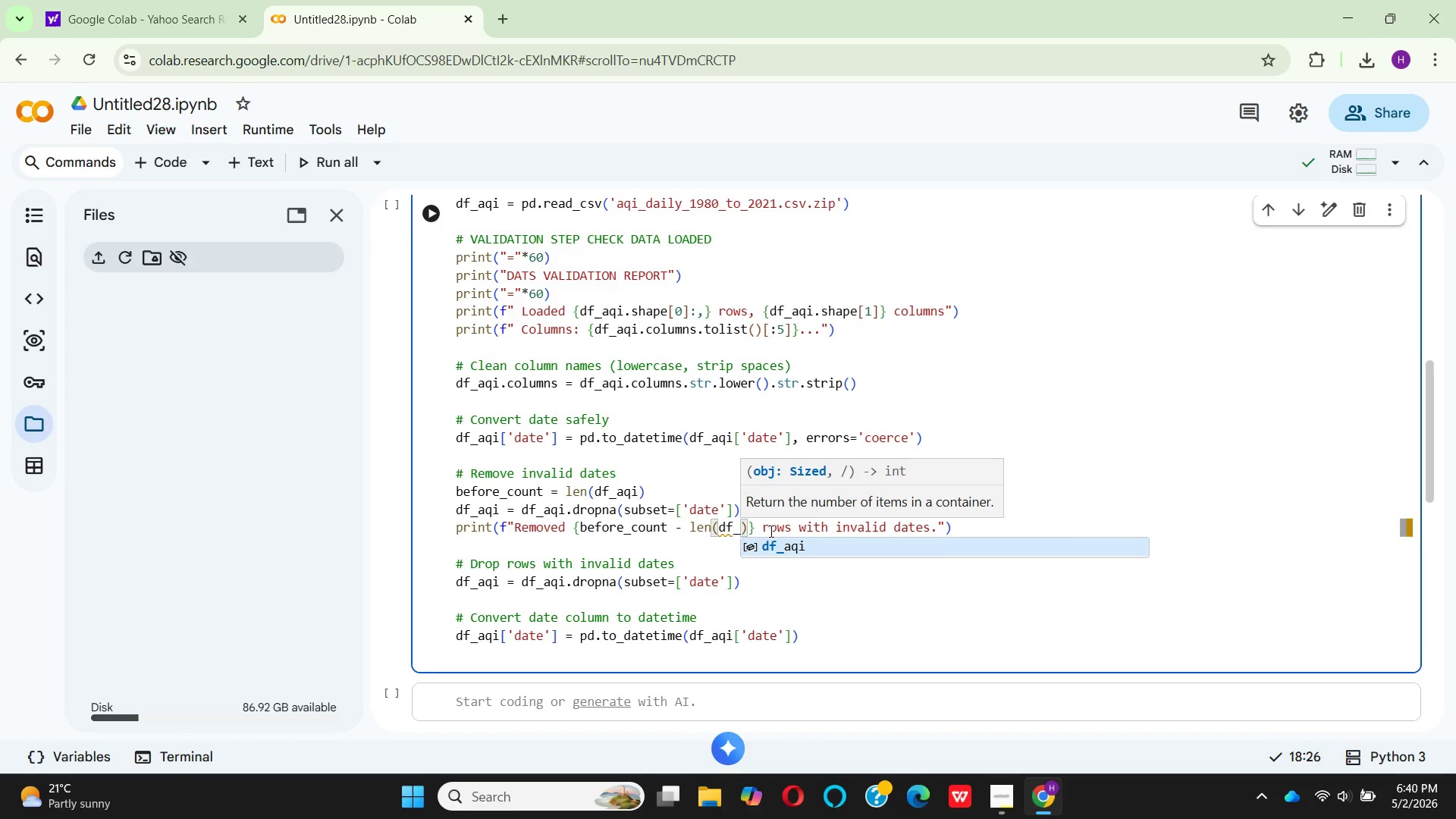 
key(Enter)
 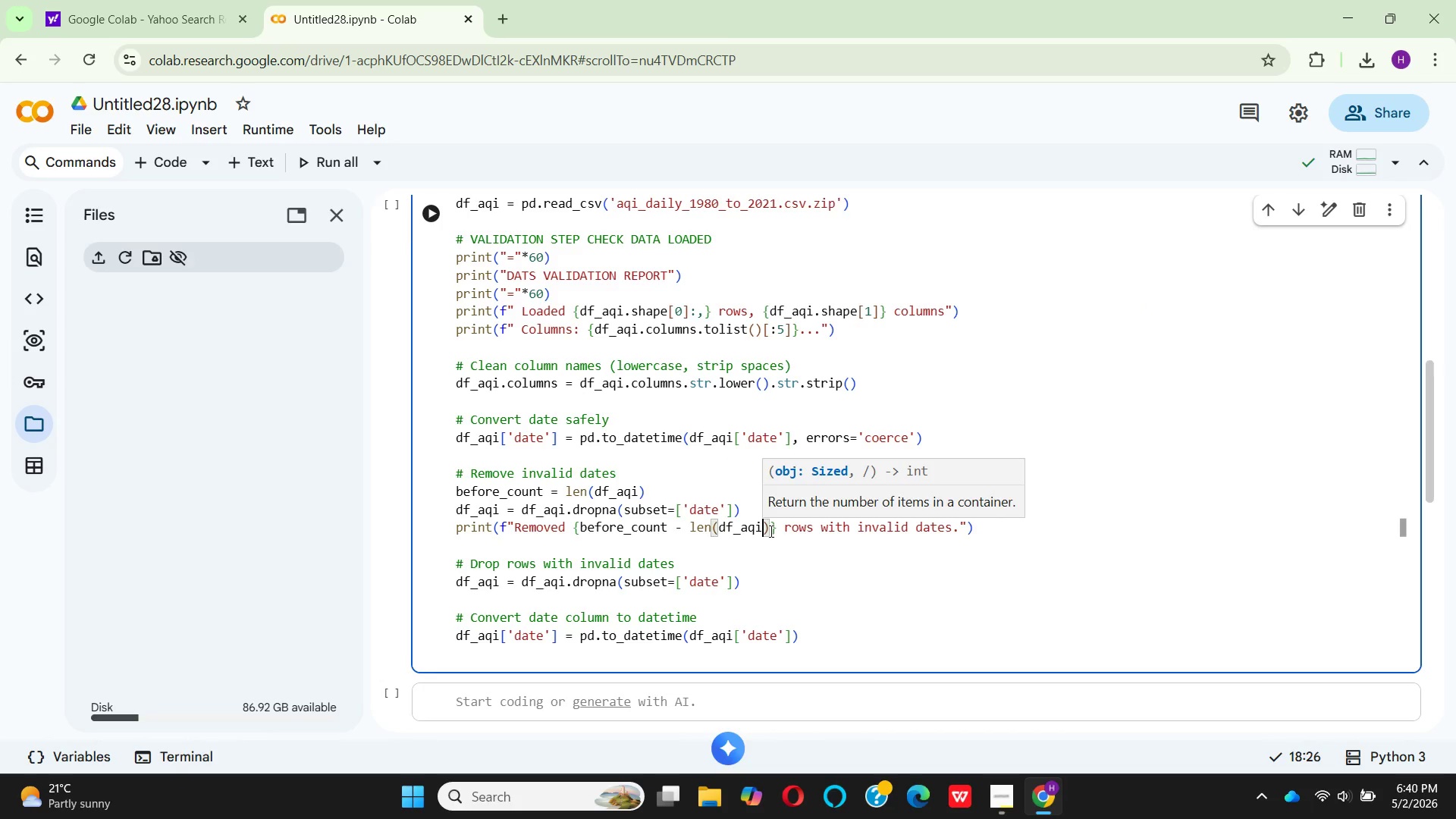 
wait(8.03)
 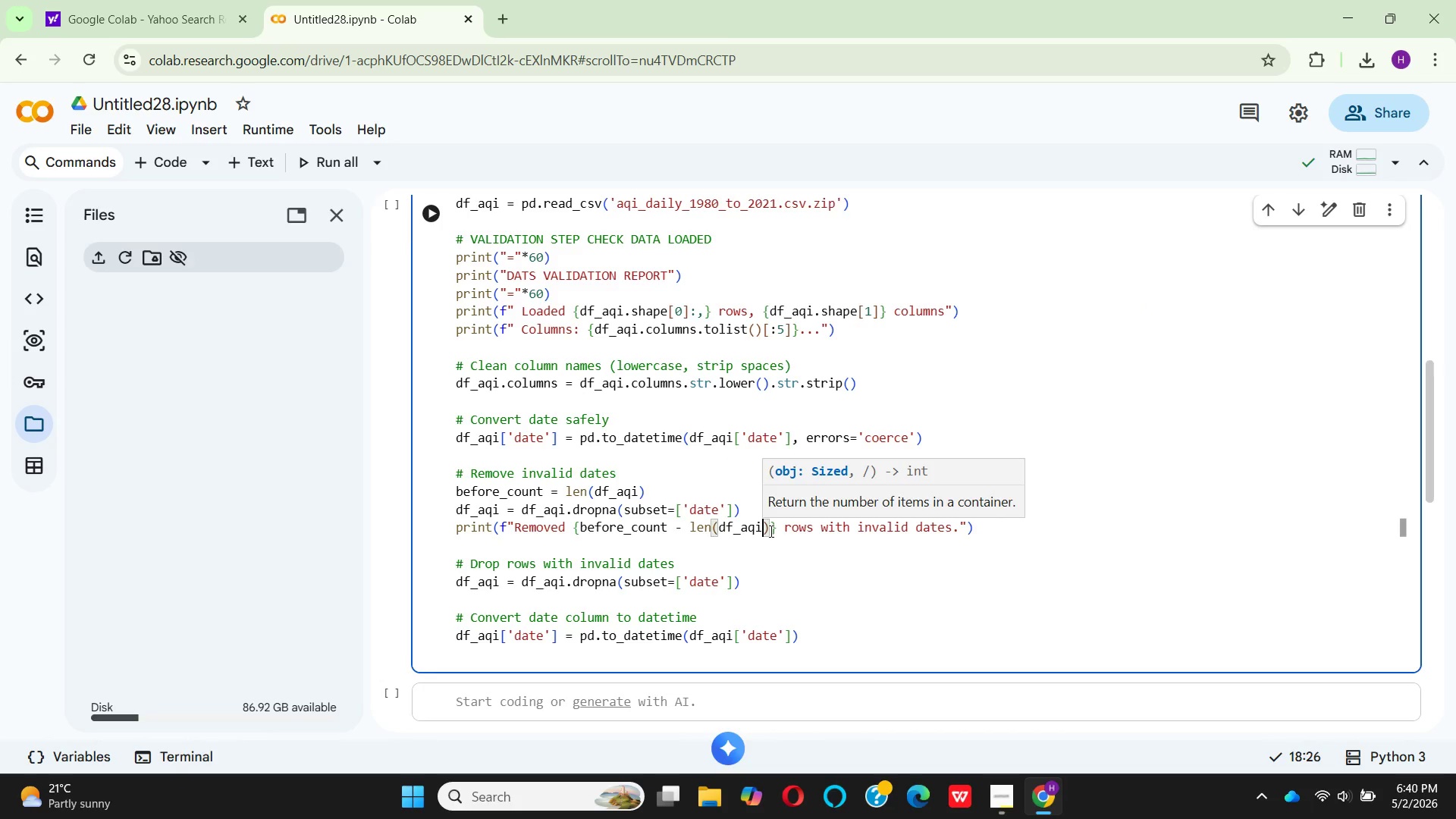 
left_click([861, 526])
 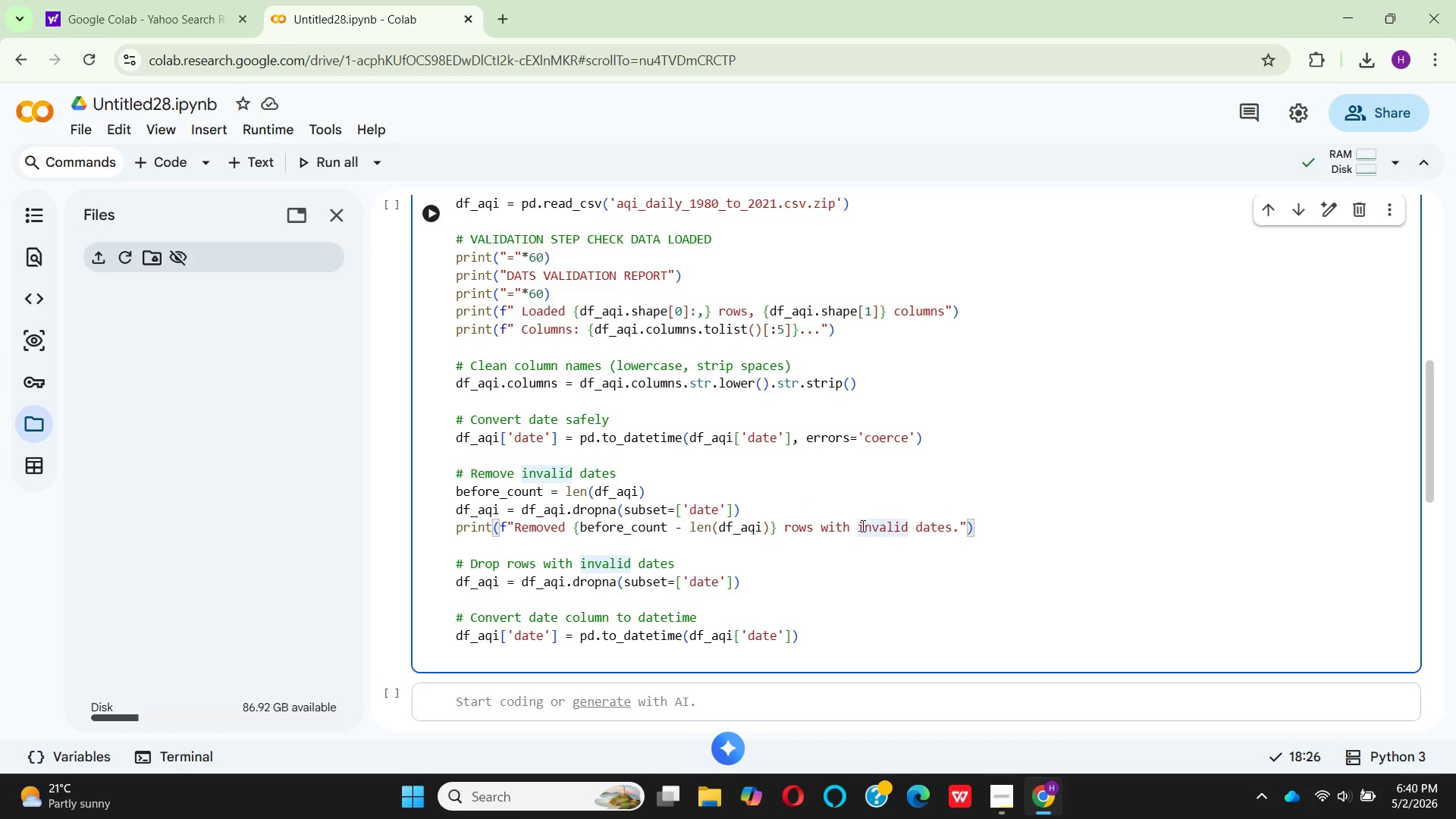 
key(ArrowLeft)
 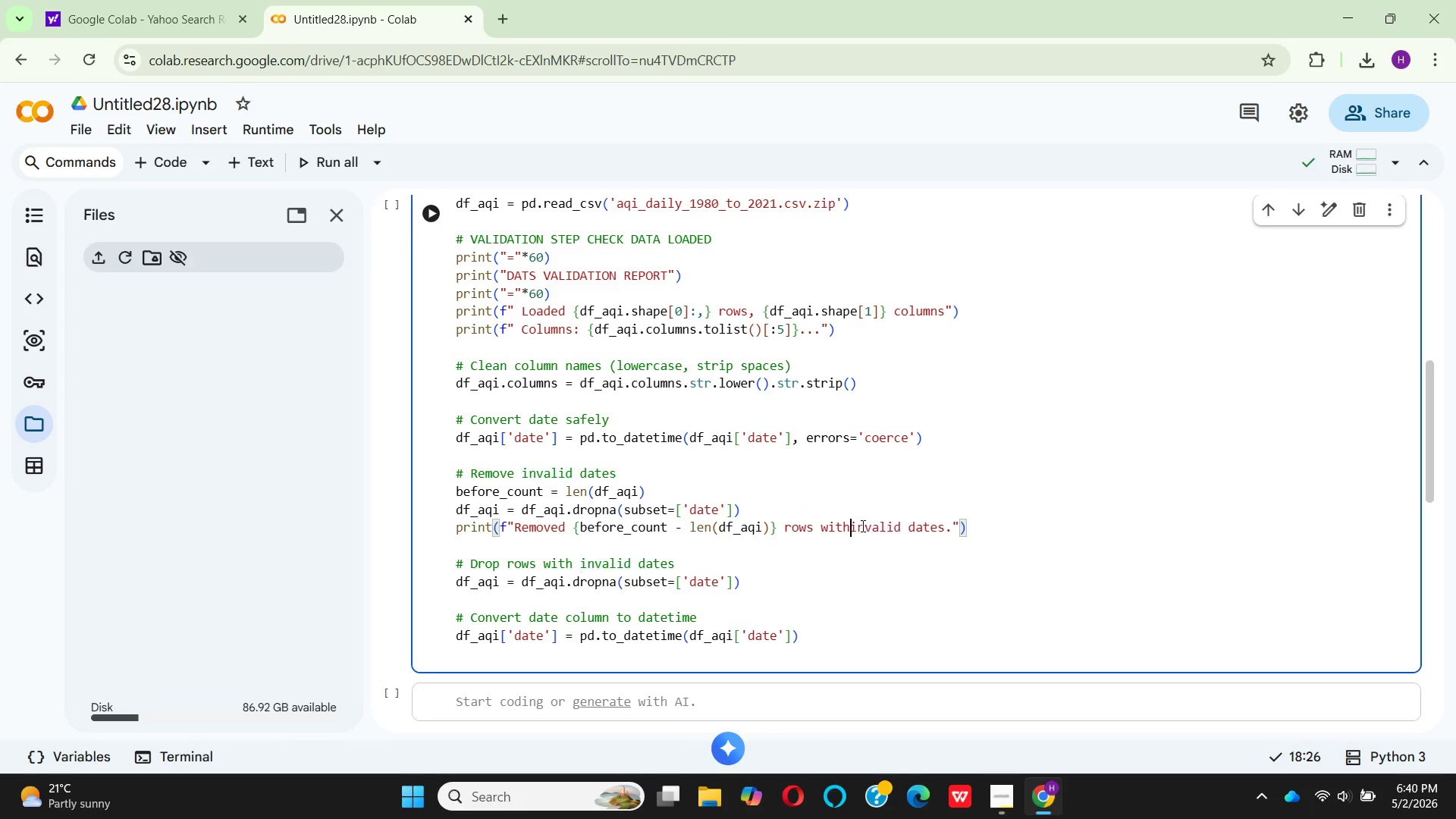 
hold_key(key=Backspace, duration=0.45)
 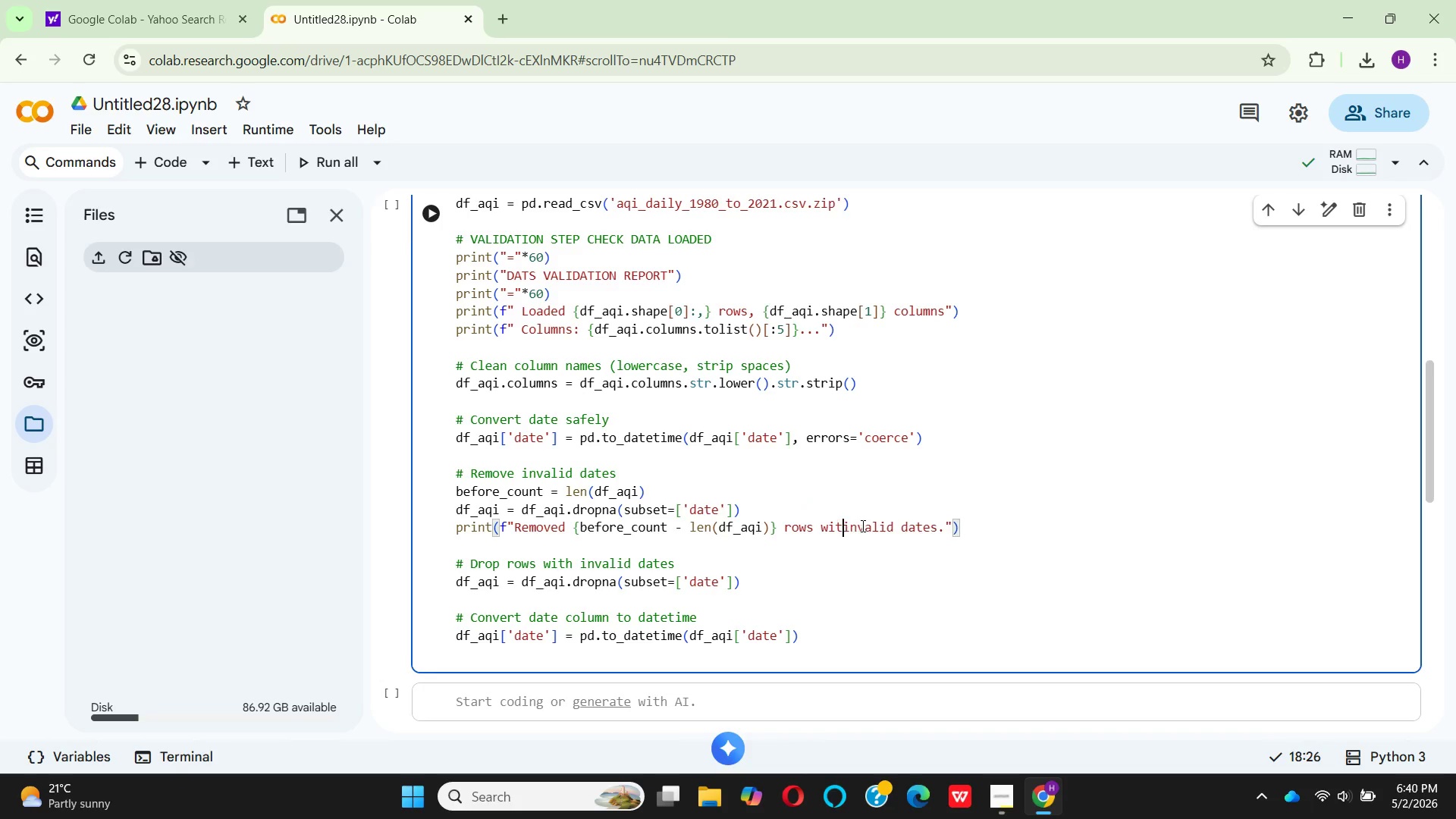 
key(Backspace)
 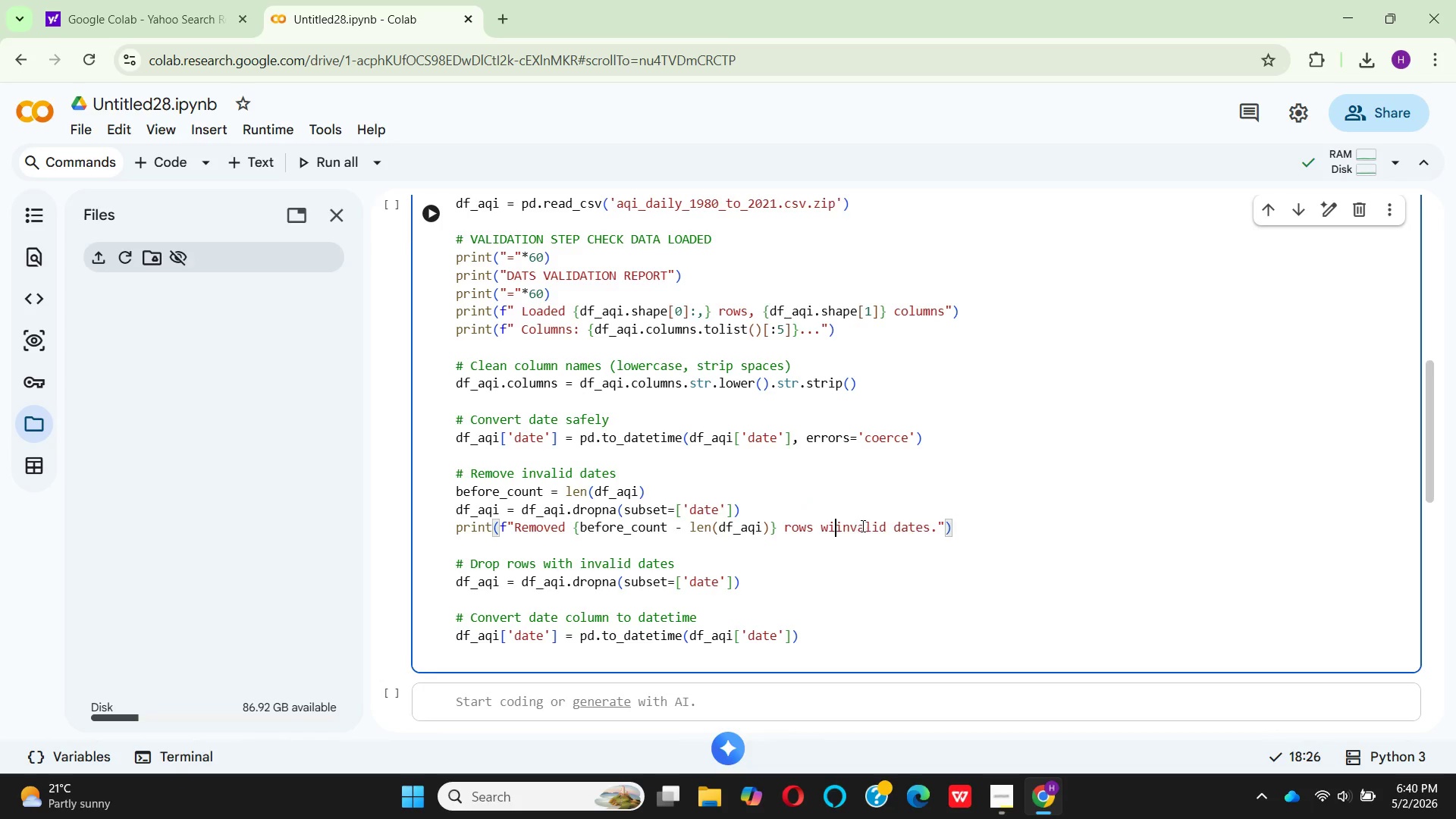 
key(Backspace)
 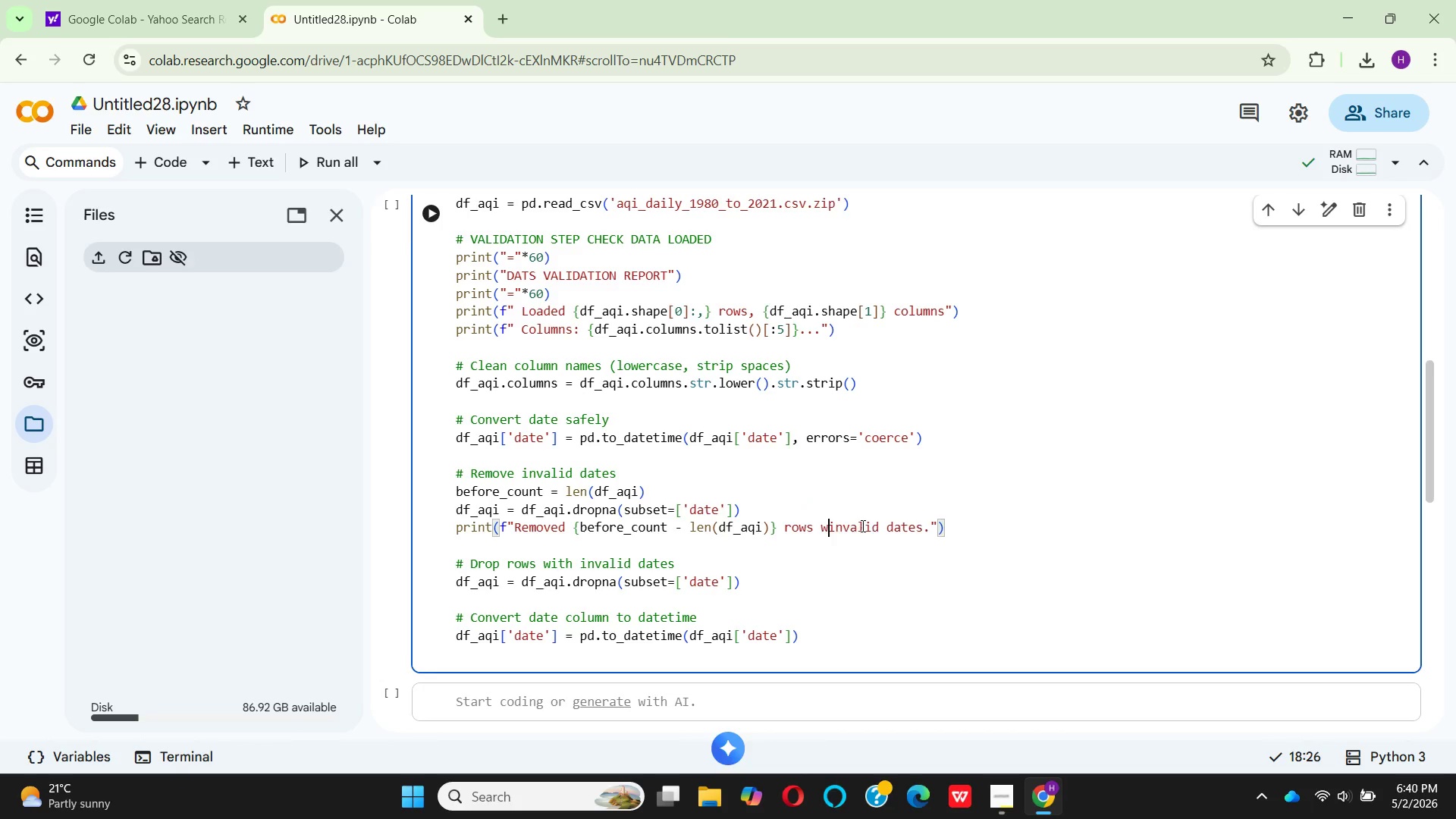 
key(Backspace)
 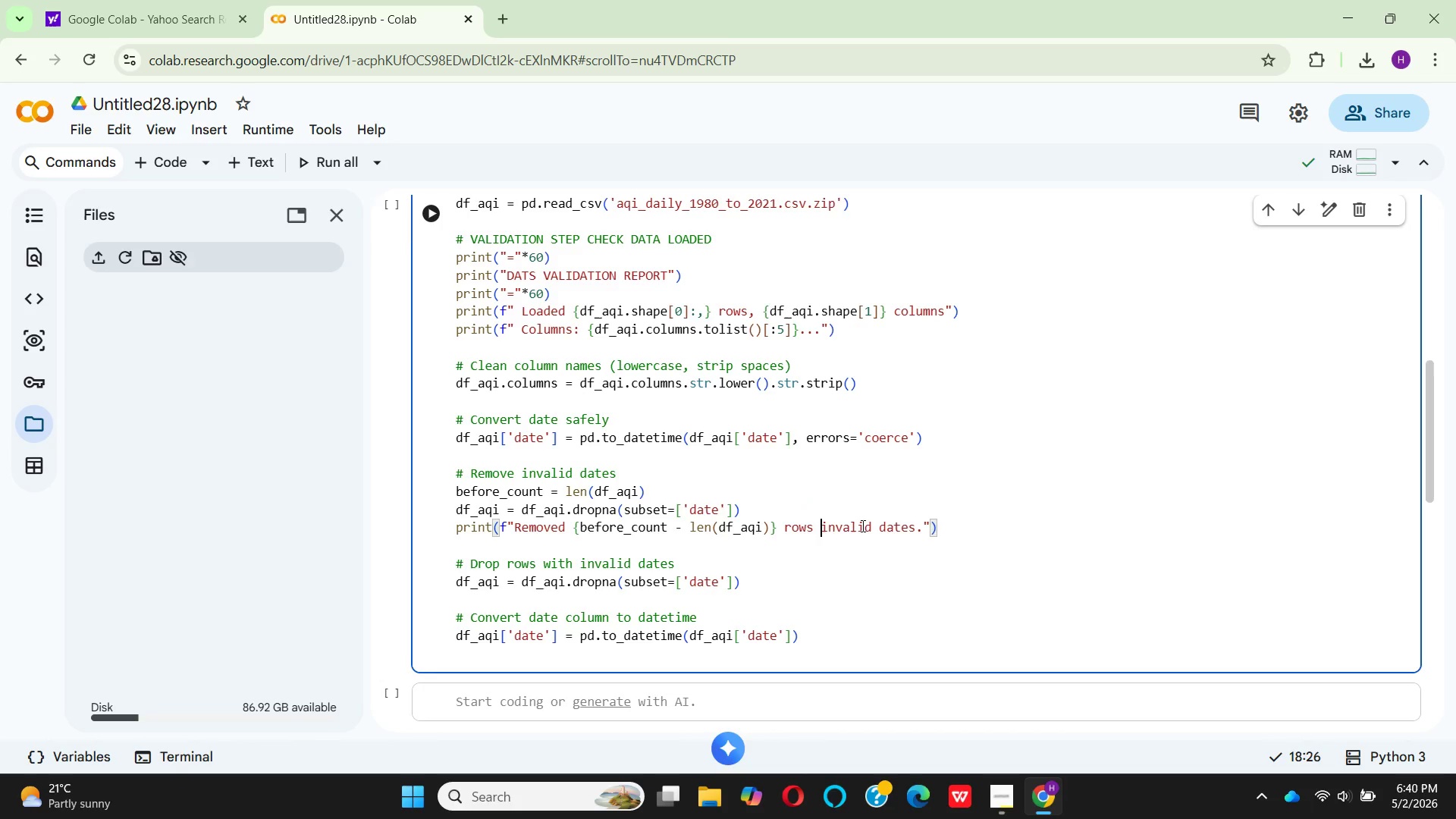 
key(Backspace)
 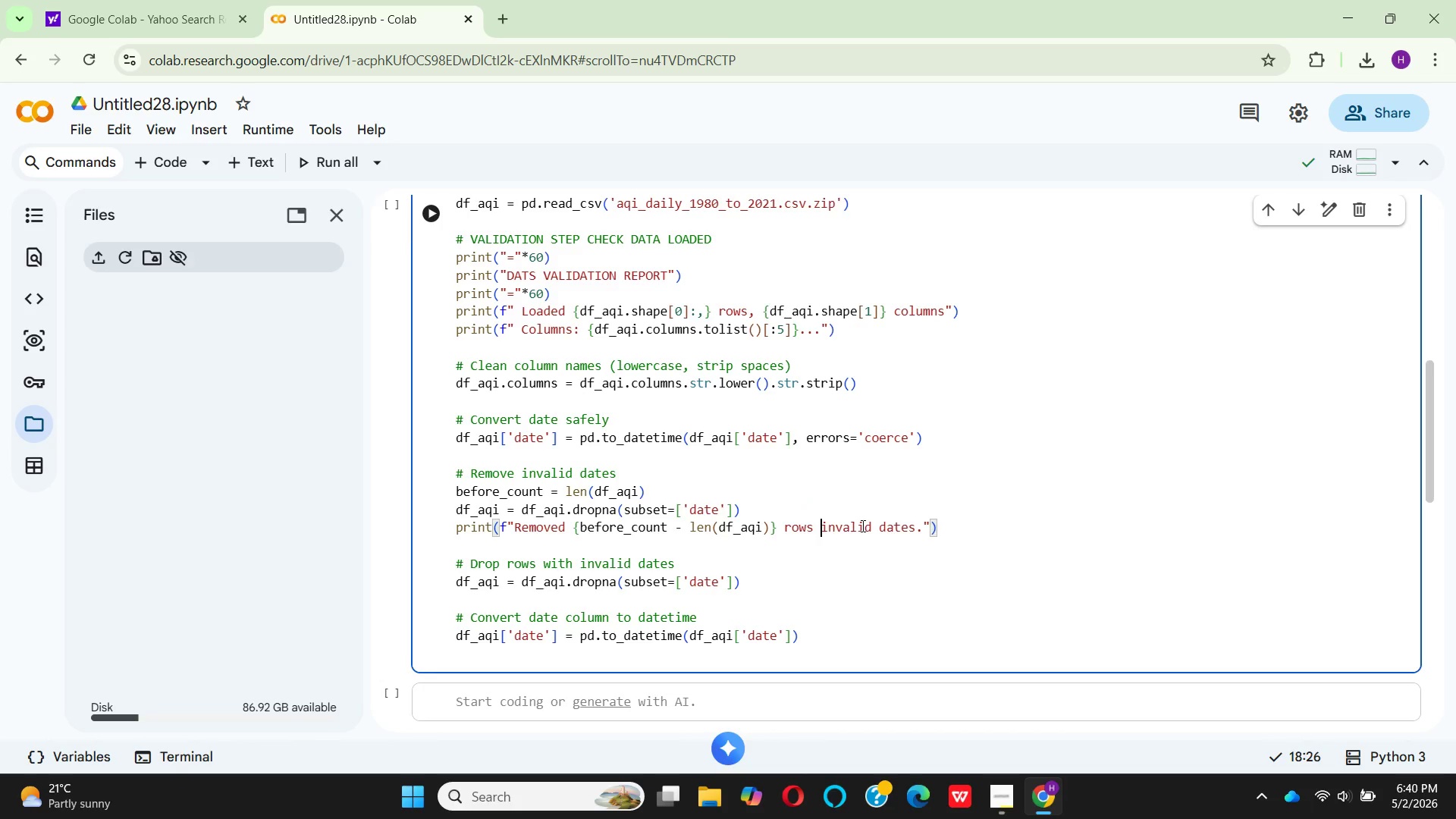 
key(Backspace)
 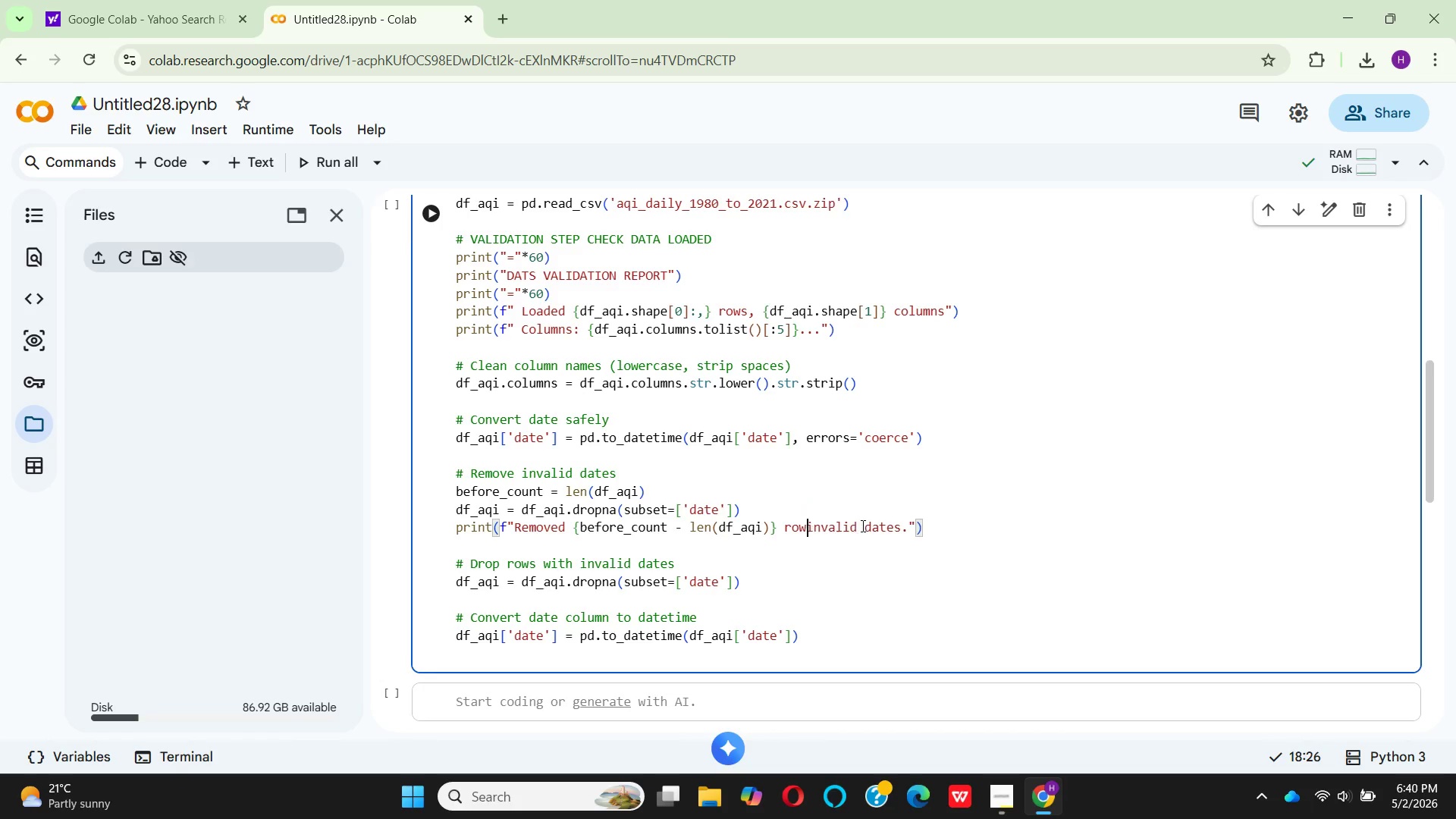 
key(Backspace)
 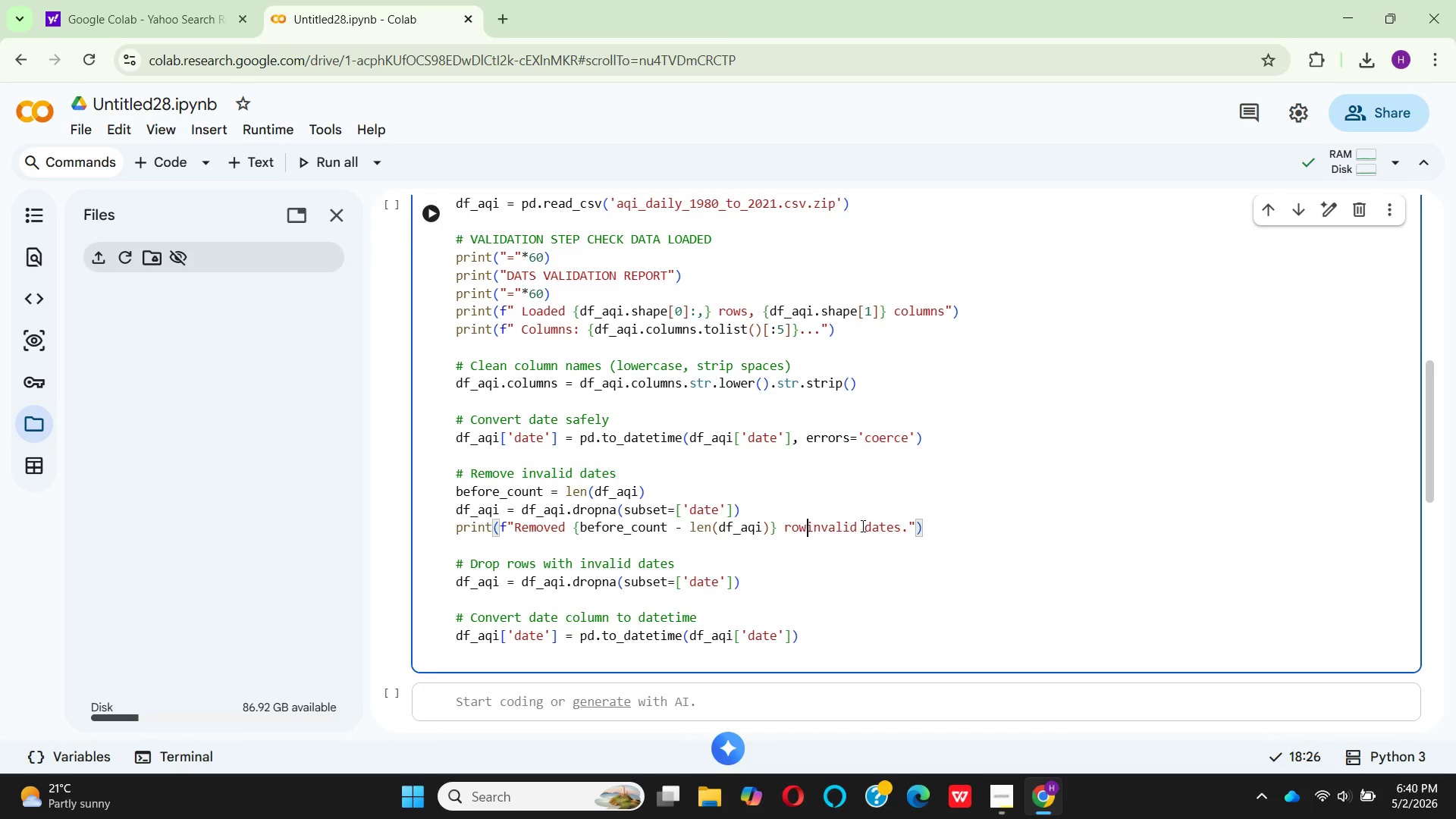 
key(Backspace)
 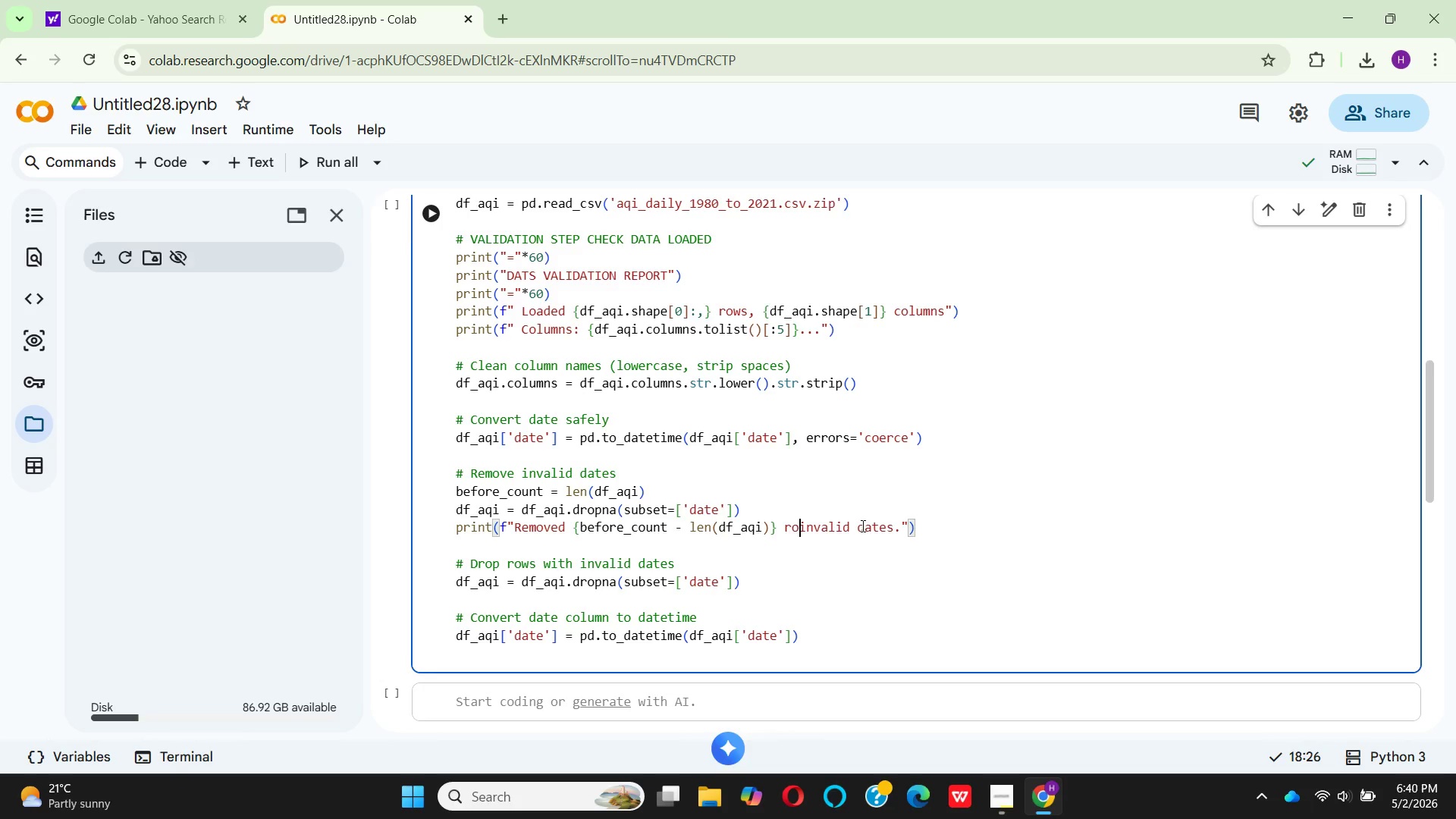 
key(Backspace)
 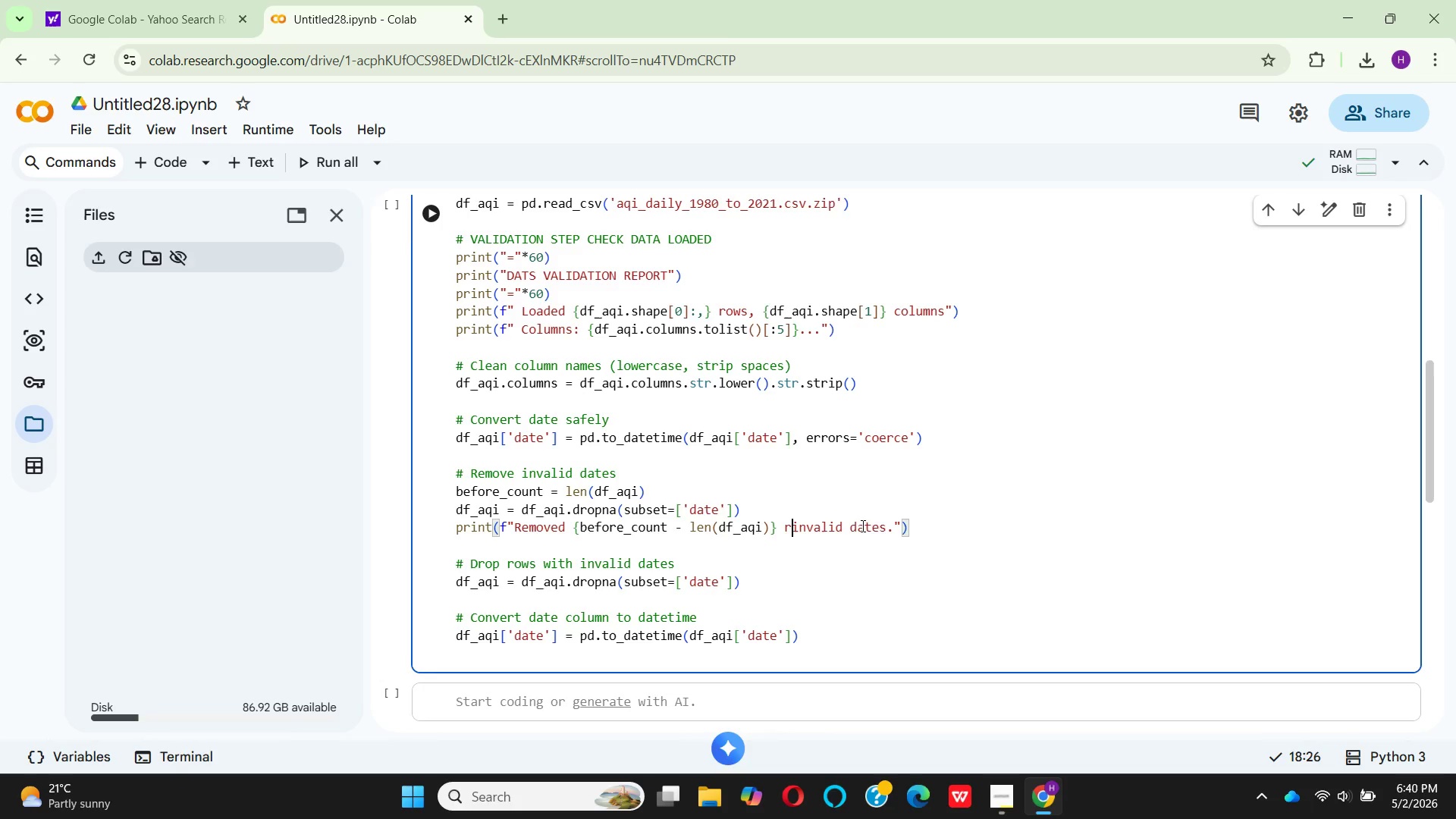 
key(Backspace)
 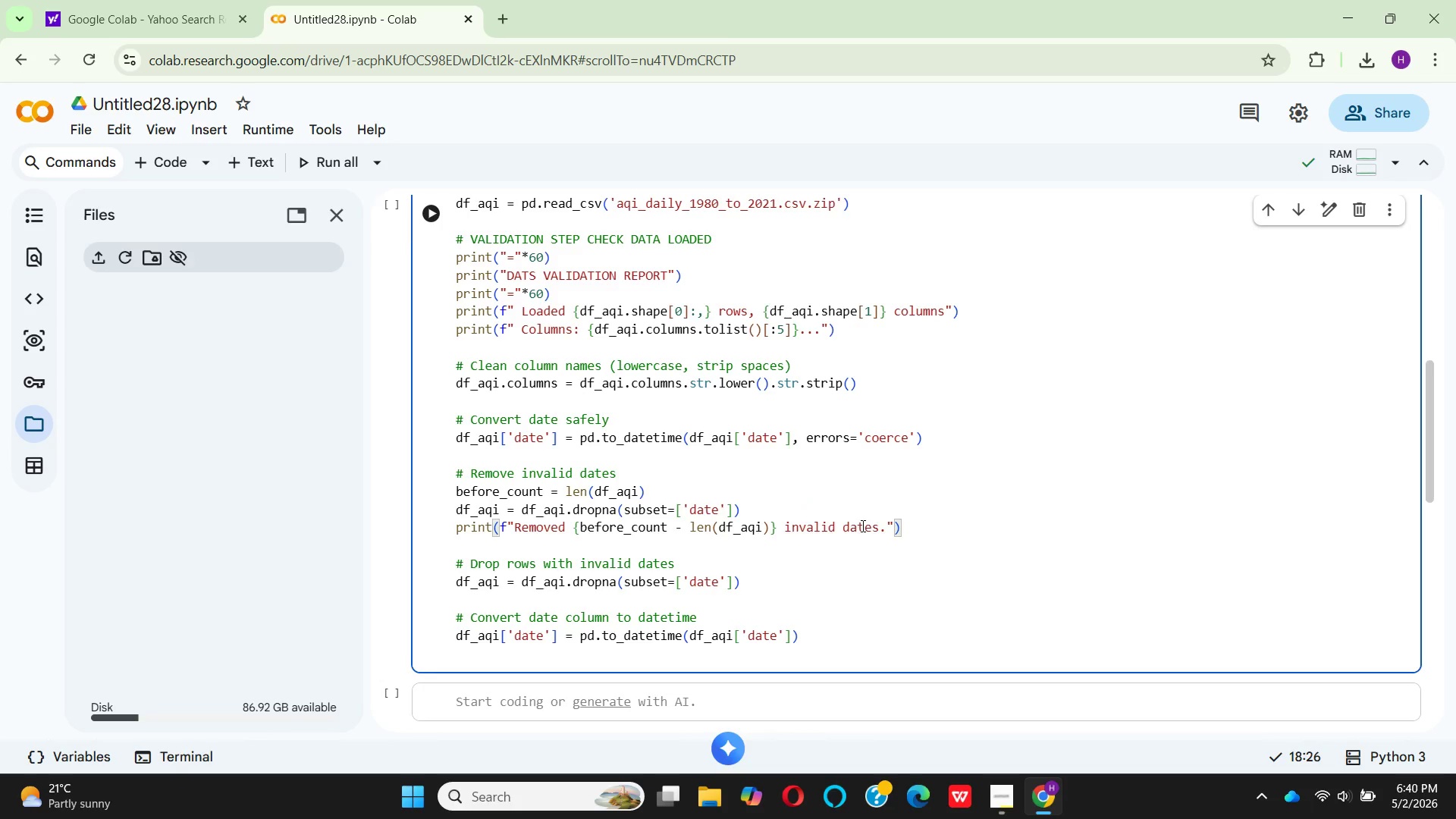 
key(Backspace)
 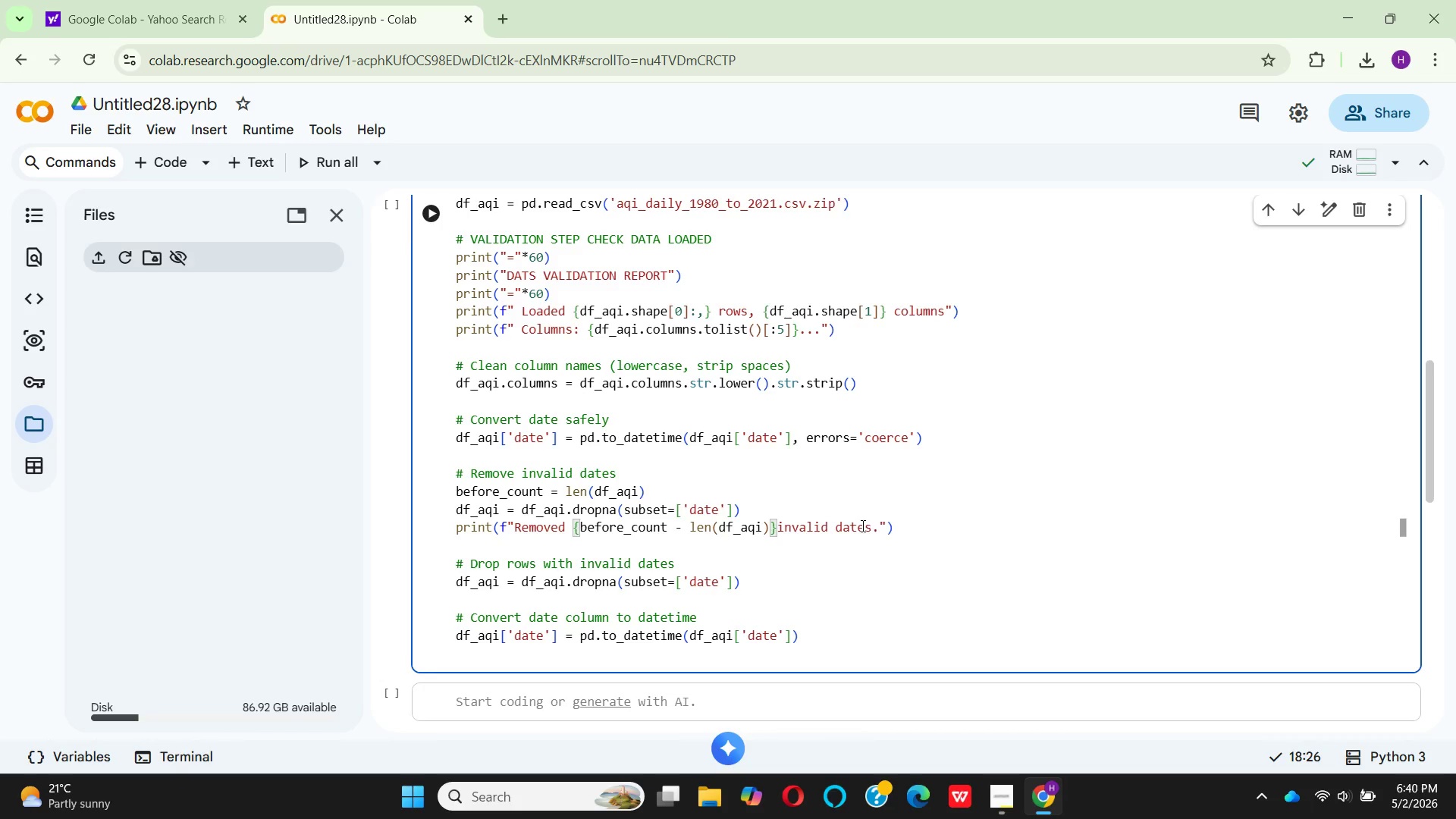 
key(Space)
 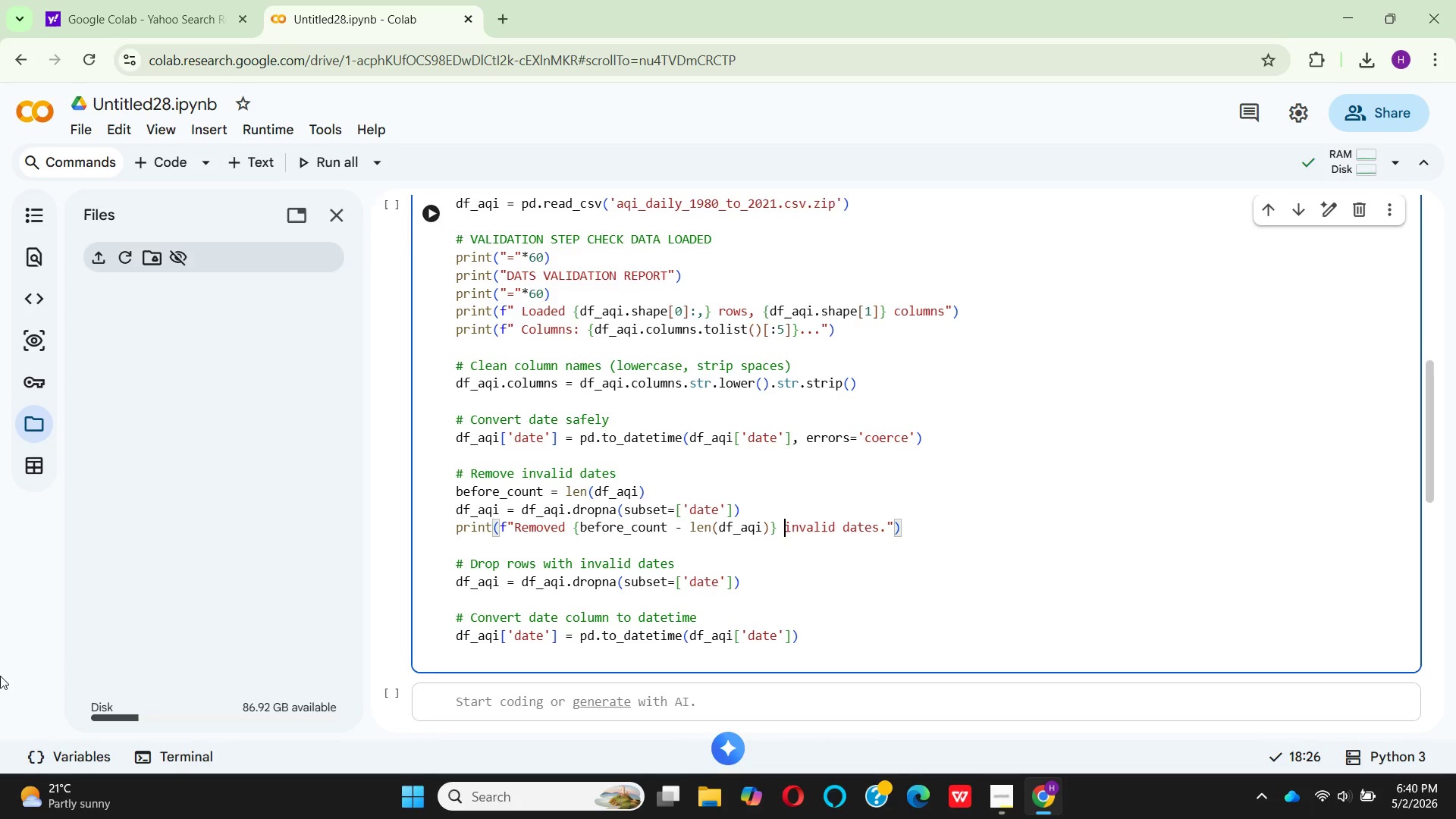 
wait(18.12)
 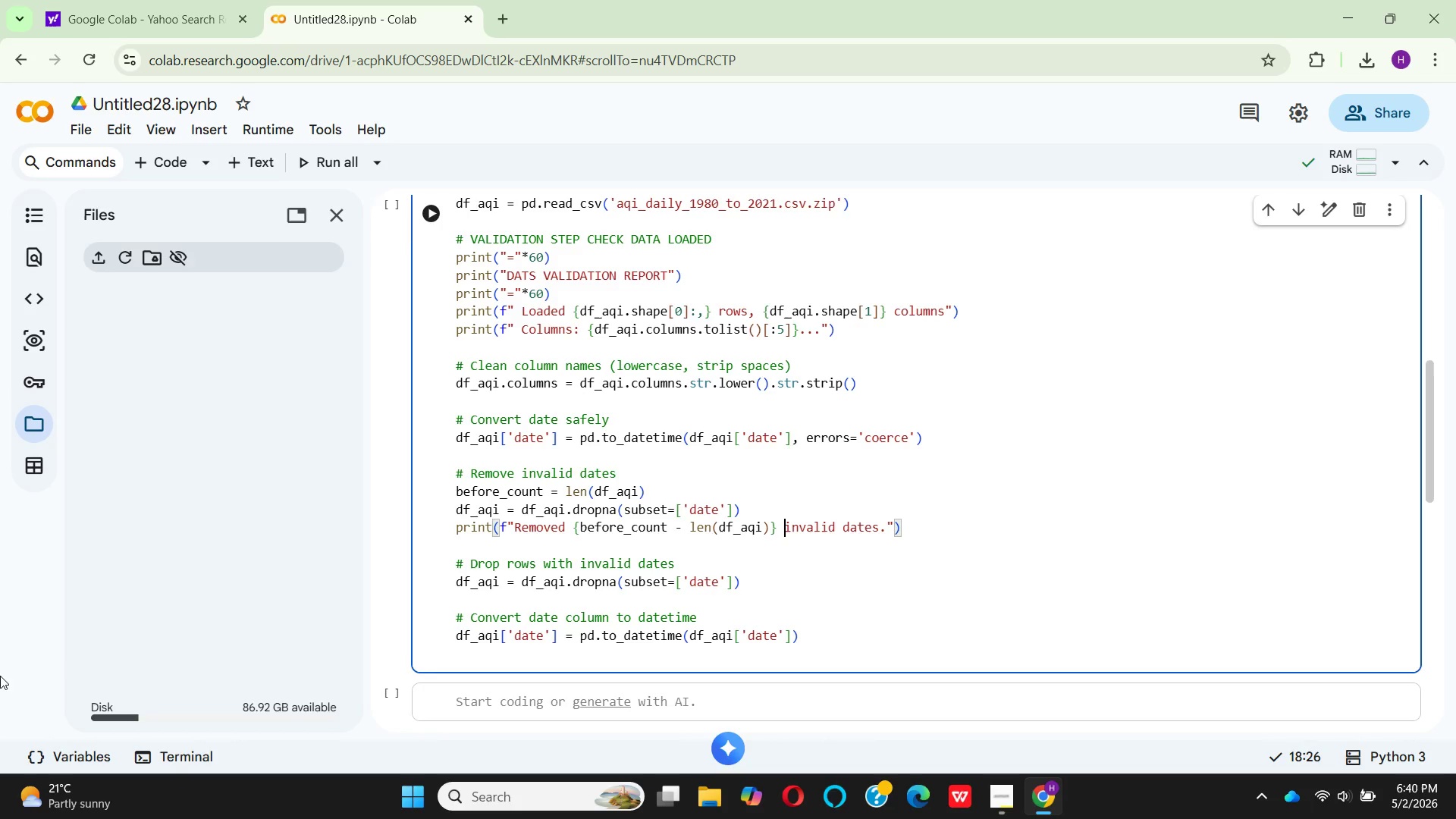 
left_click_drag(start_coordinate=[804, 642], to_coordinate=[448, 563])
 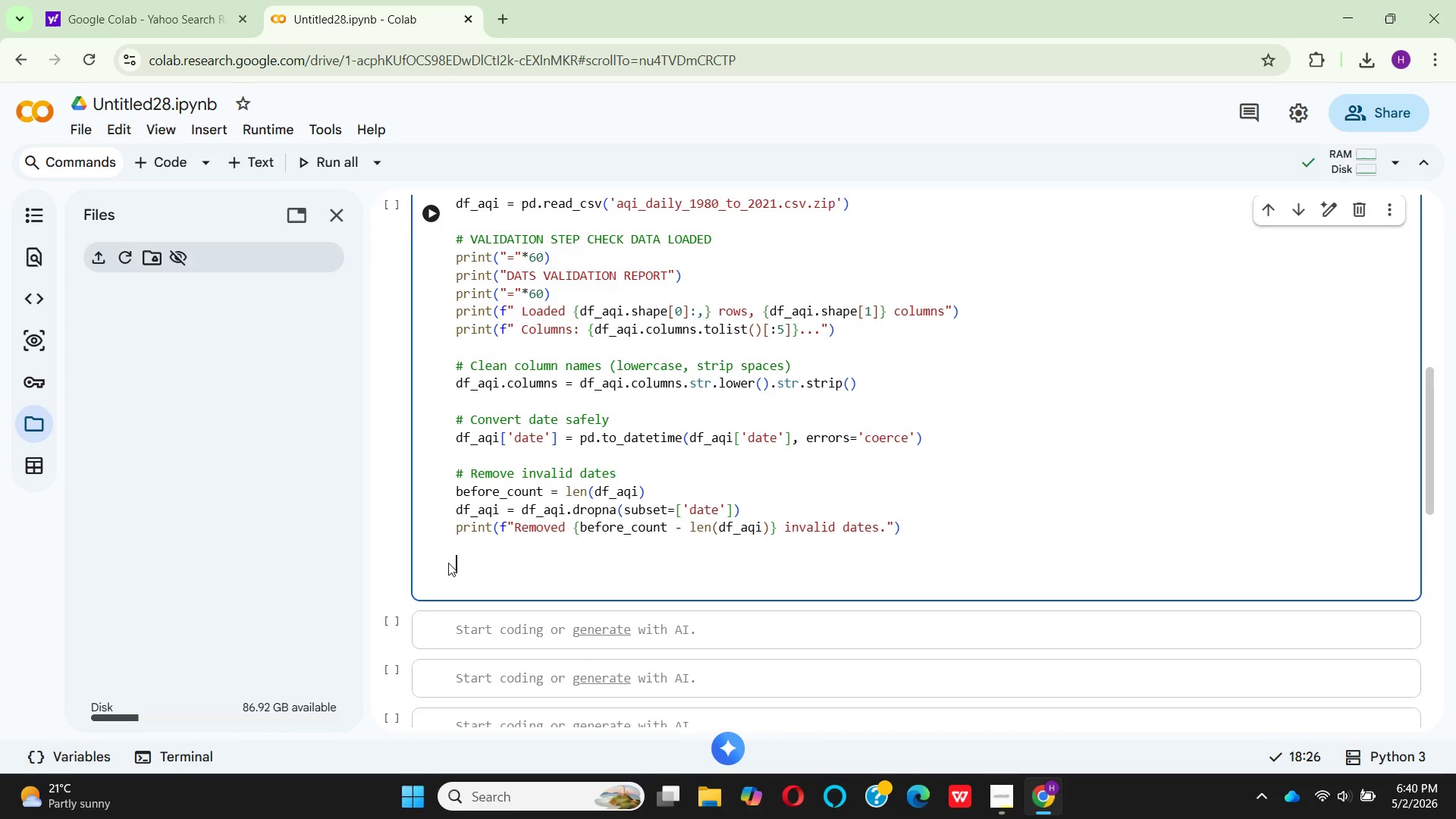 
key(Backspace)
type(# Filter to recent years (2018-2011 for relevance)
 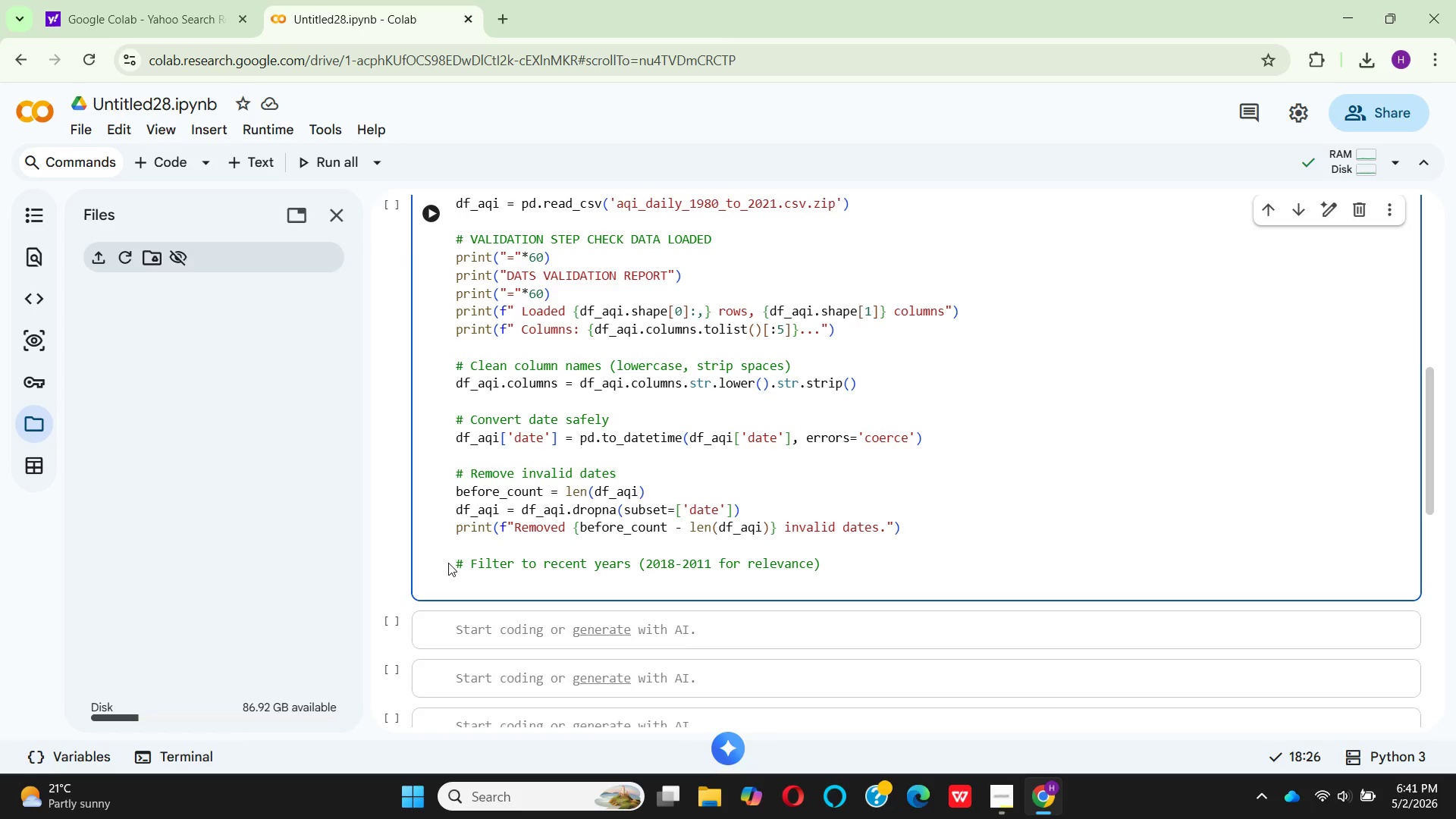 
key(ArrowRight)
 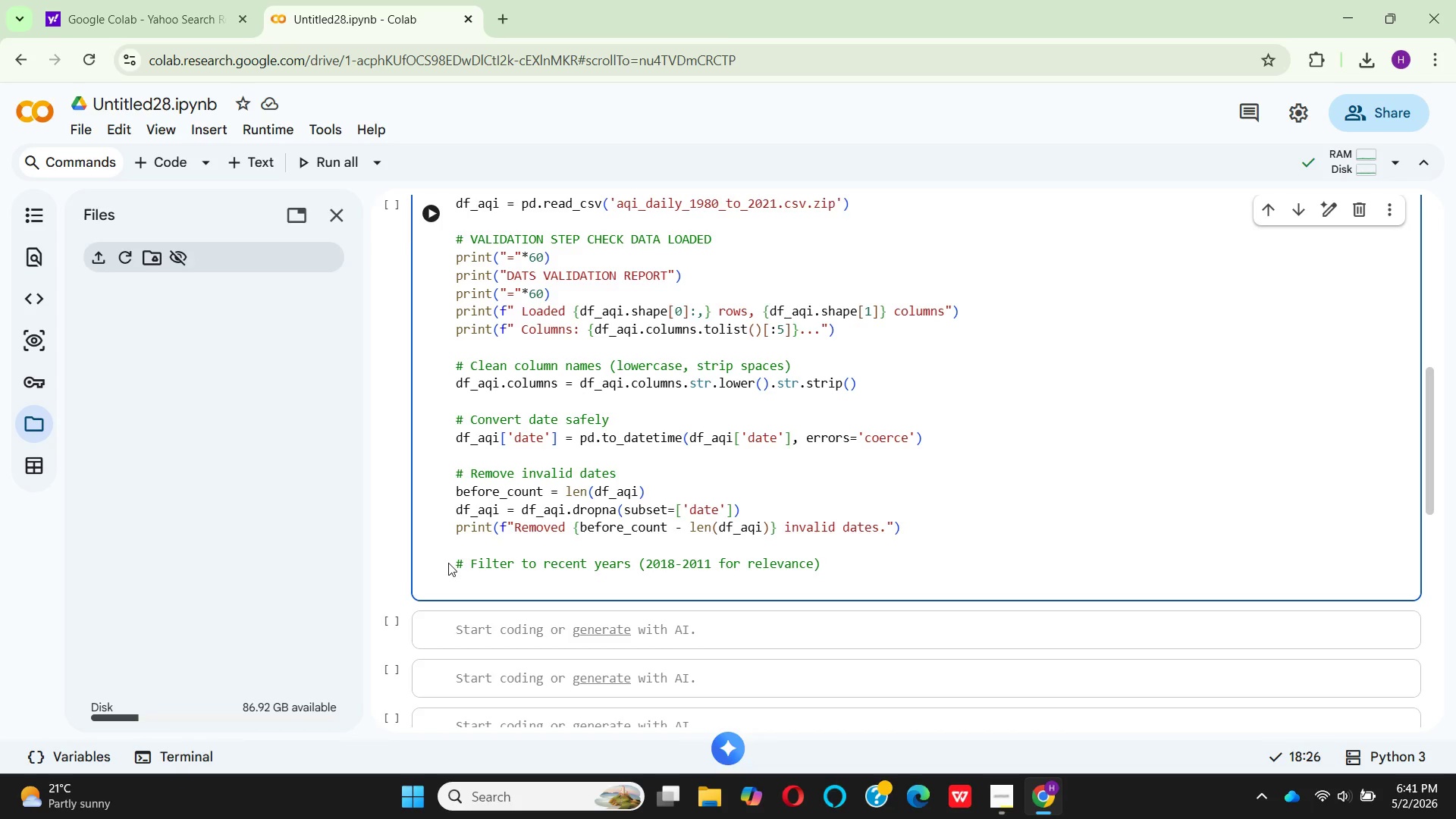 
key(Enter)
 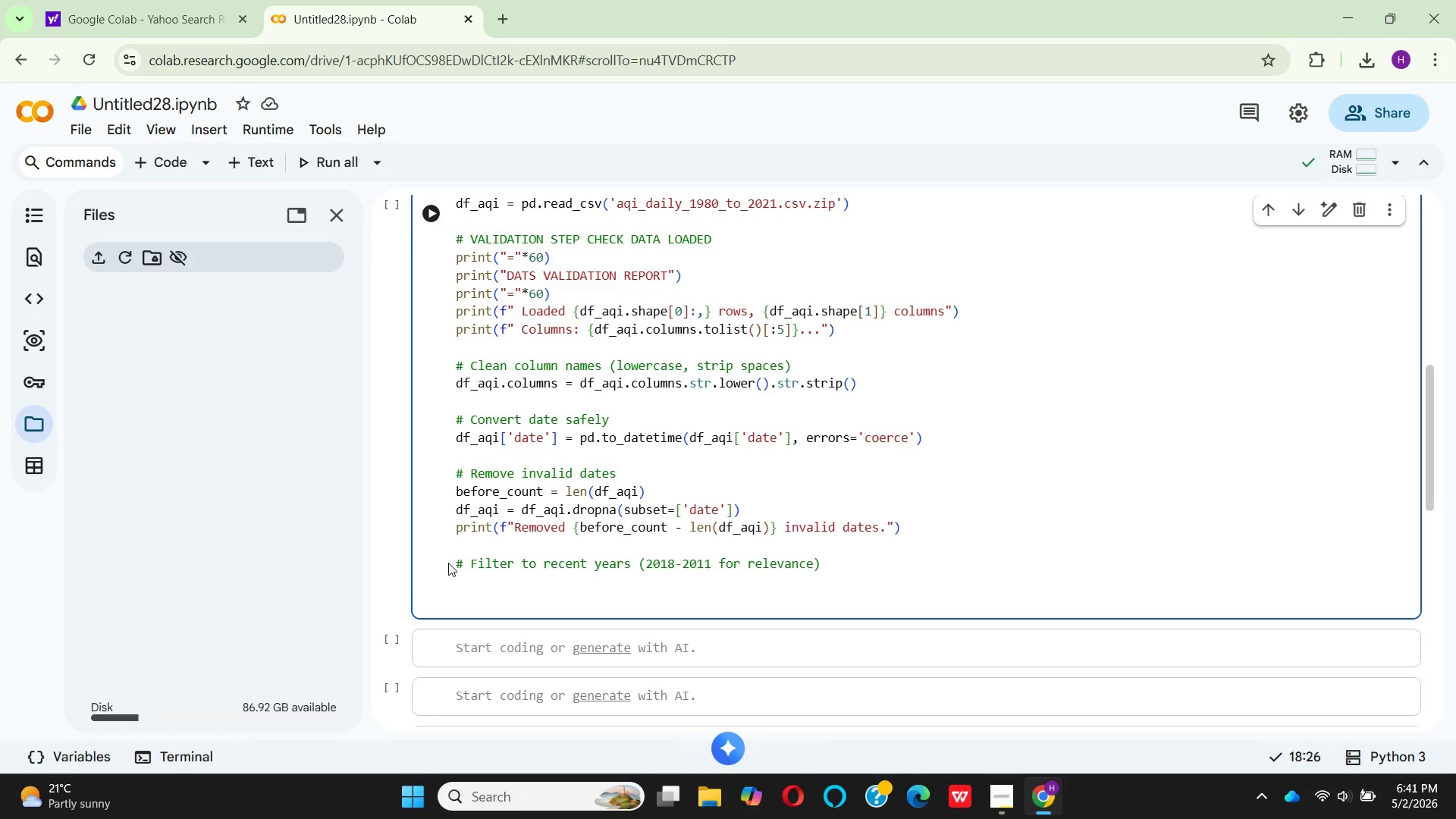 
type(df_)
 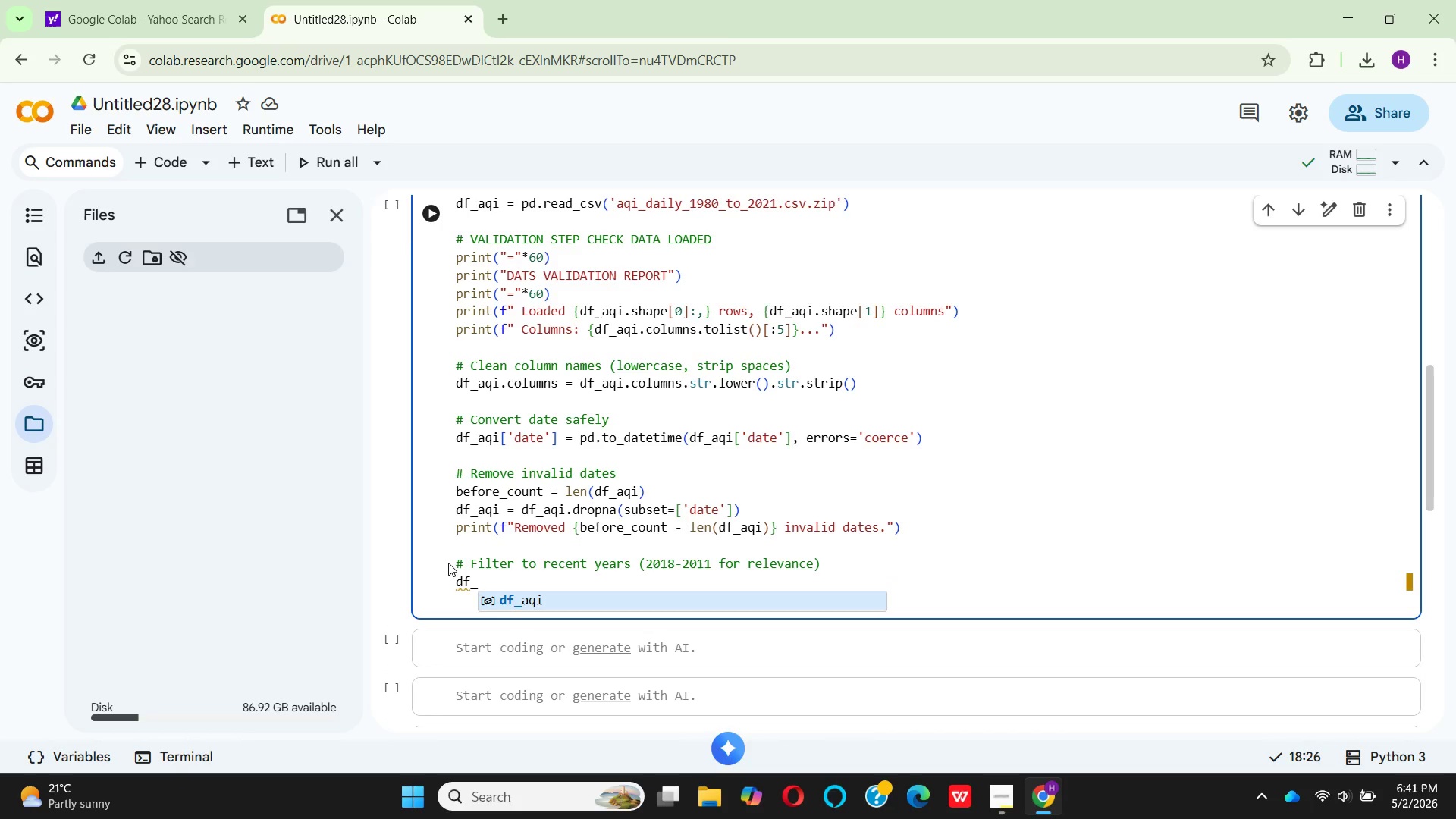 
key(Enter)
 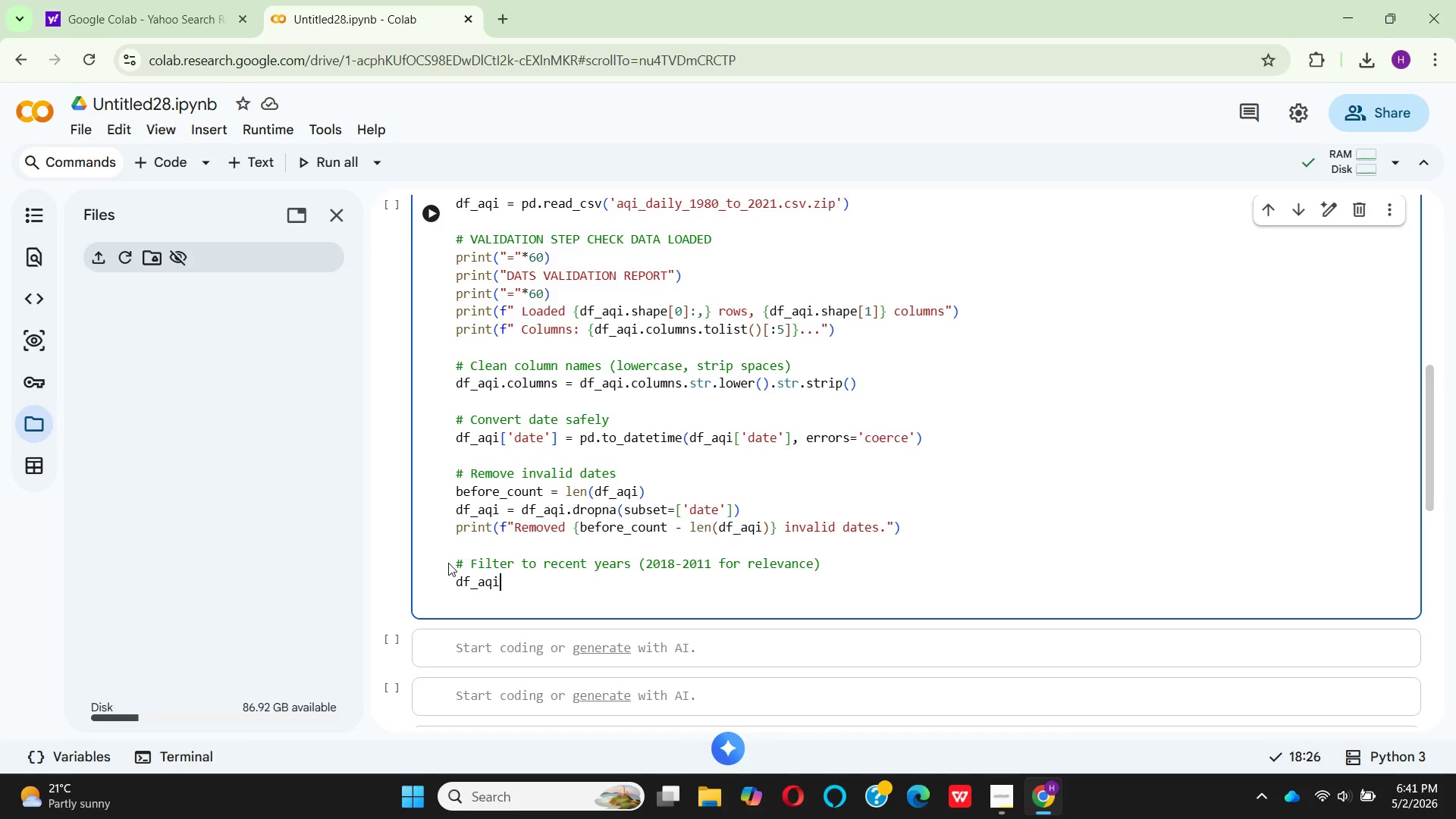 
key(Space)
 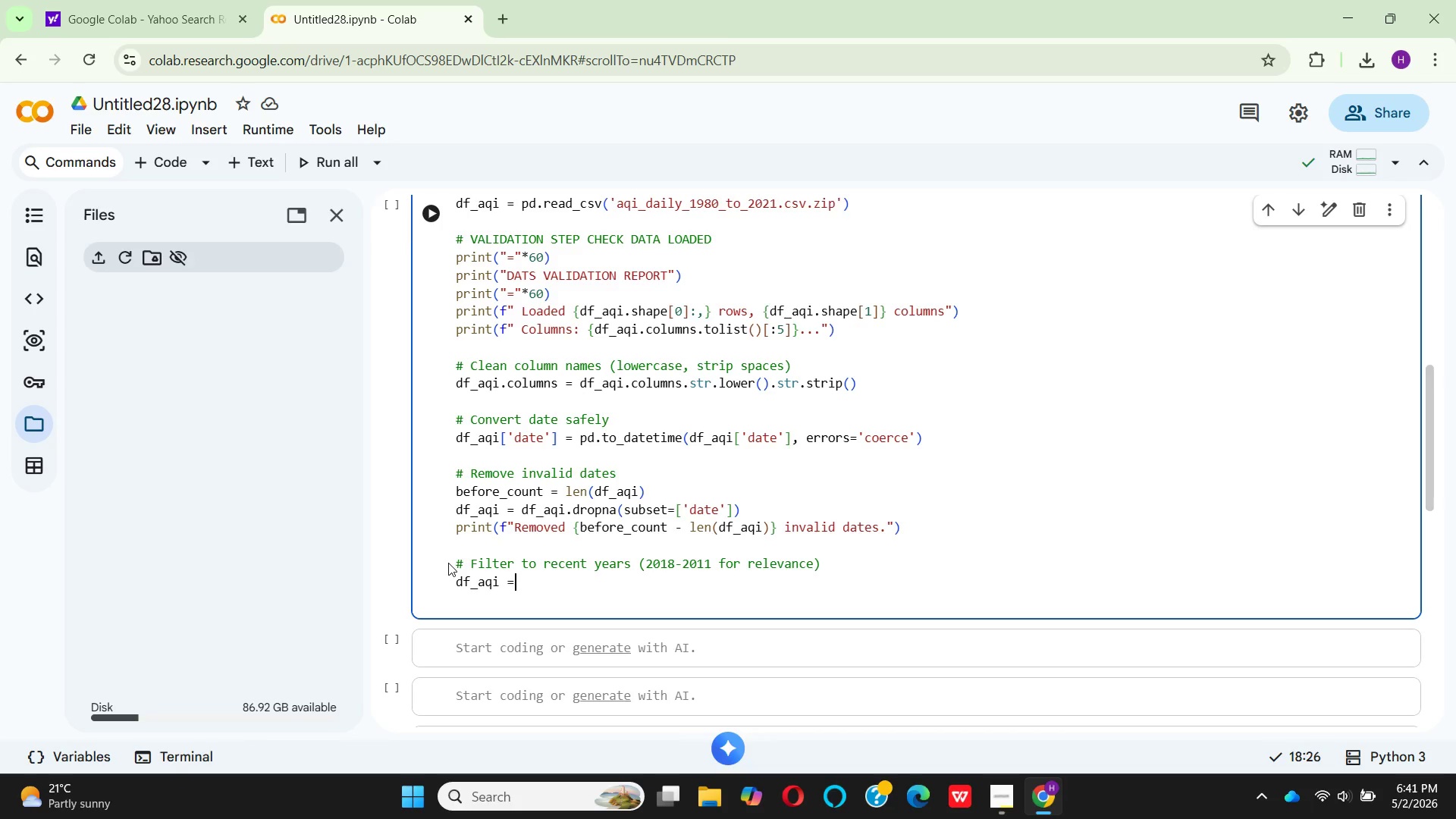 
key(Equal)
 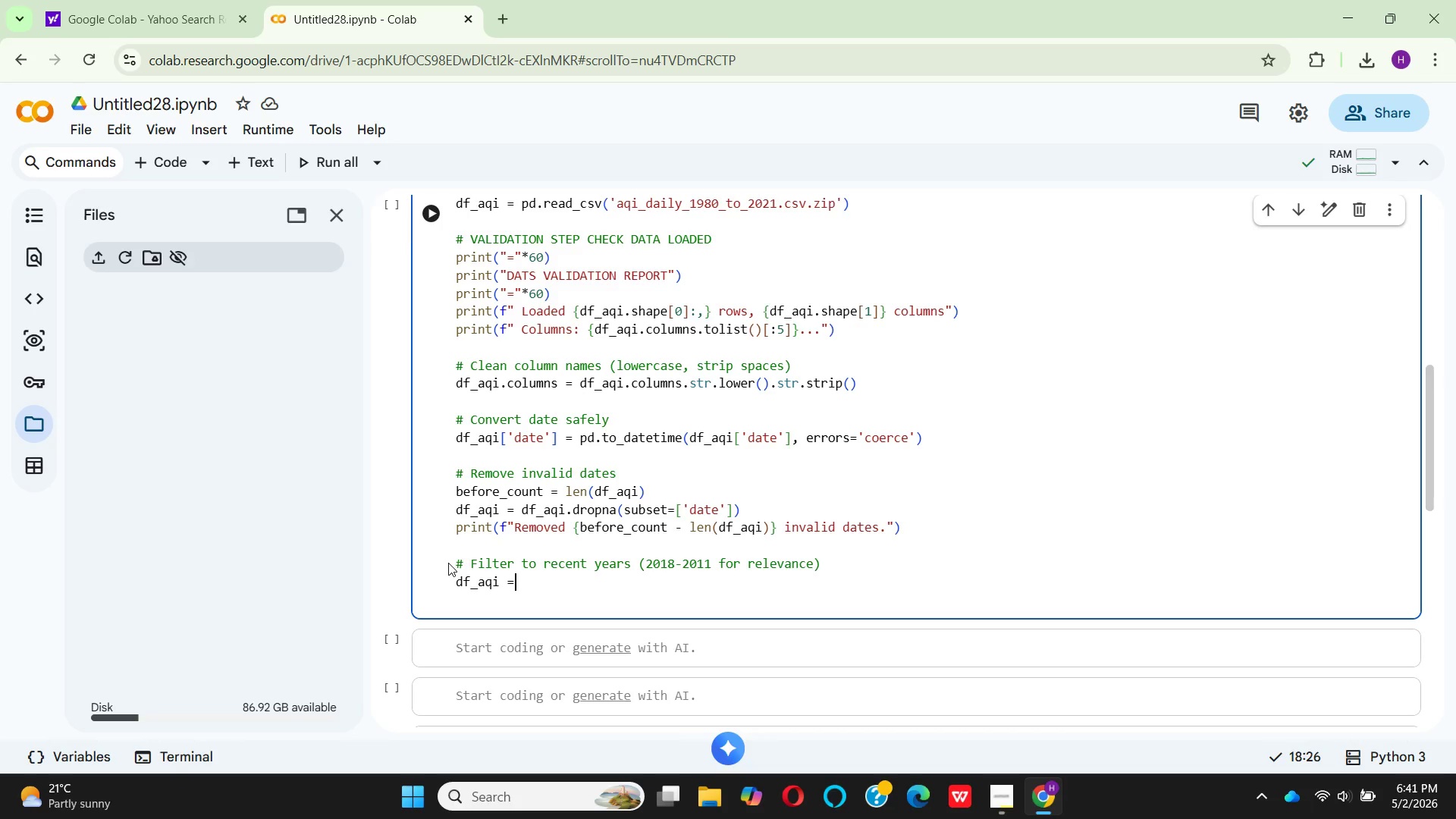 
key(Space)
 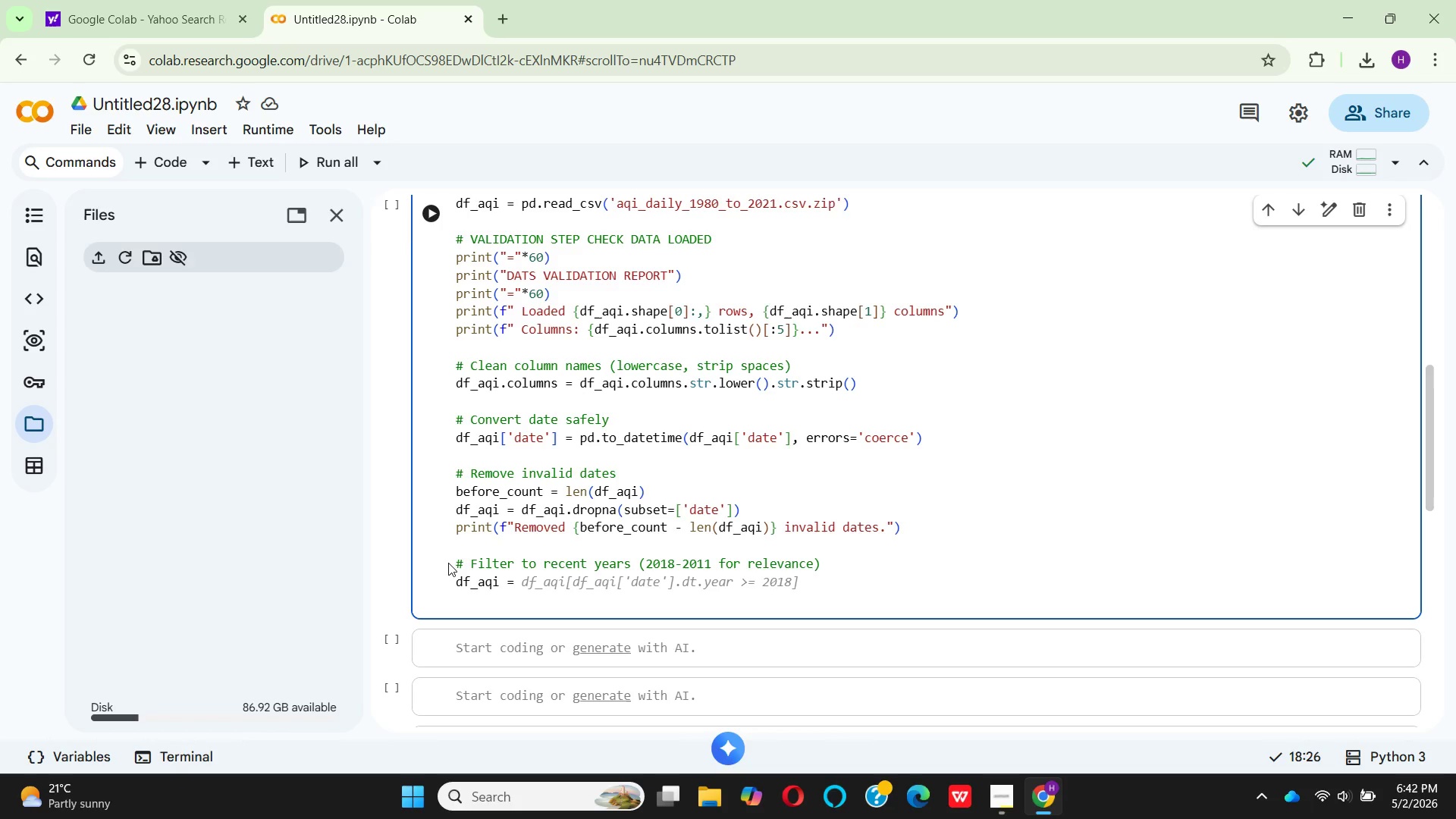 
wait(64.64)
 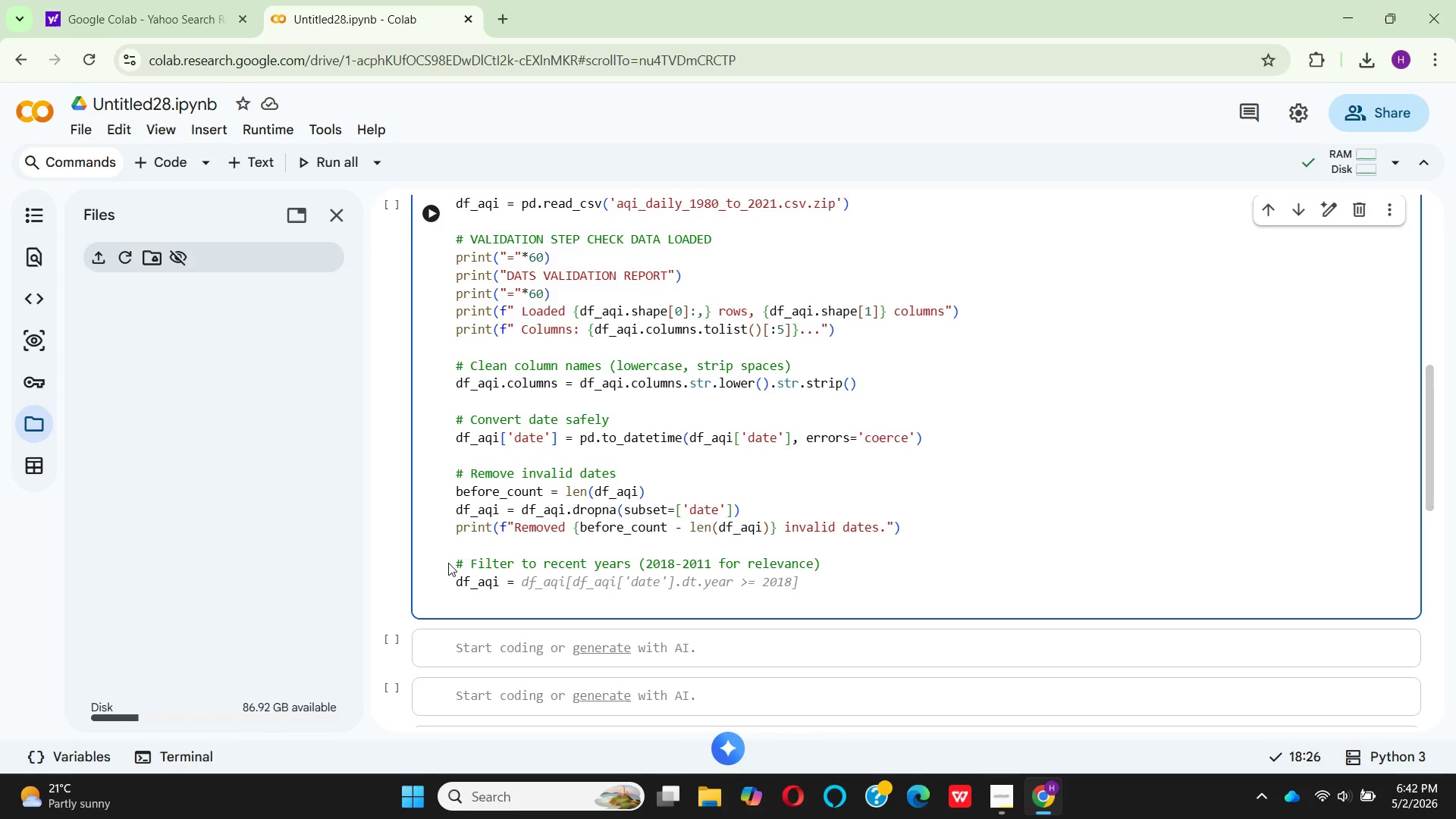 
left_click([615, 557])
 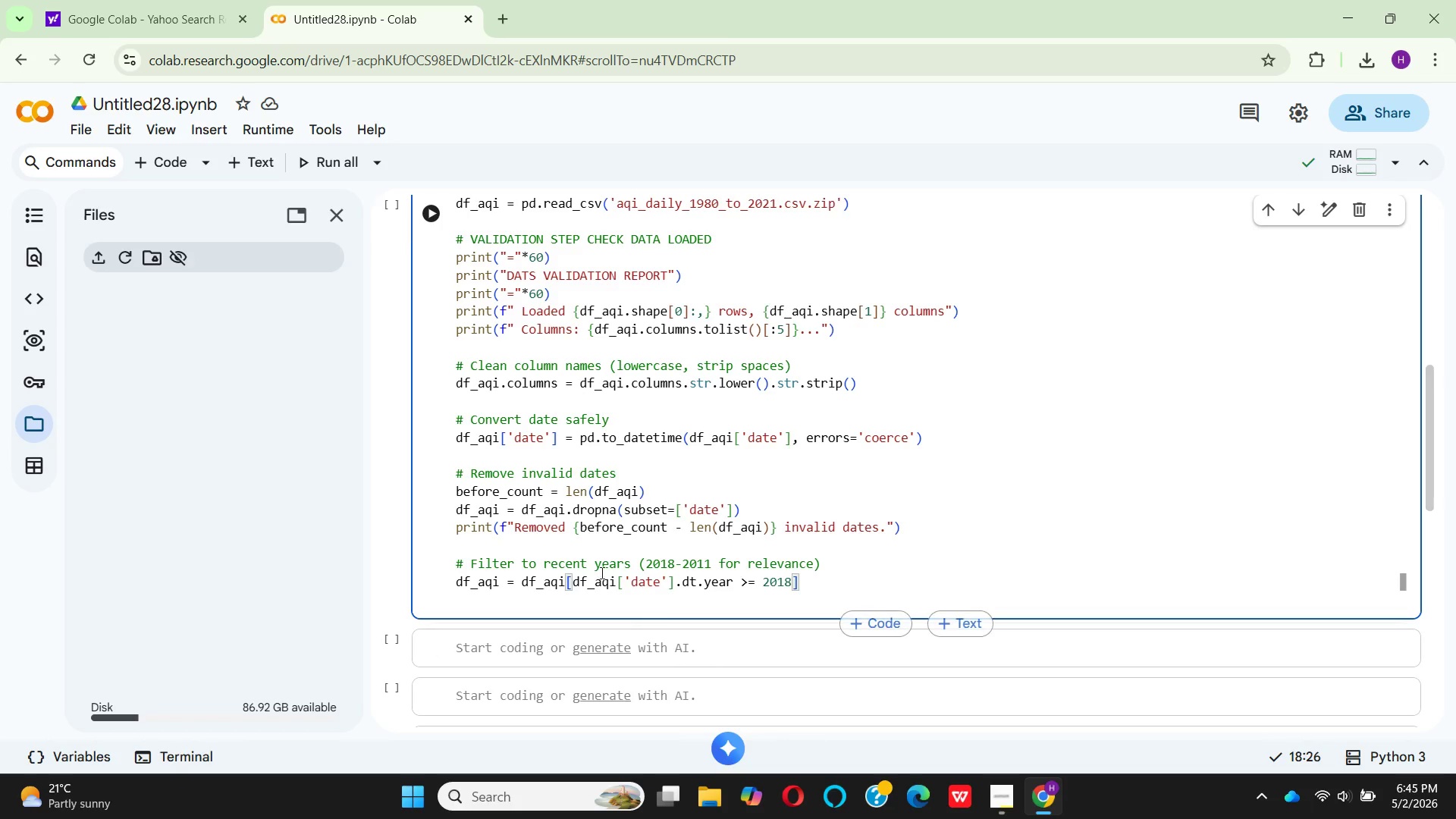 
wait(165.92)
 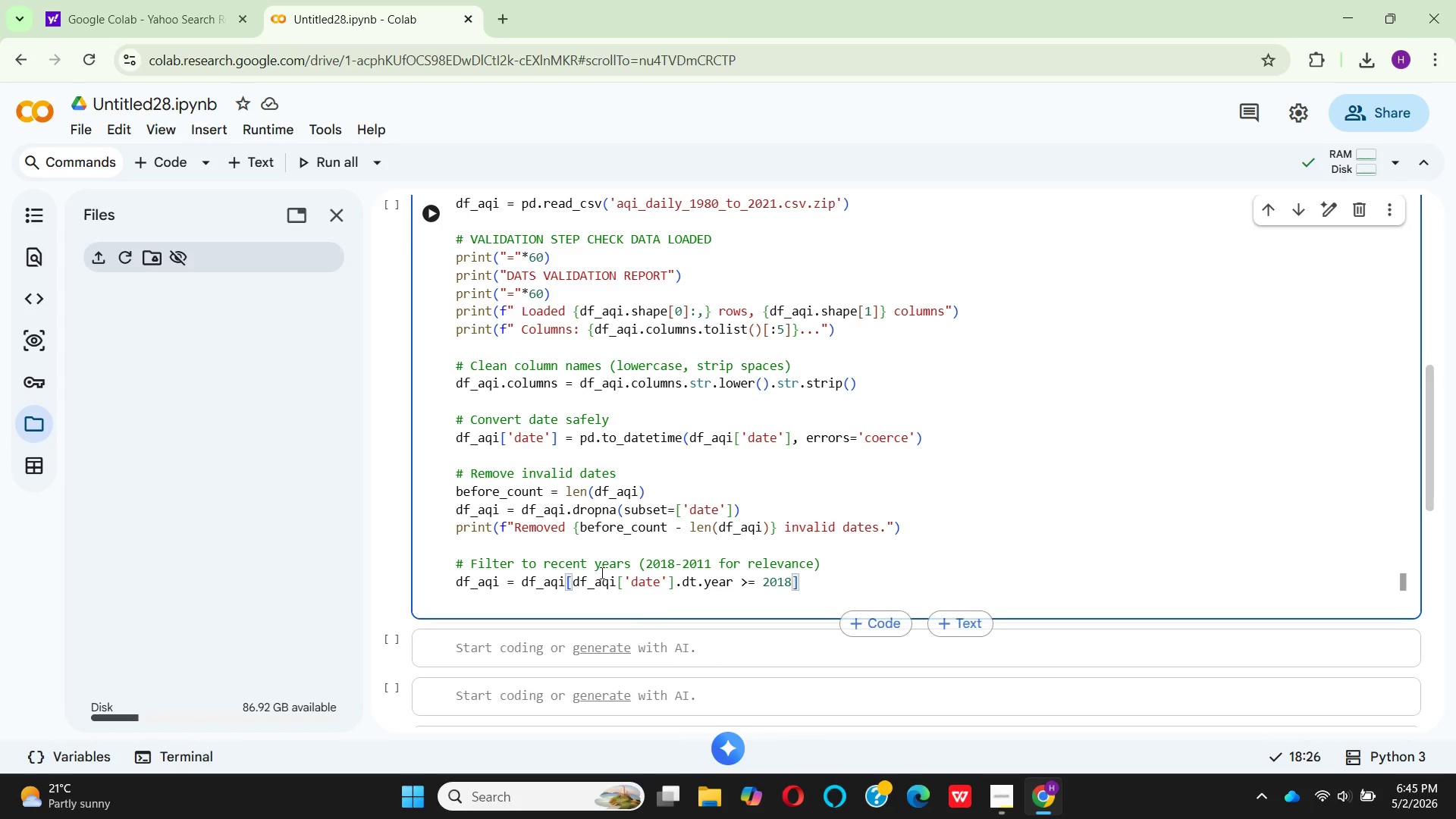 
left_click([576, 585])
 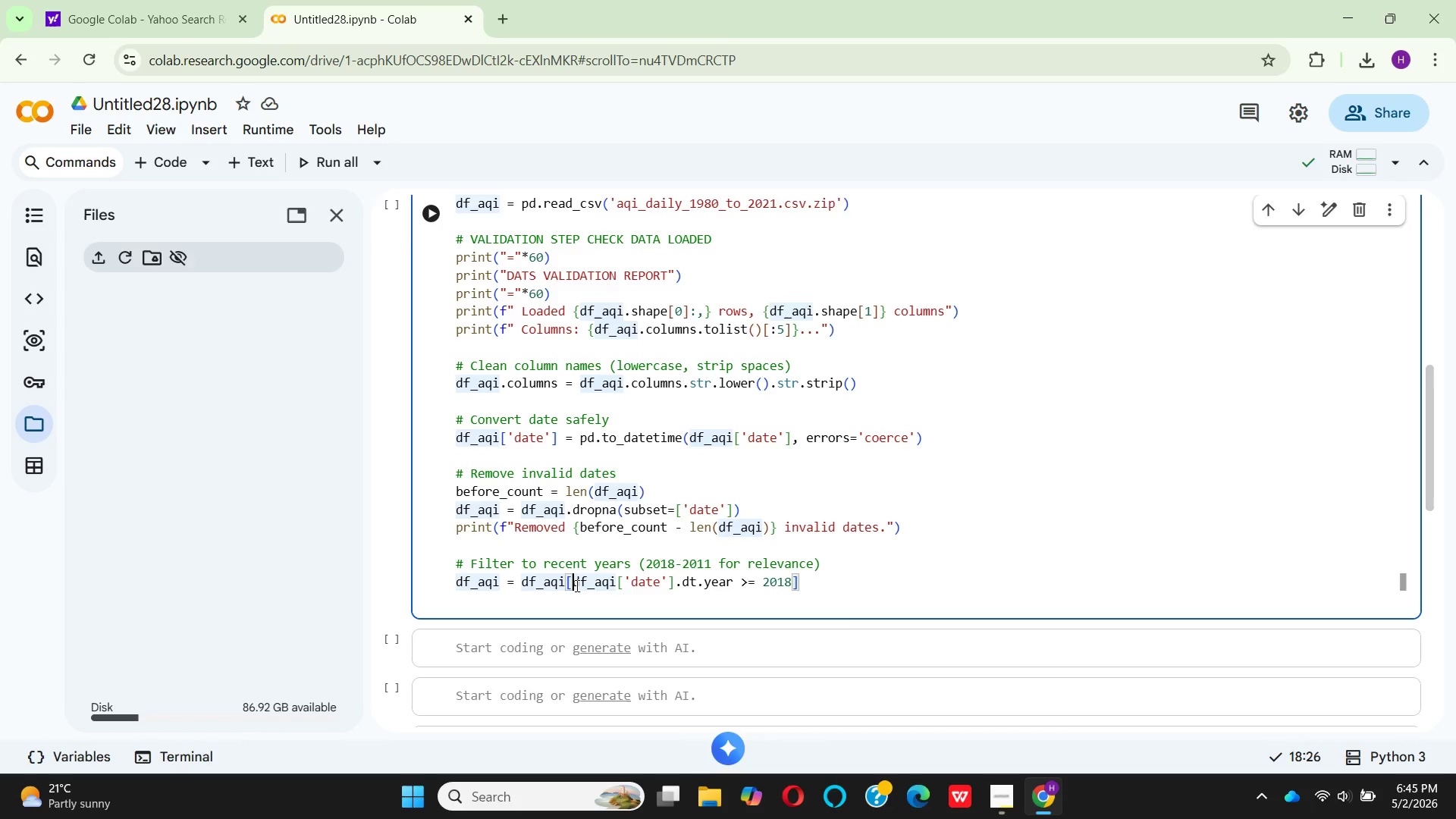 
key(Shift+9)
 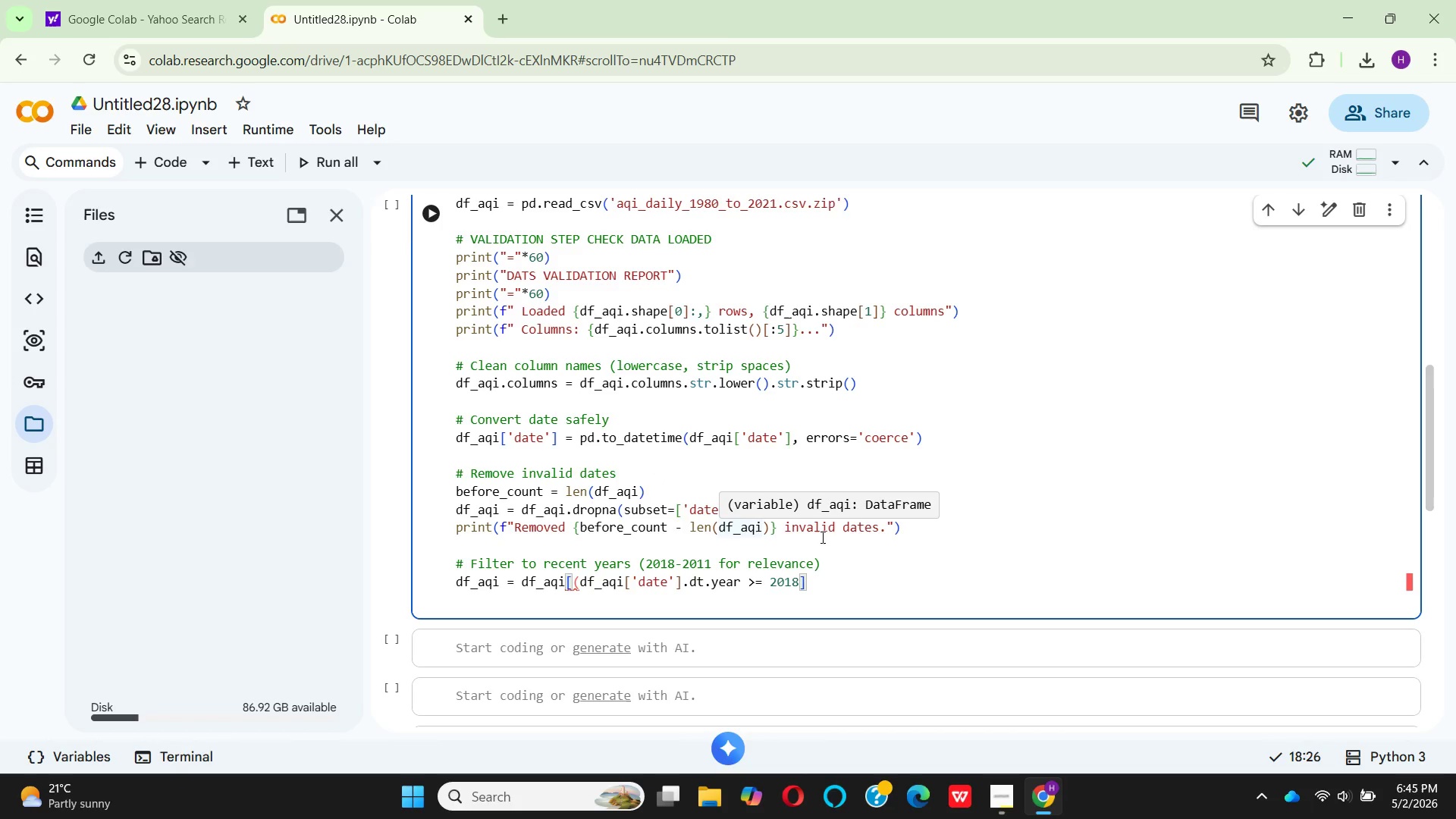 
wait(8.66)
 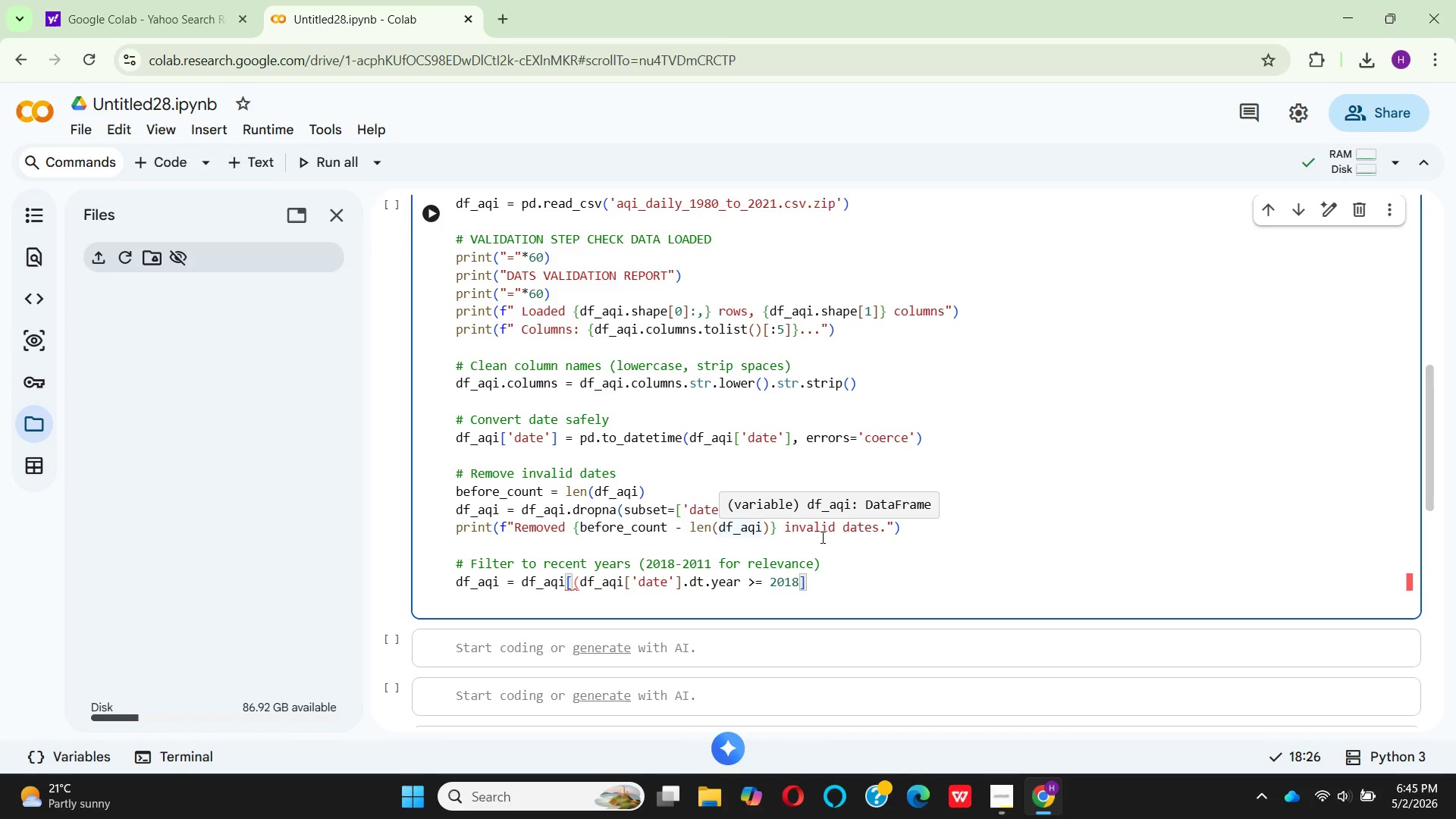 
left_click([742, 582])
 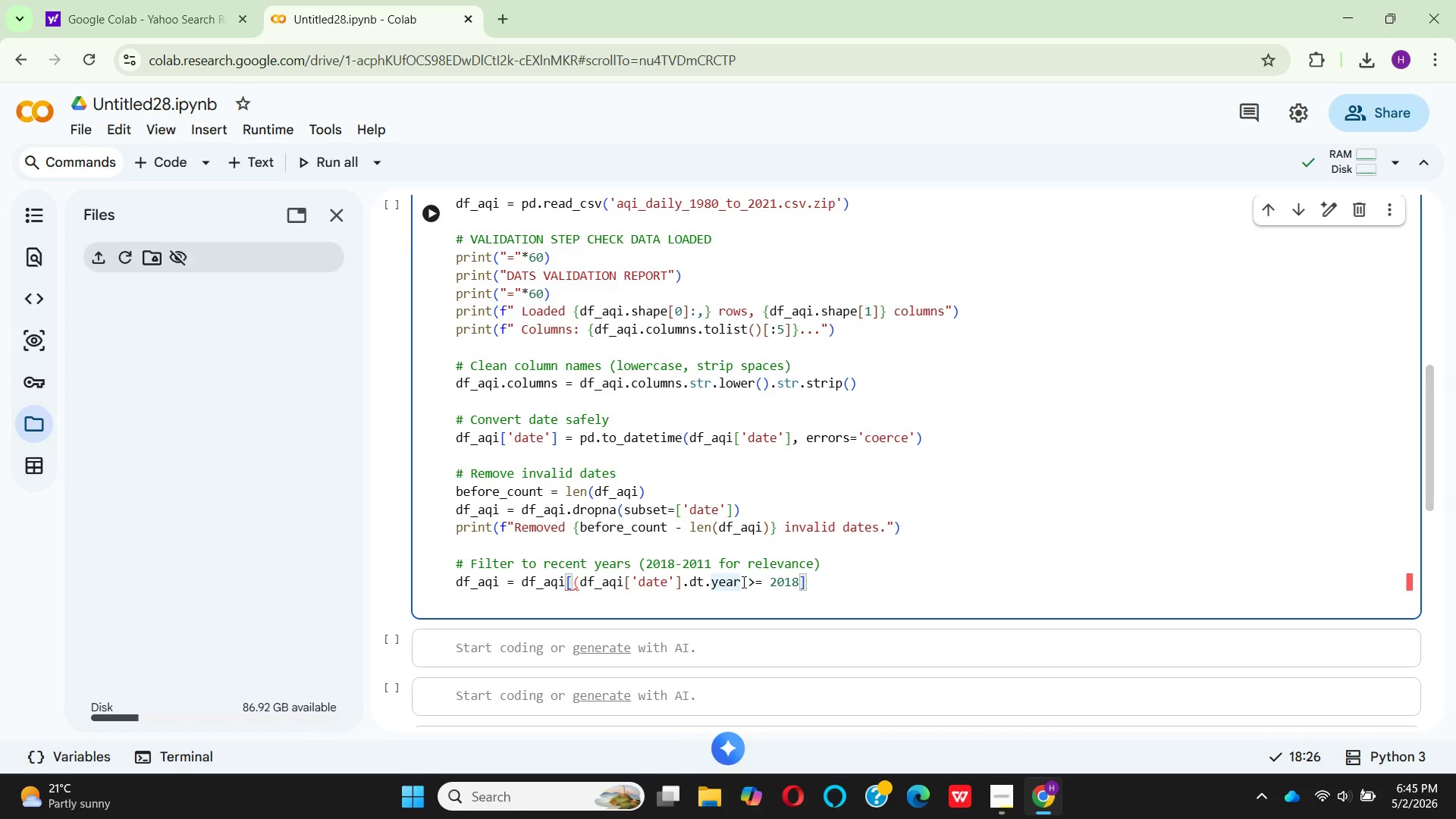 
key(Backspace)
 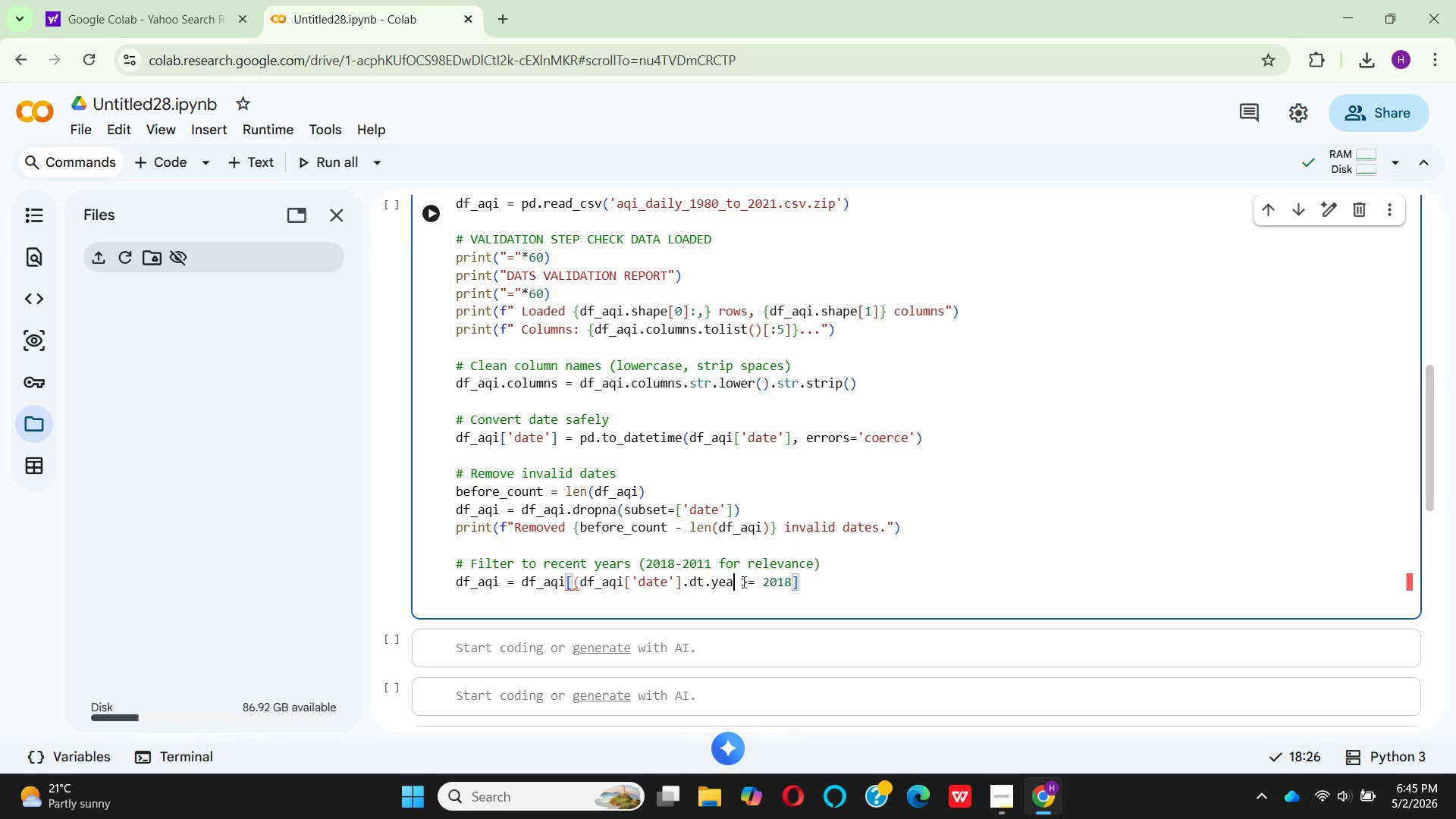 
key(Backspace)
 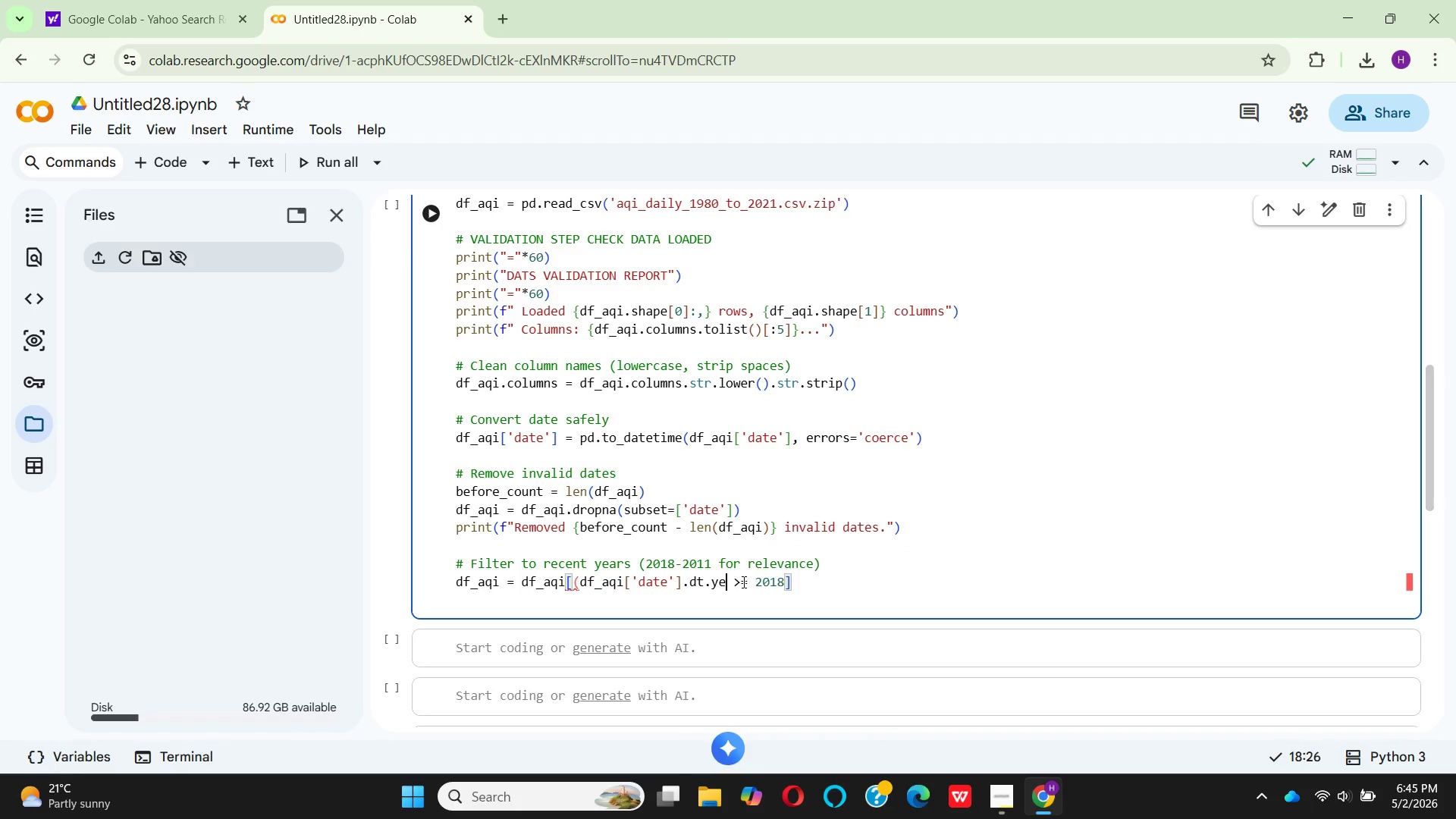 
key(Backspace)
 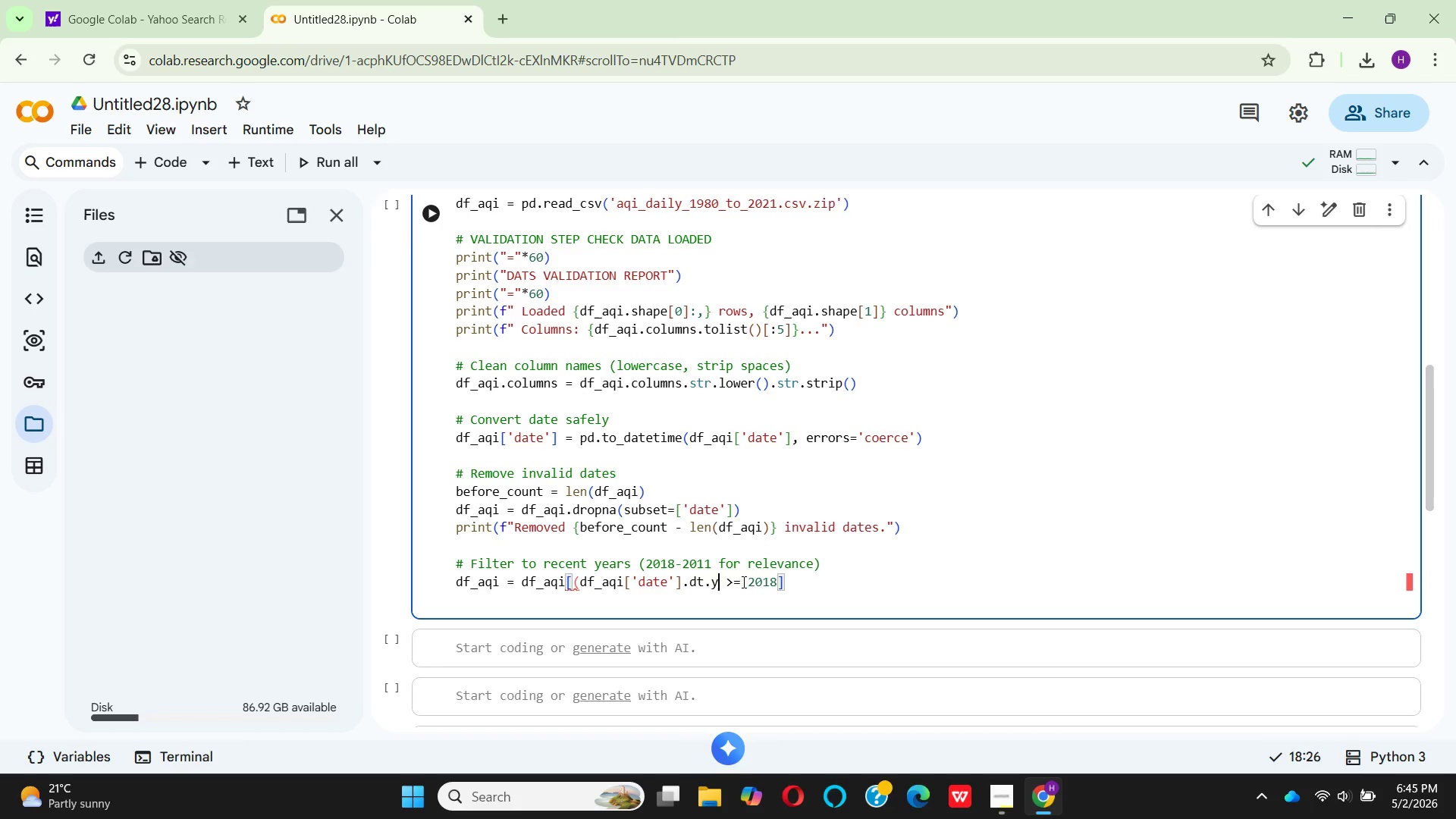 
key(Backspace)
 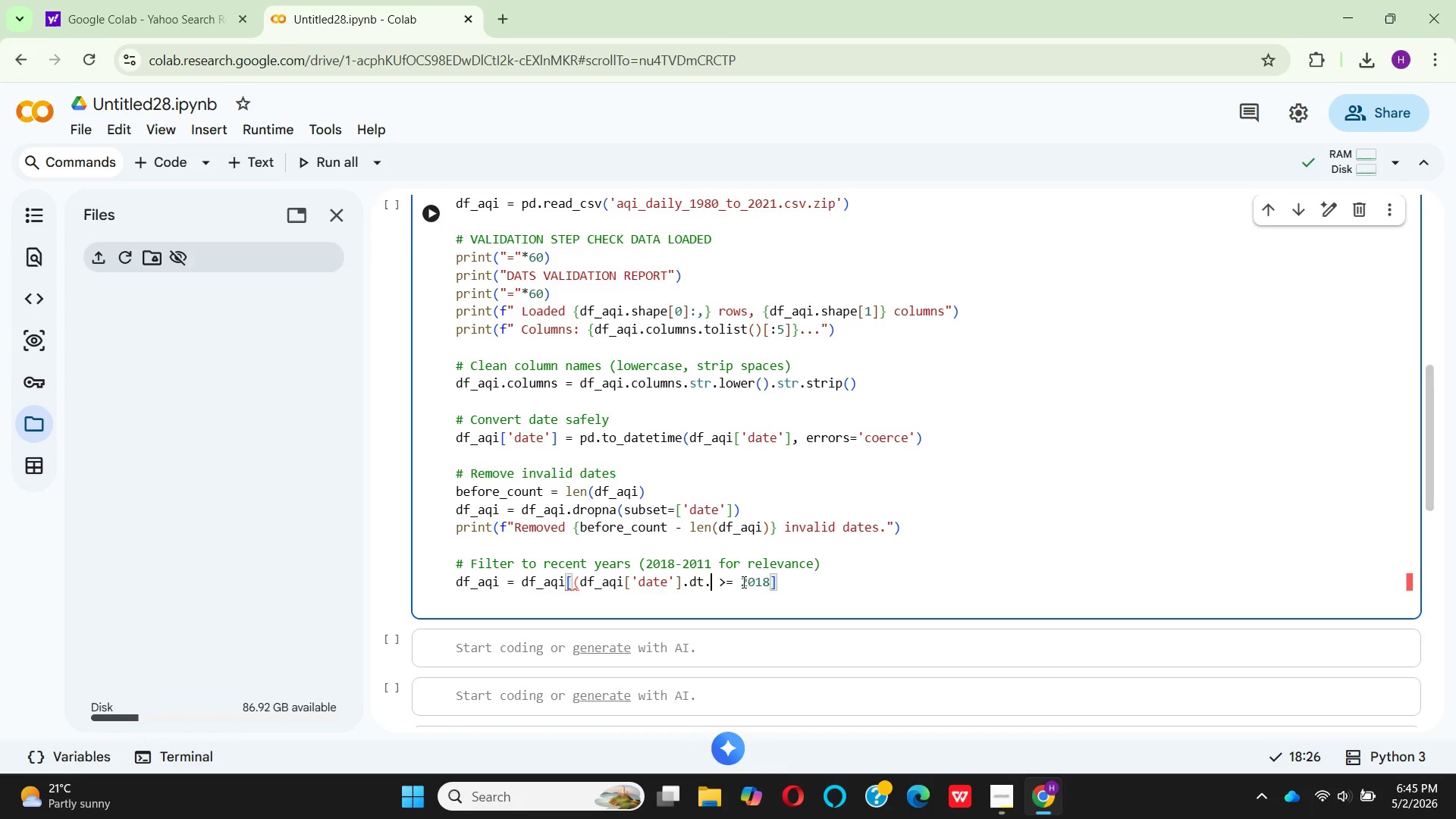 
key(Backspace)
 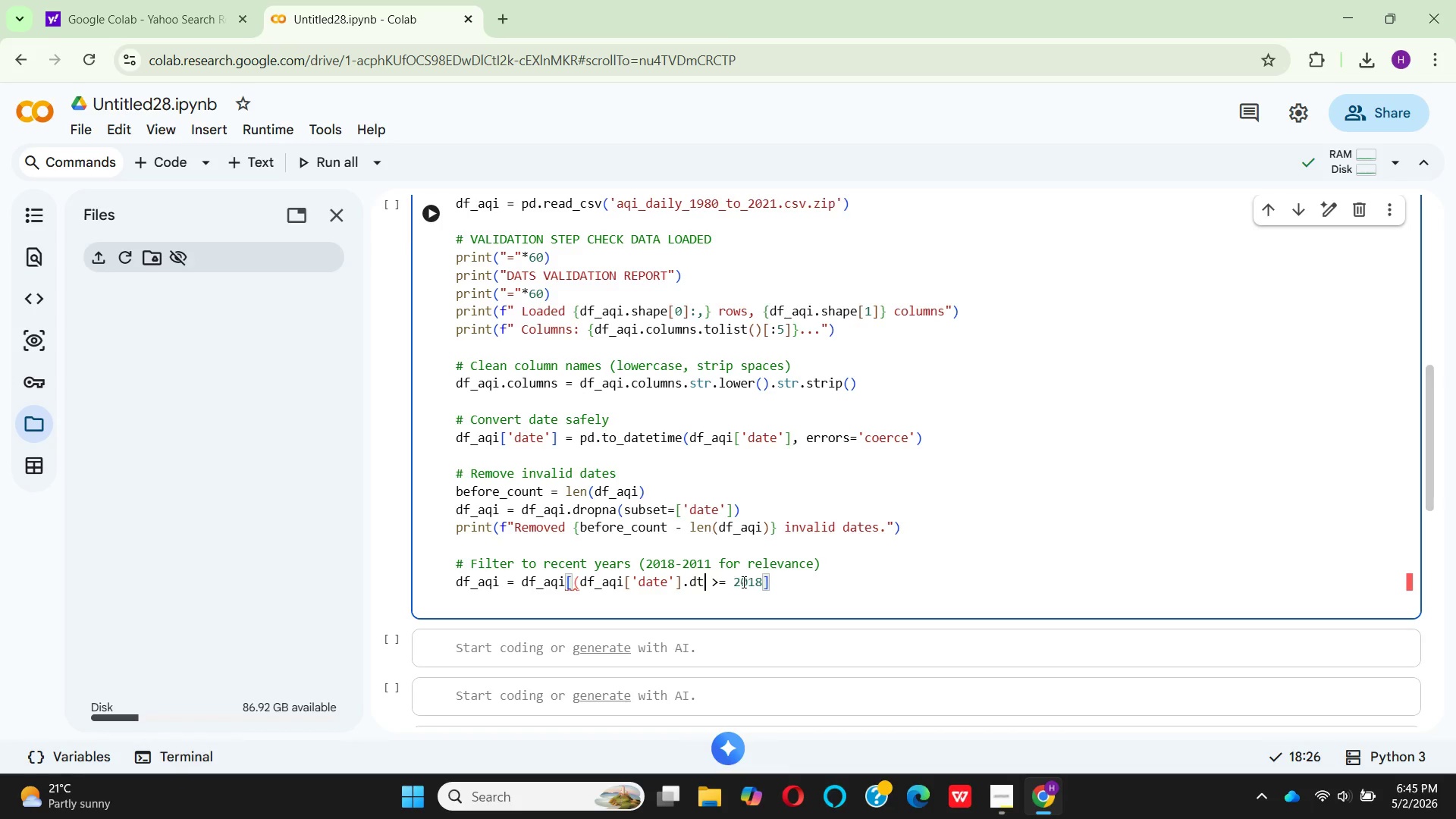 
key(Backspace)
 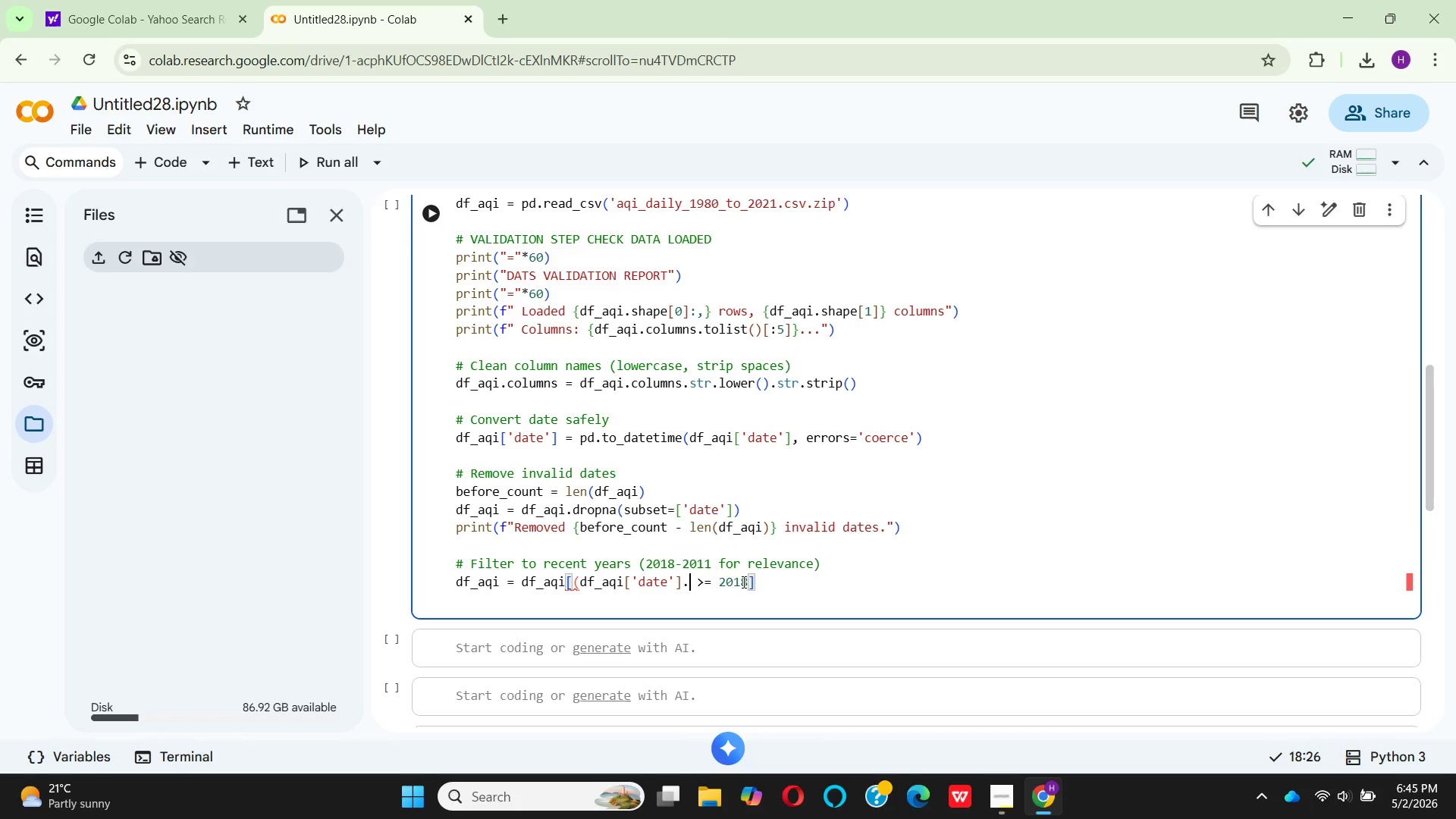 
key(Backspace)
 